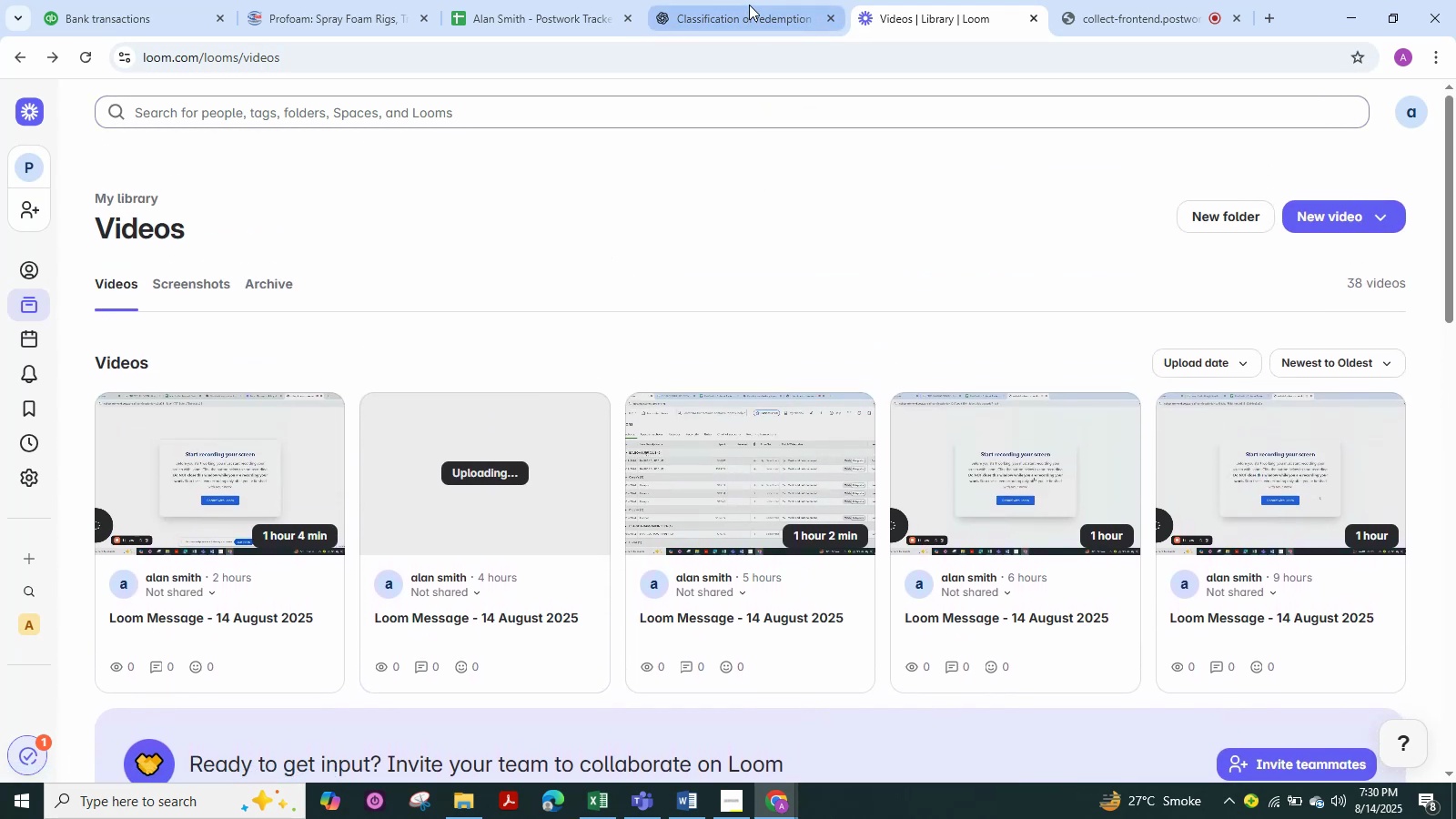 
left_click([521, 18])
 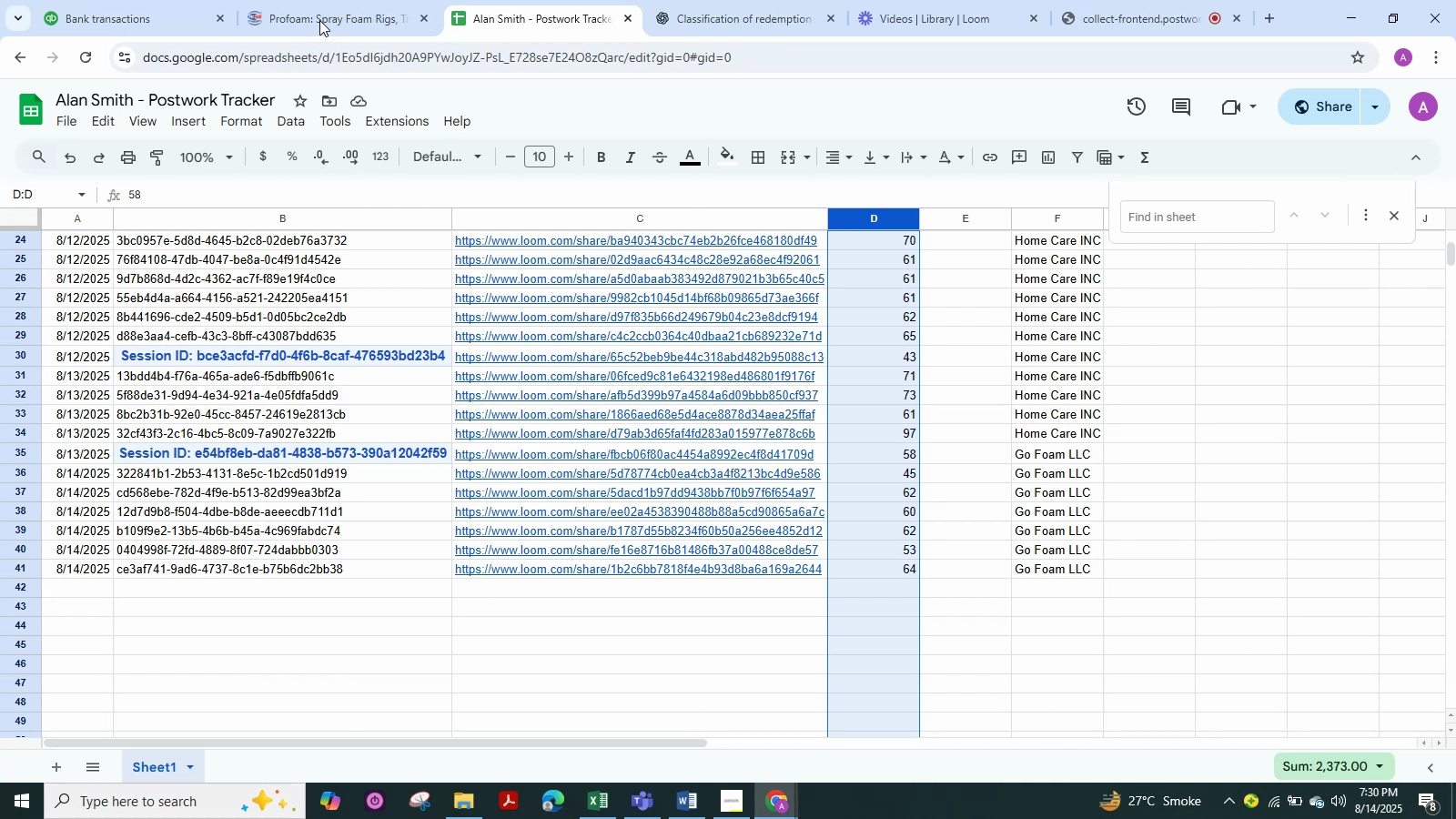 
left_click([320, 20])
 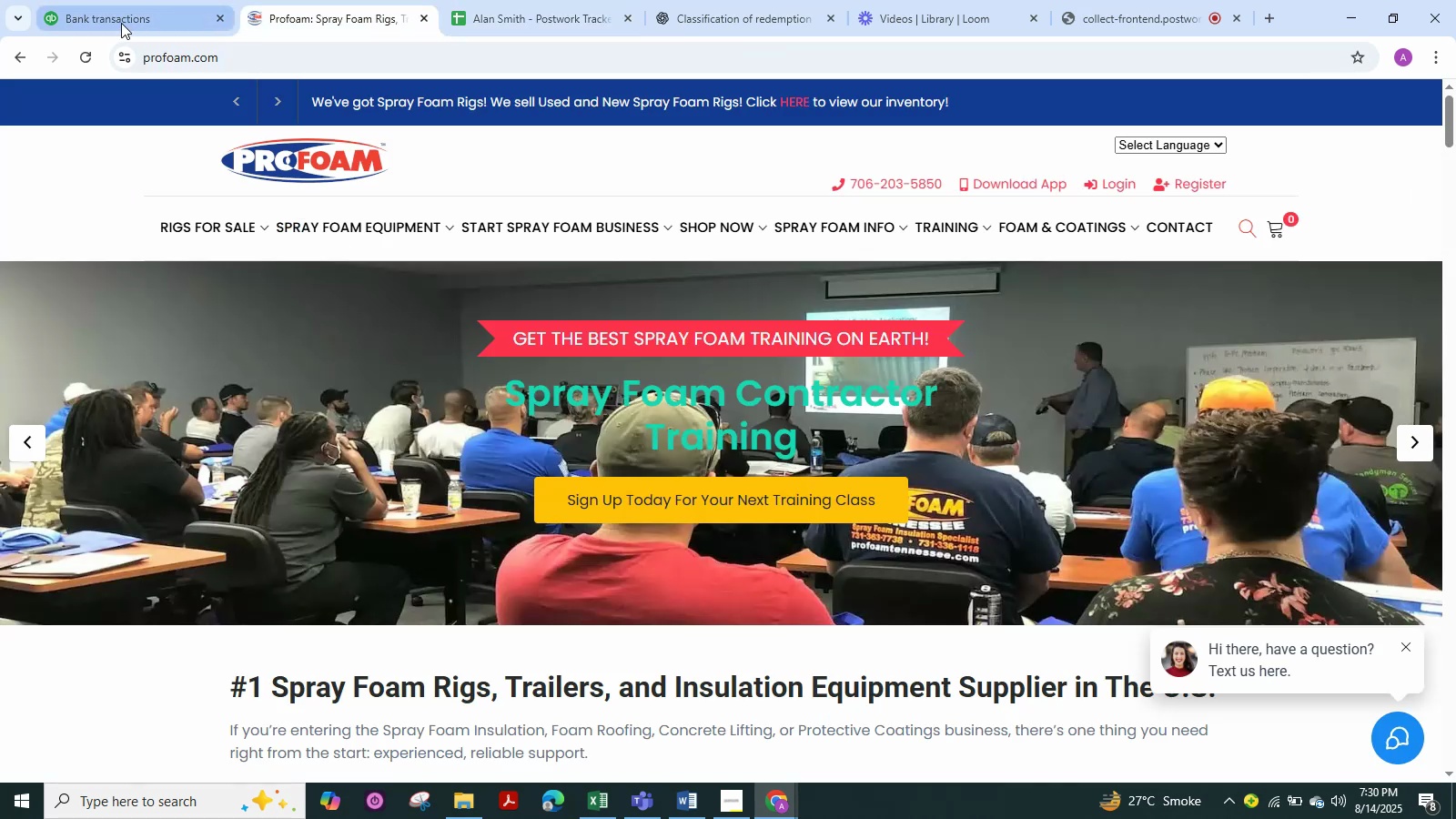 
left_click([121, 23])
 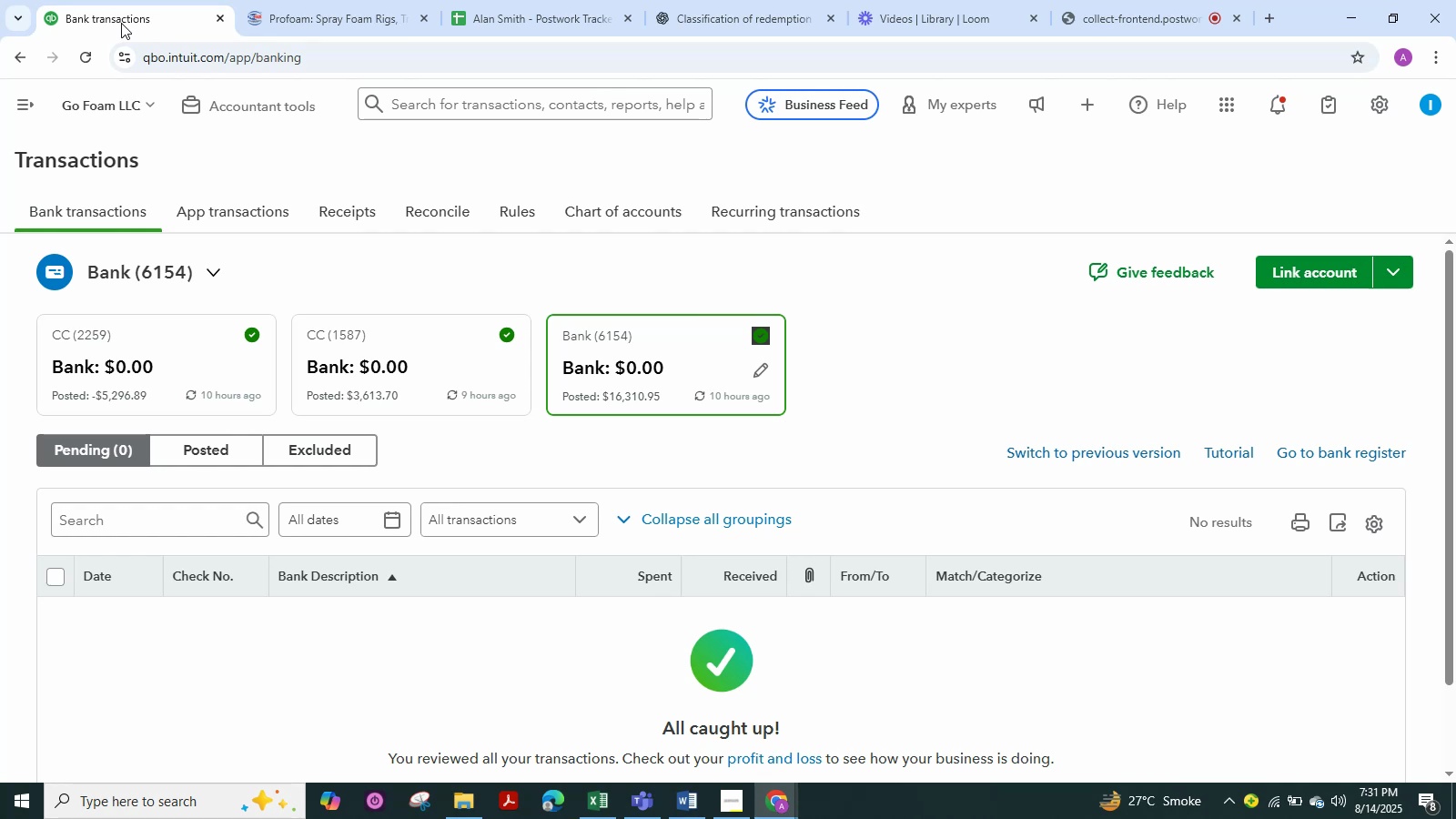 
wait(29.56)
 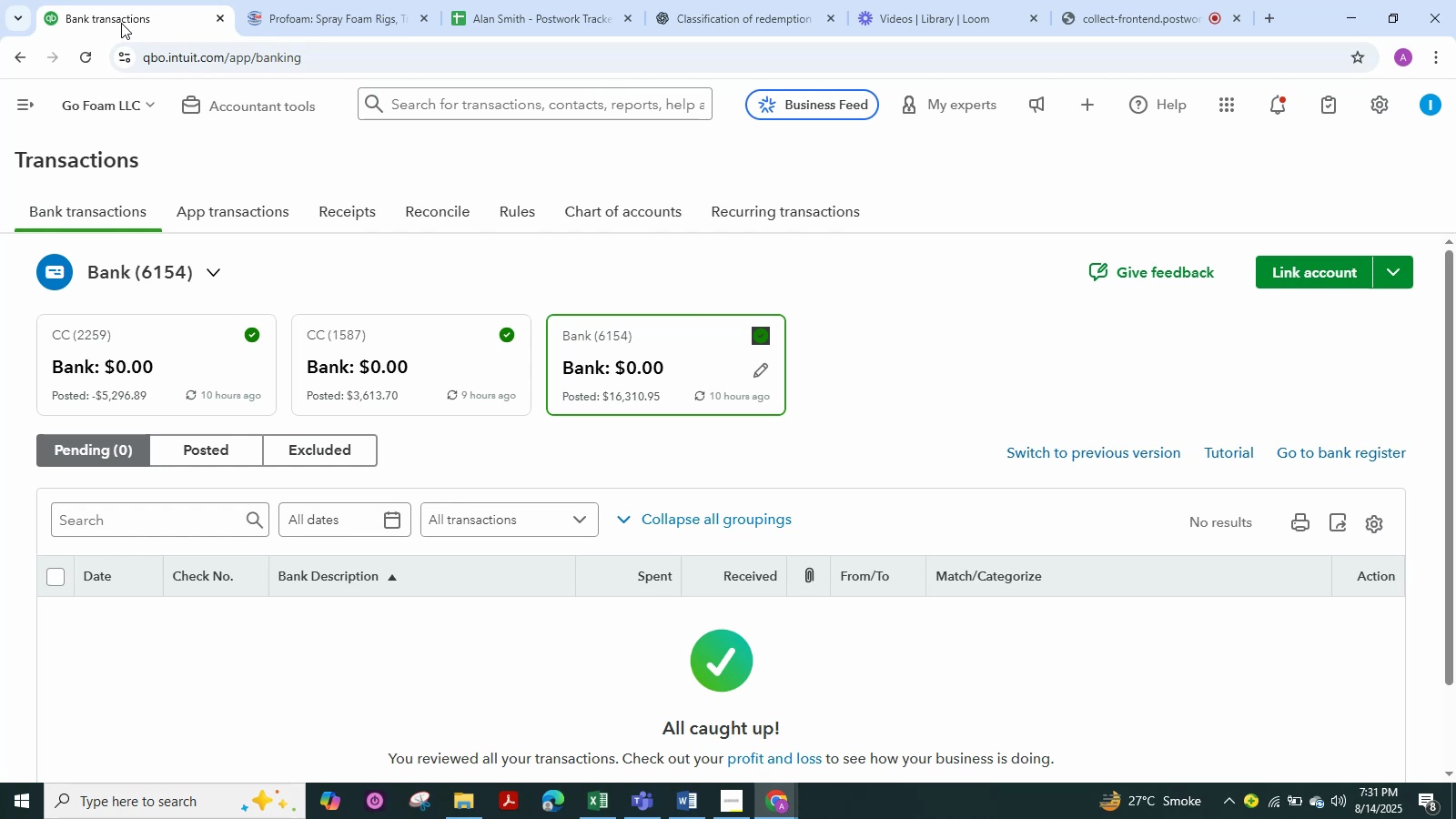 
left_click([342, 15])
 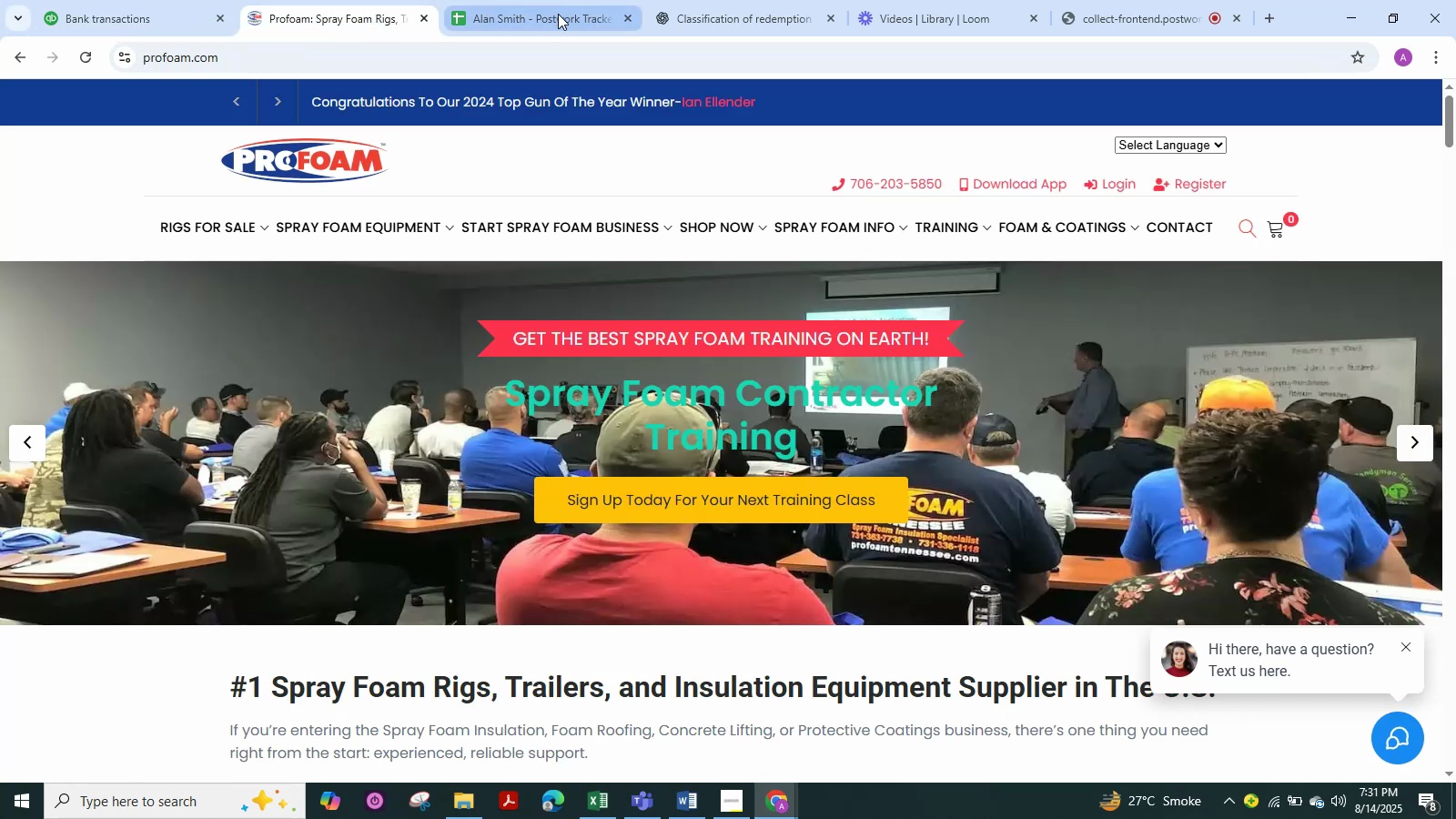 
left_click([558, 14])
 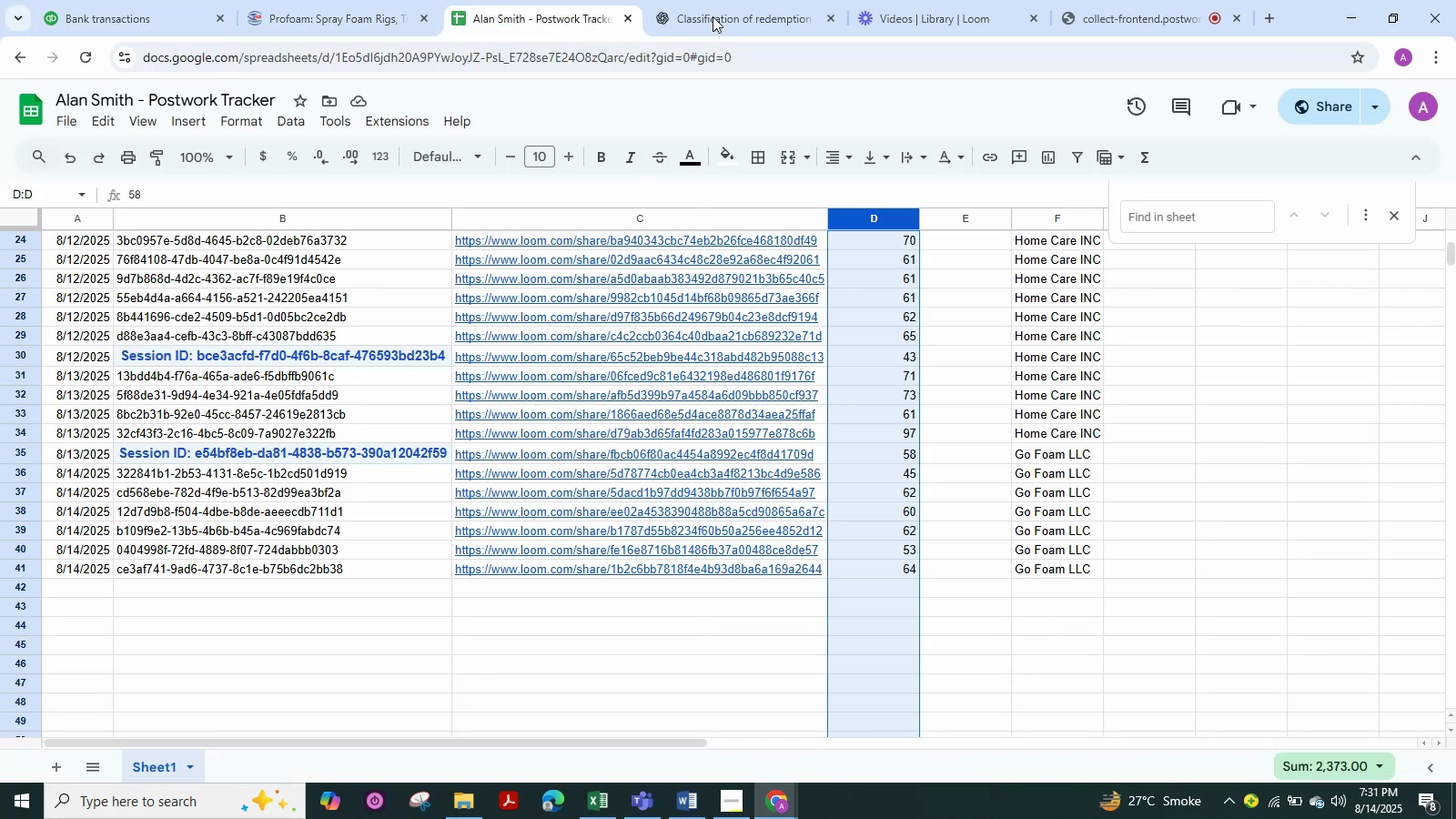 
left_click([713, 16])
 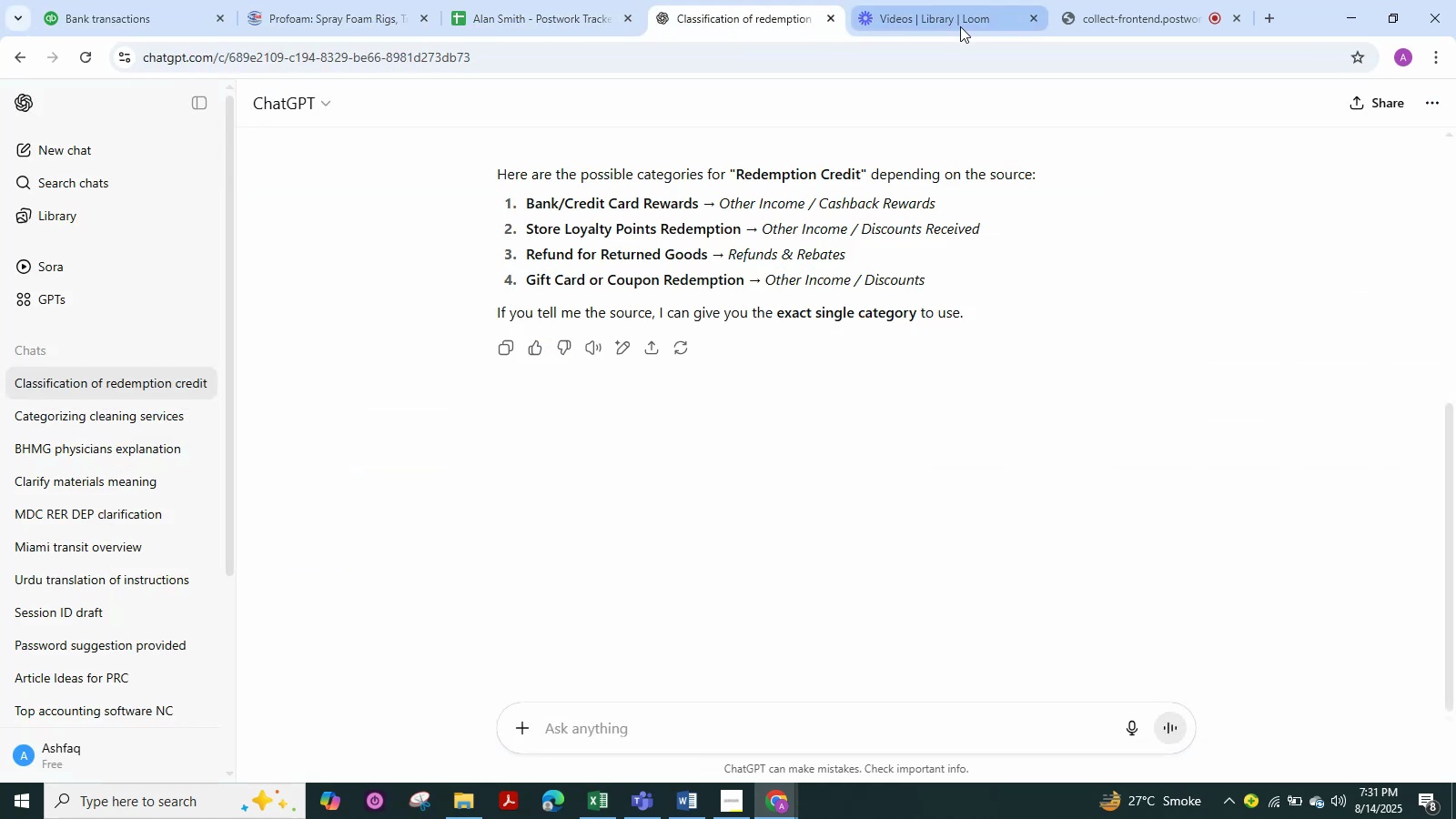 
left_click([960, 26])
 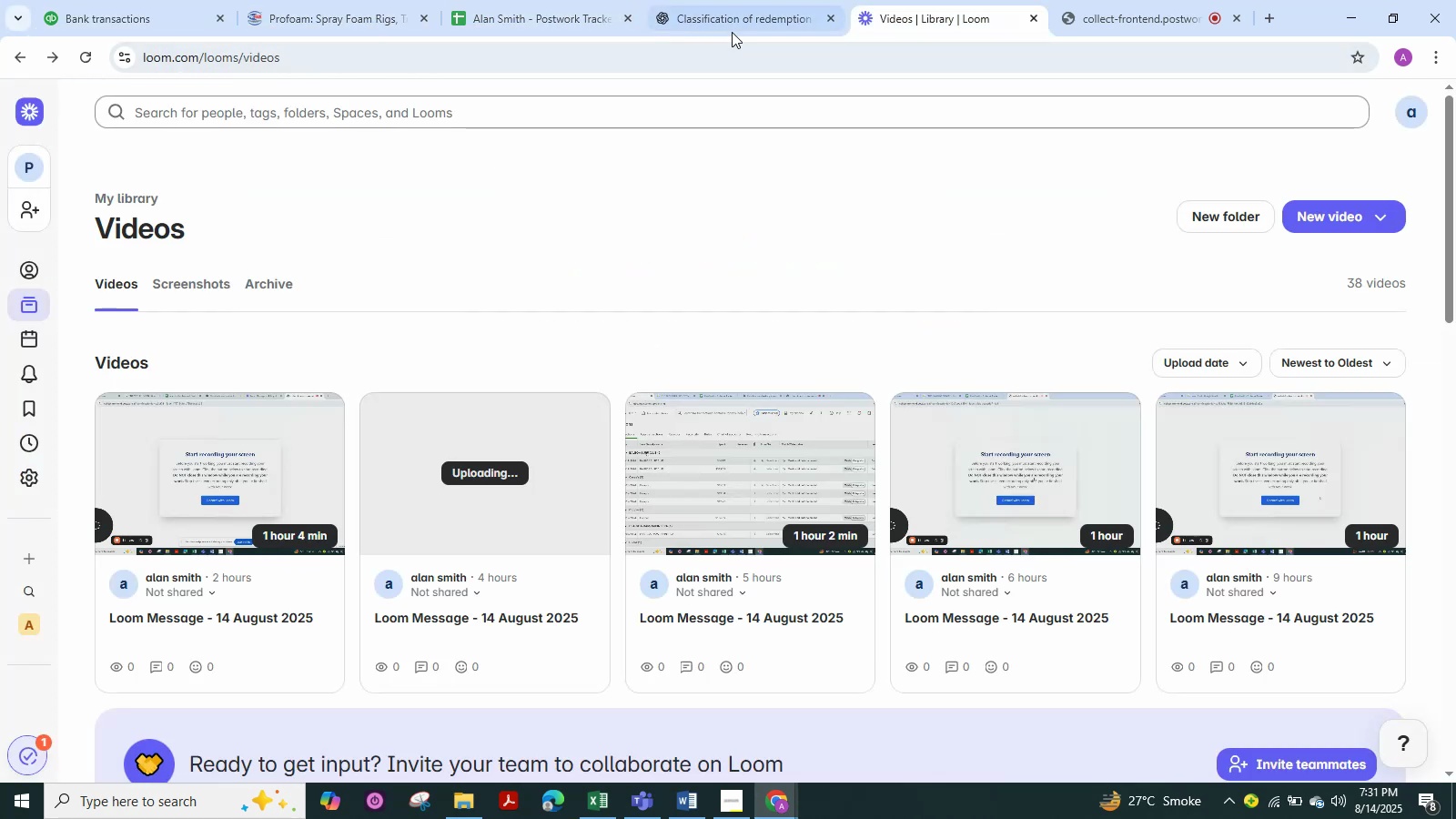 
left_click([732, 32])
 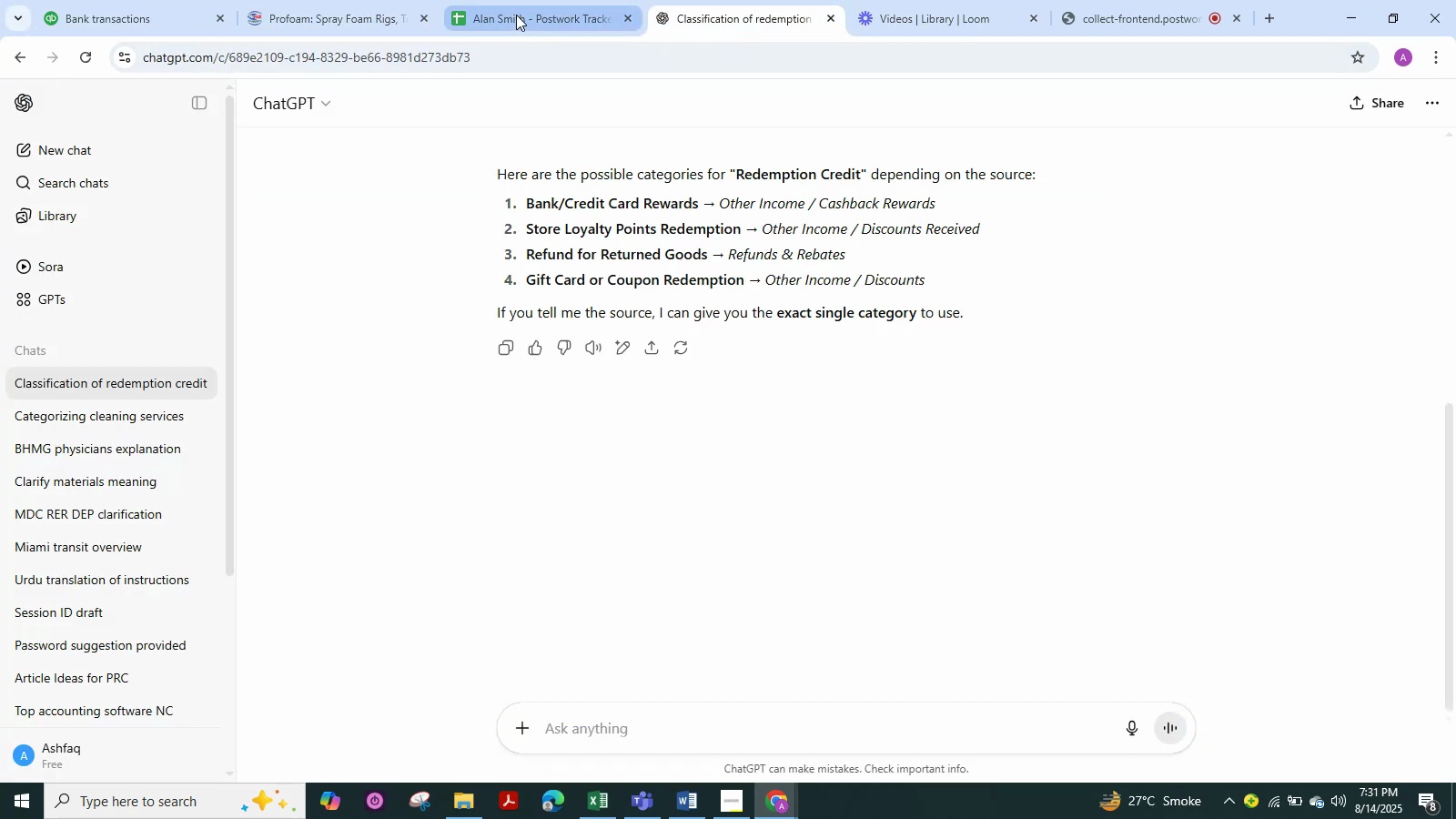 
left_click([516, 15])
 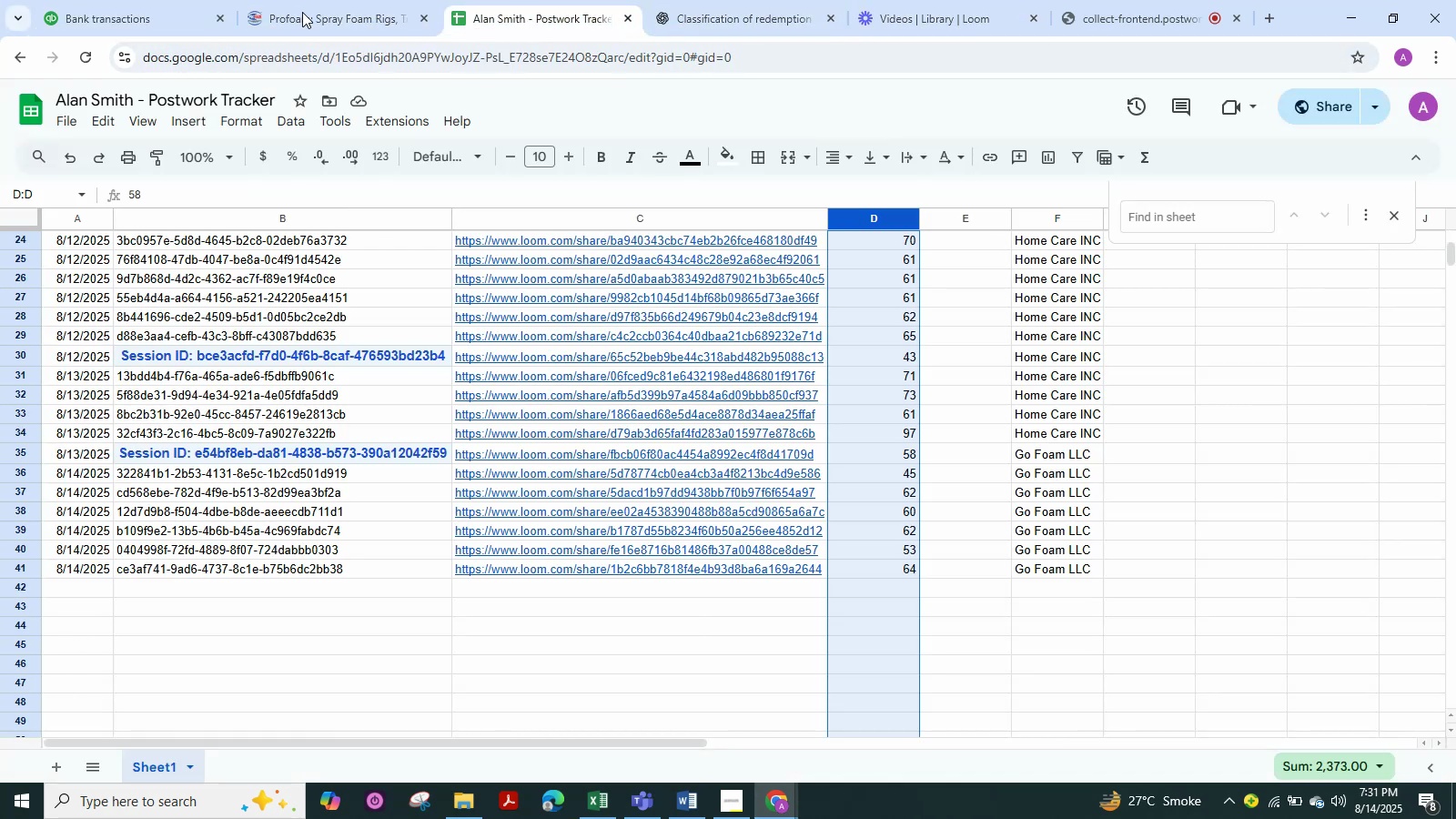 
left_click([302, 12])
 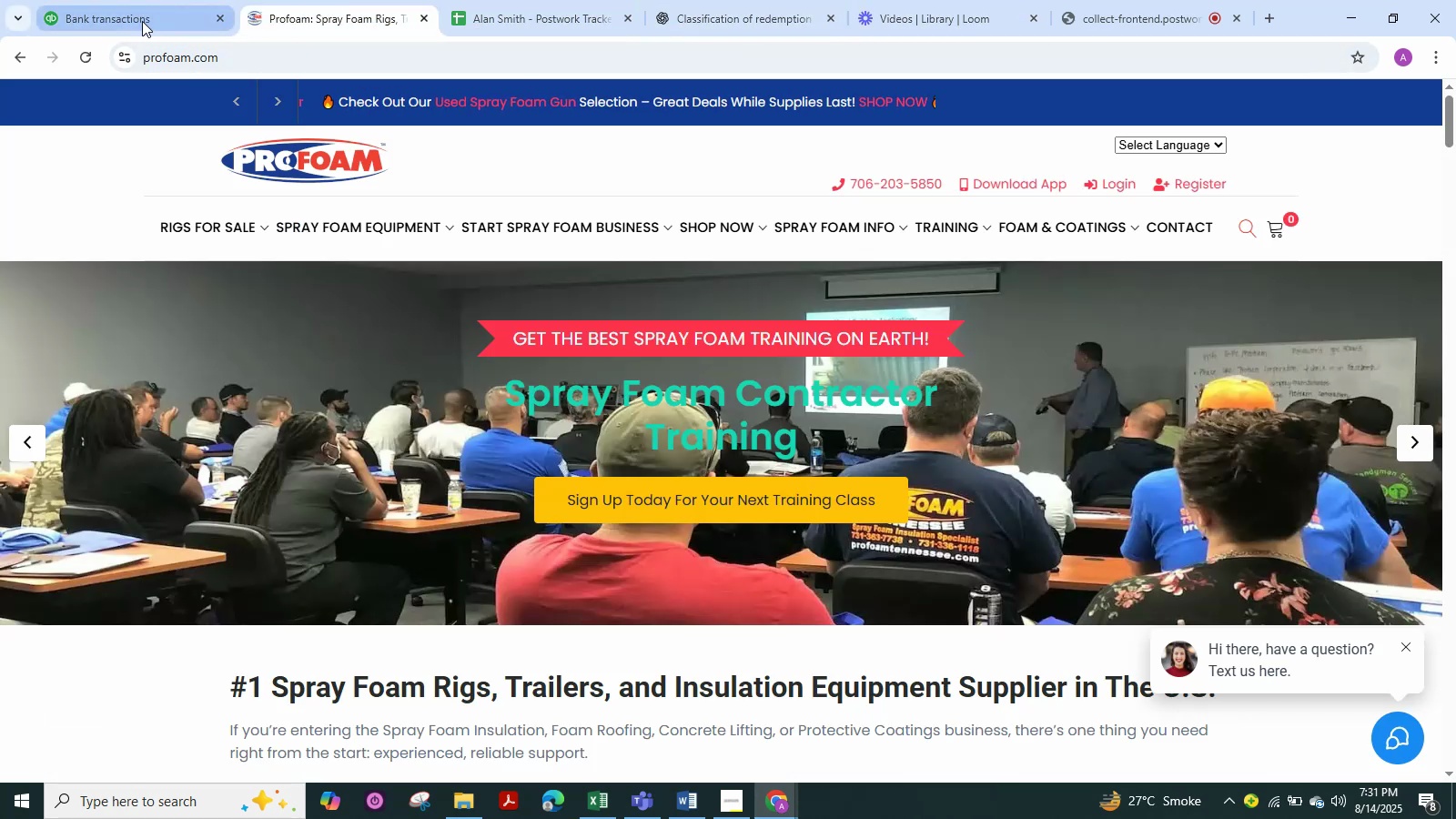 
left_click([136, 21])
 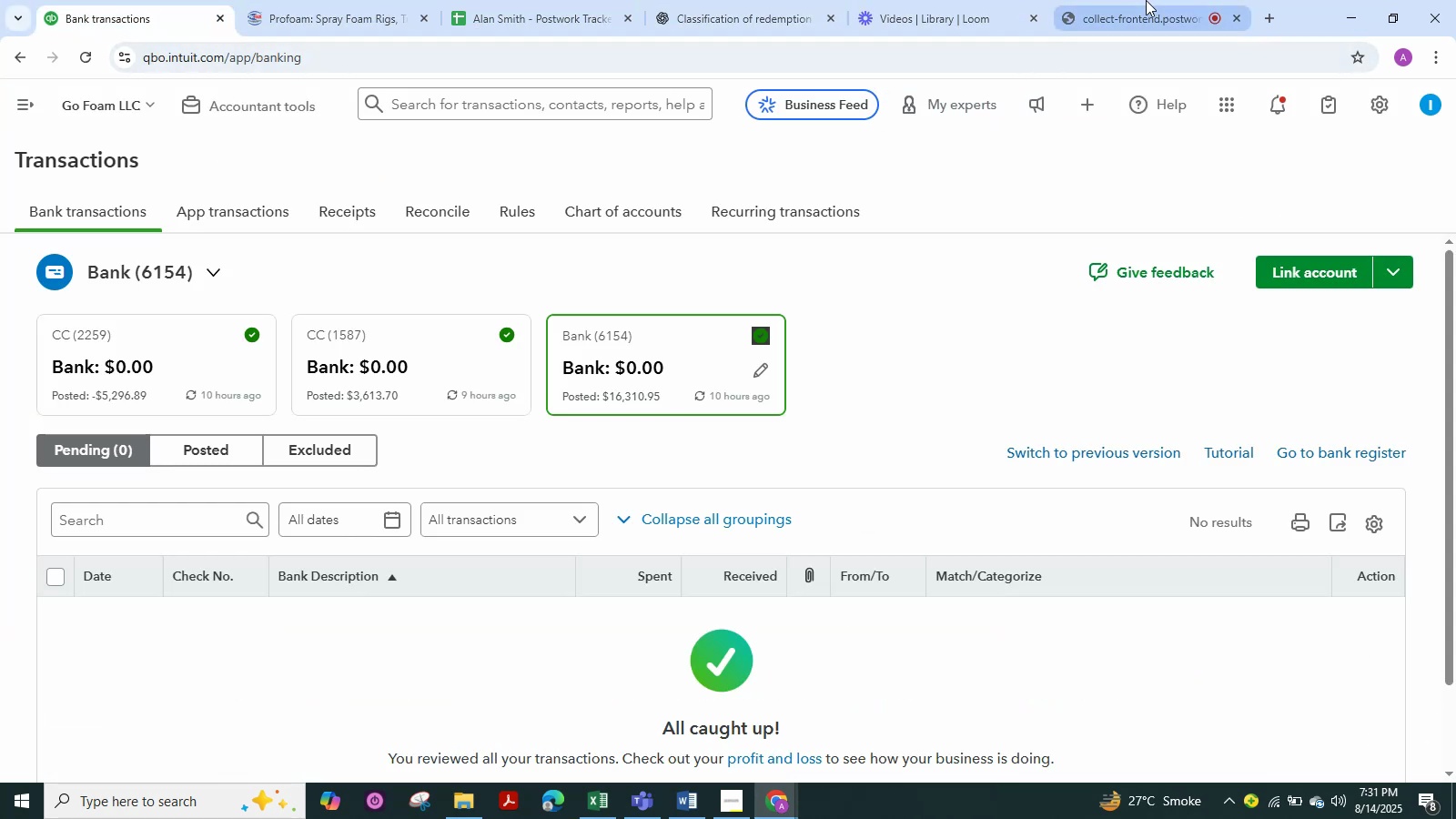 
left_click([1148, 0])
 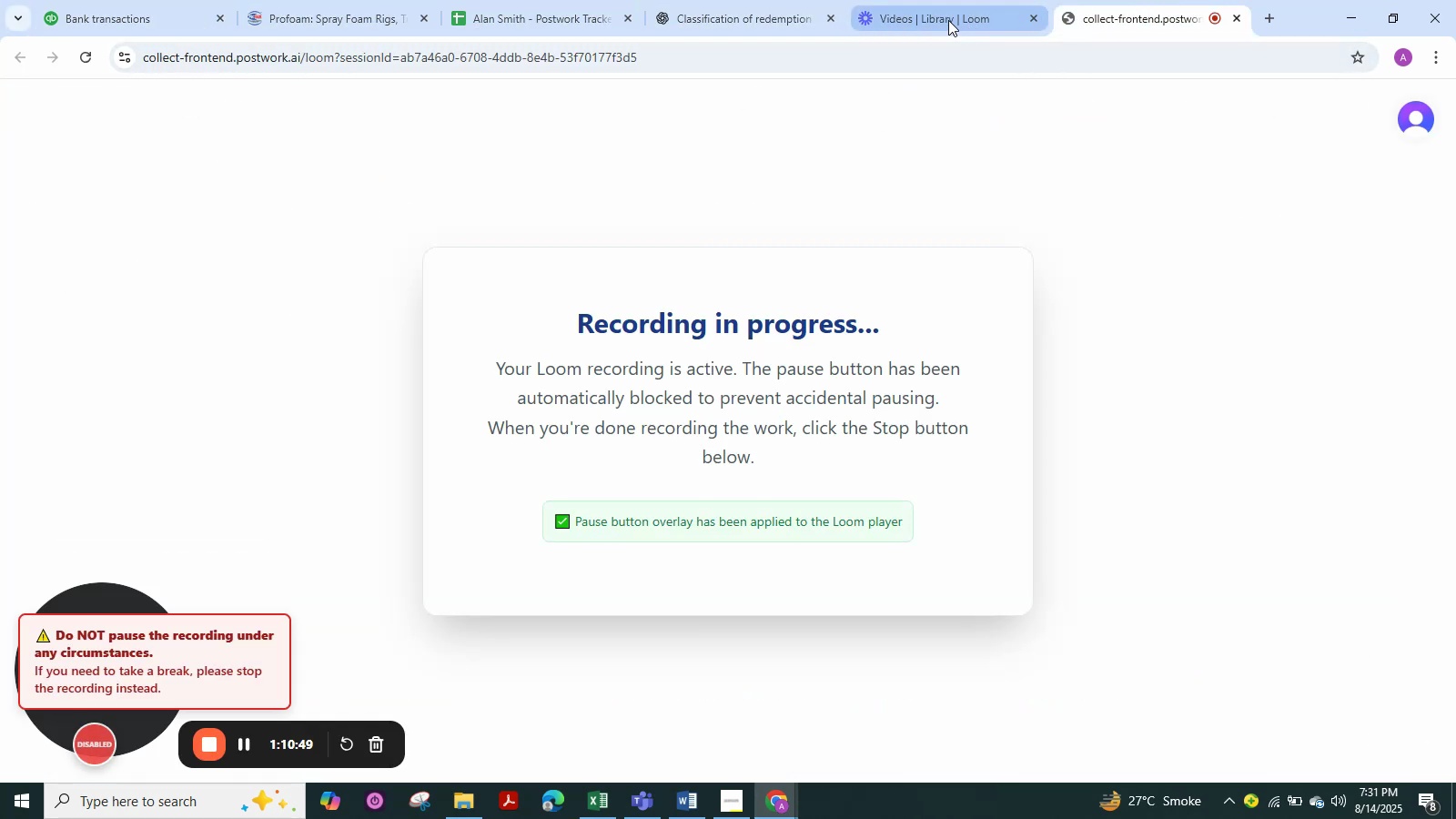 
left_click([948, 20])
 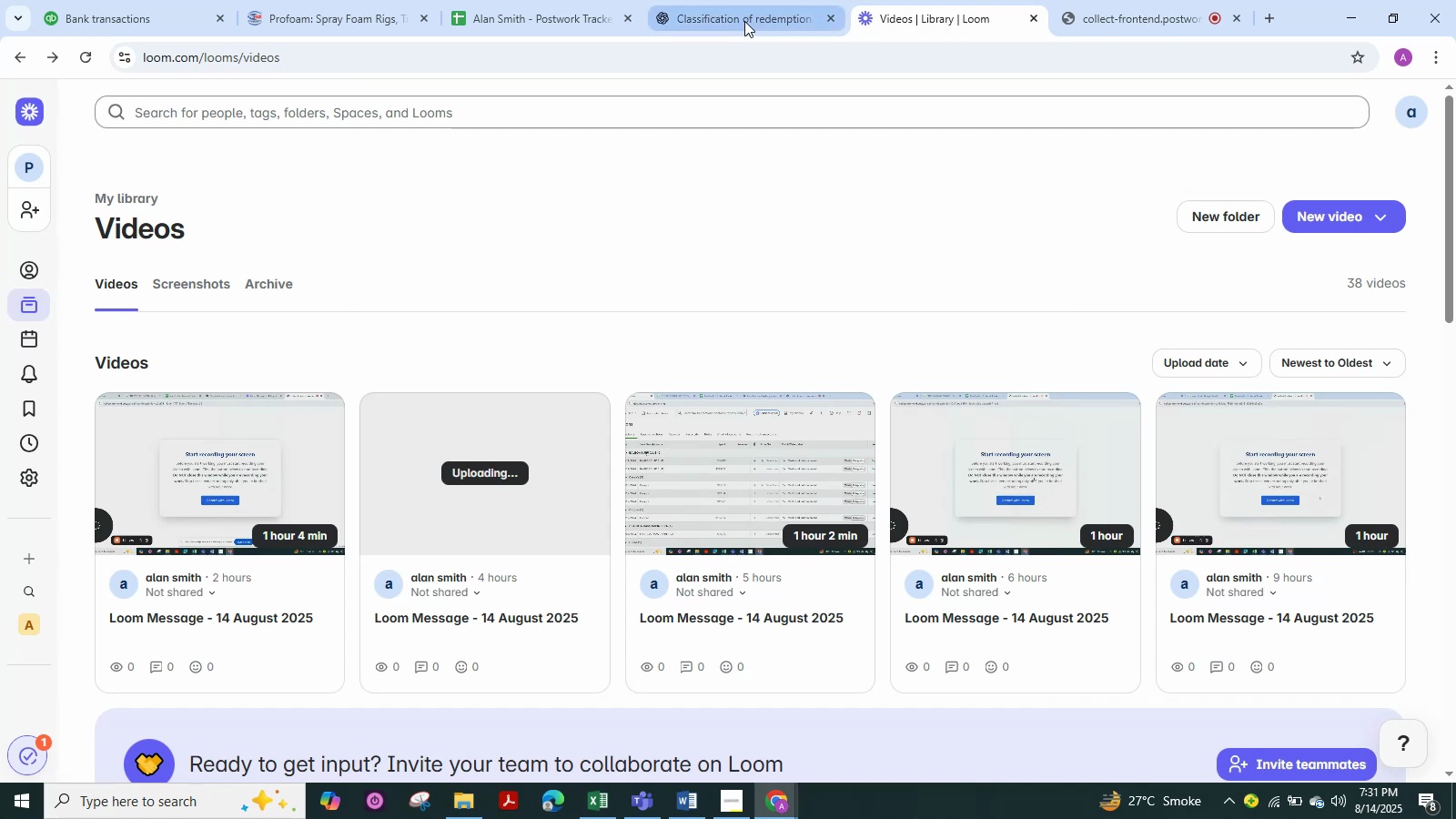 
left_click([744, 21])
 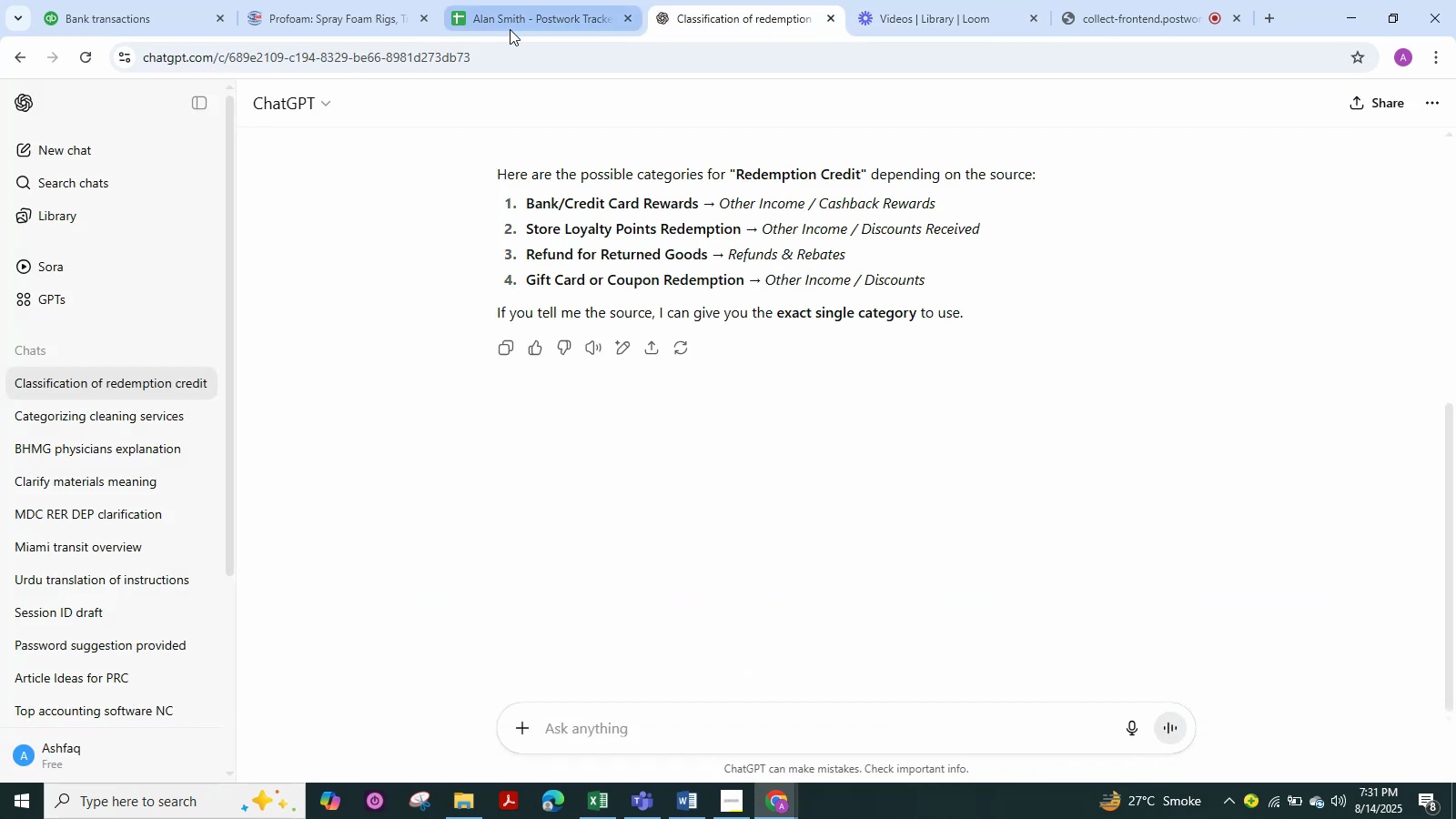 
left_click([531, 24])
 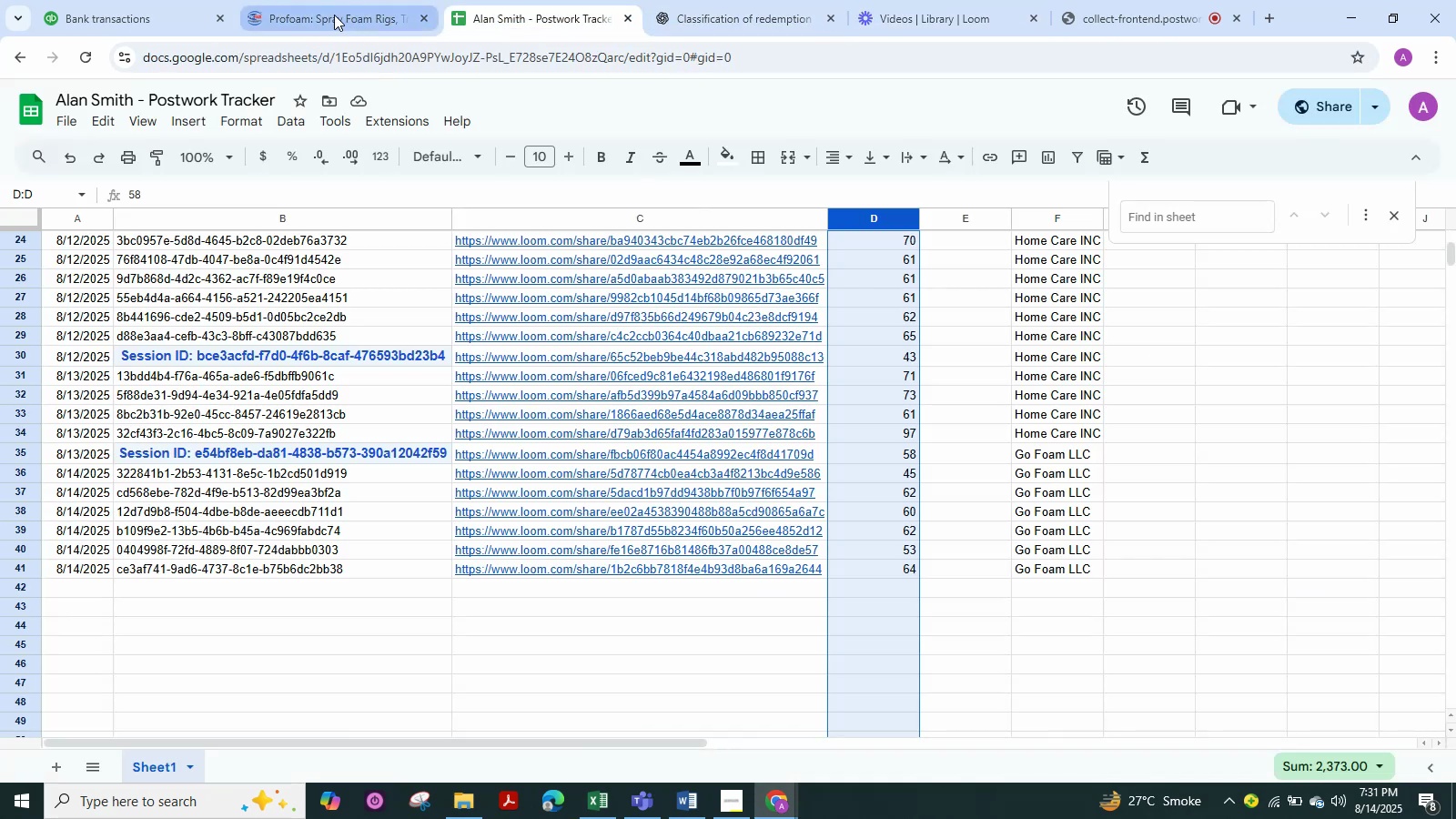 
left_click([334, 15])
 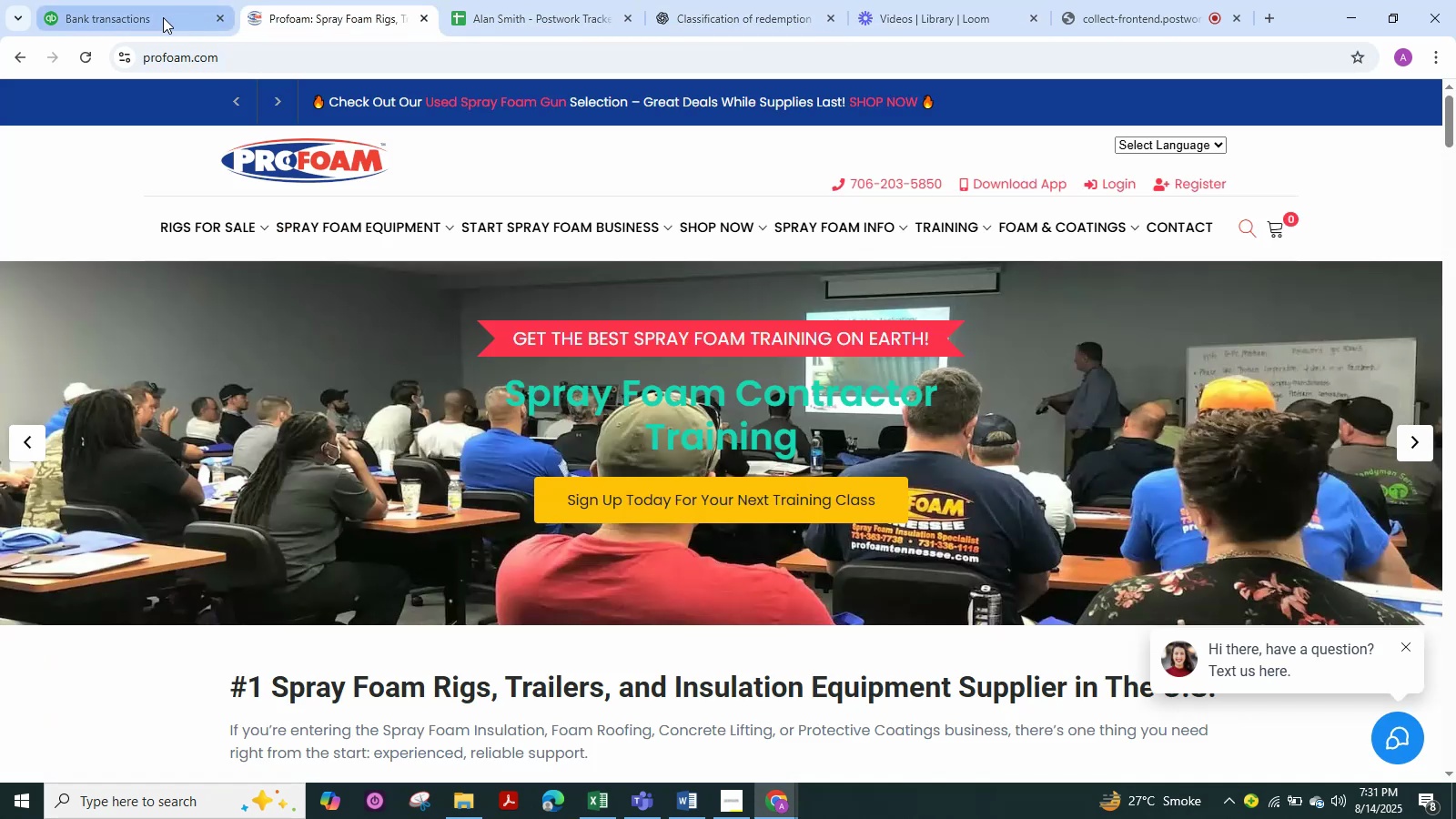 
left_click([163, 17])
 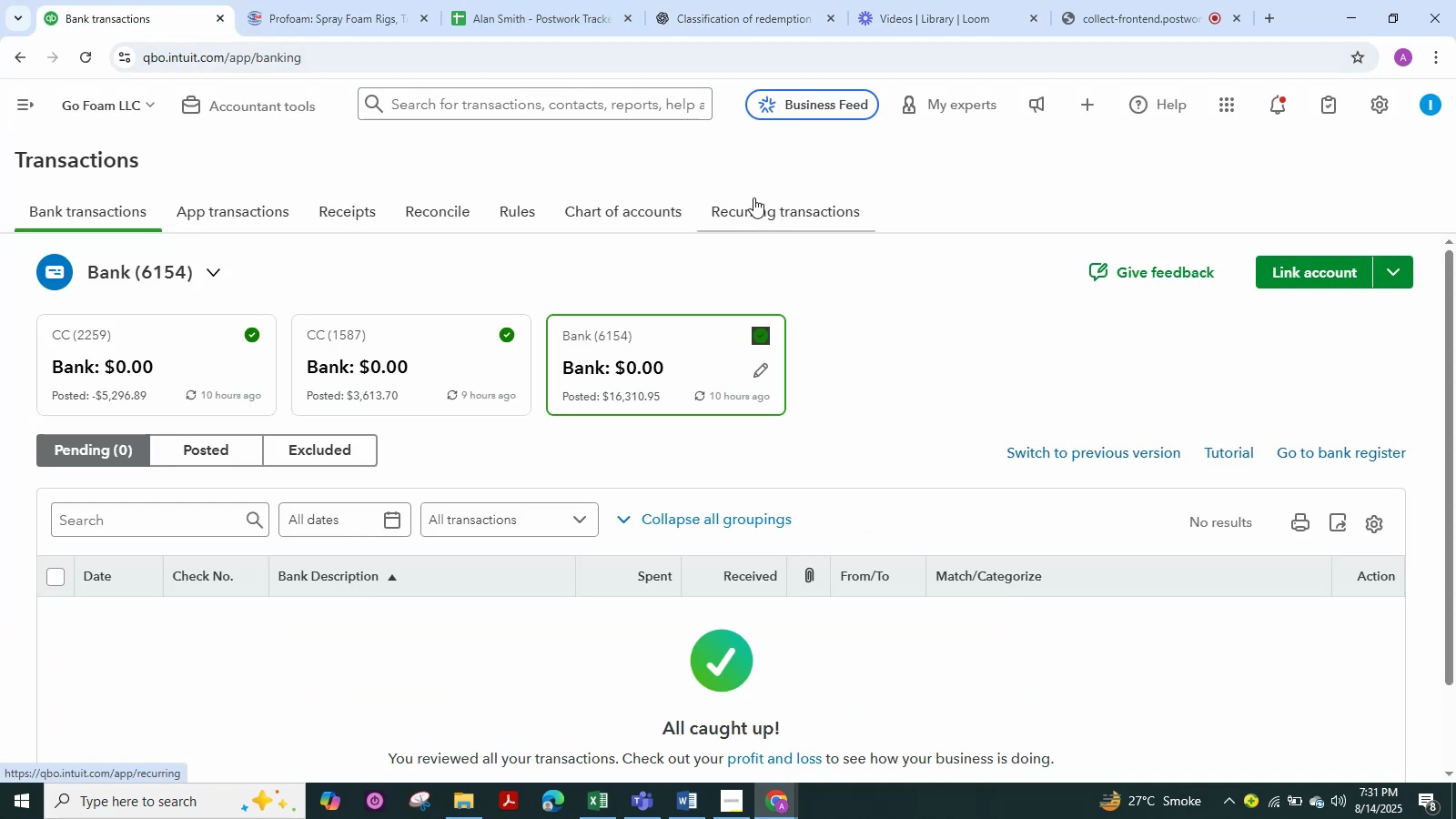 
left_click([729, 0])
 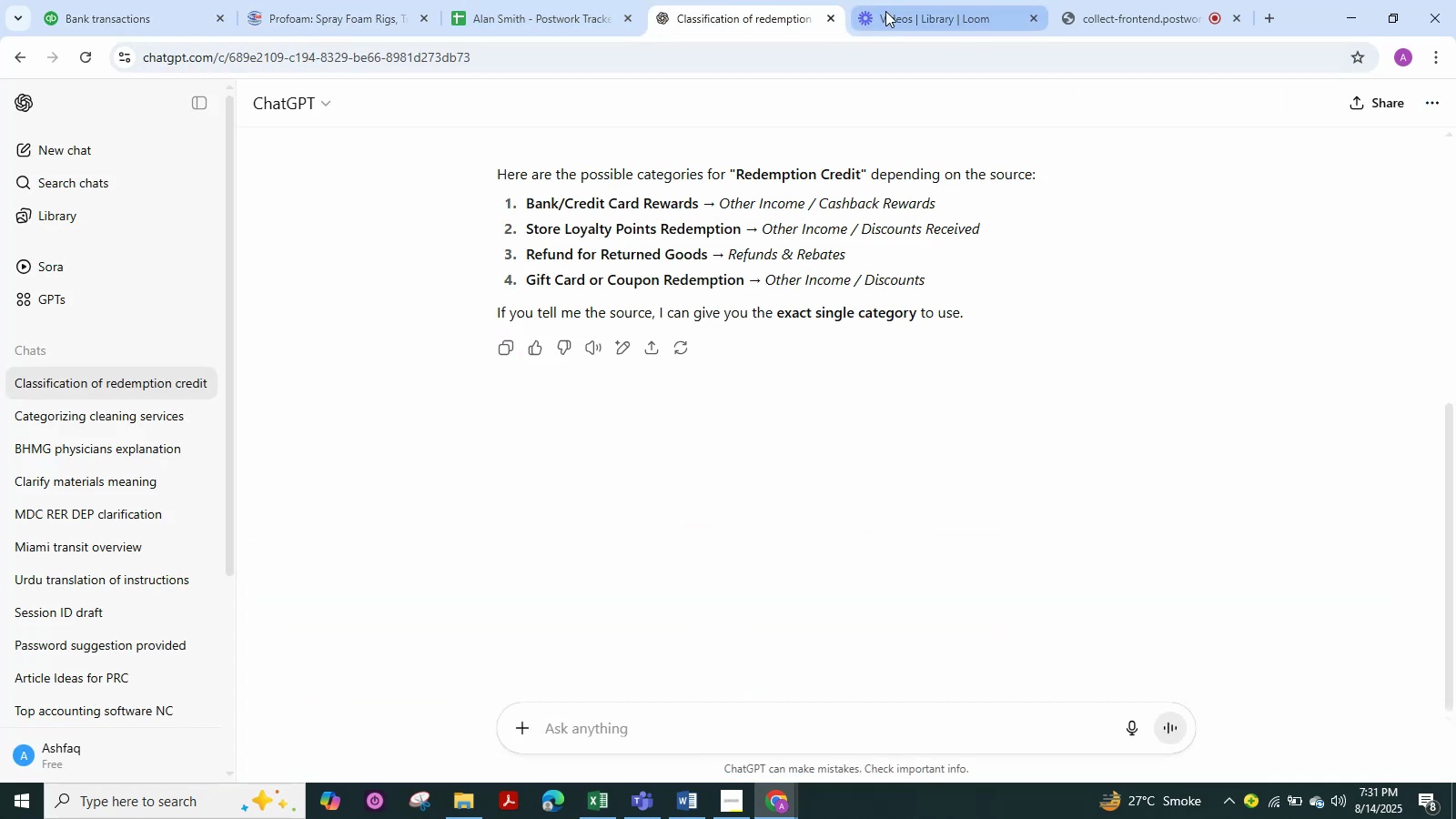 
left_click([885, 11])
 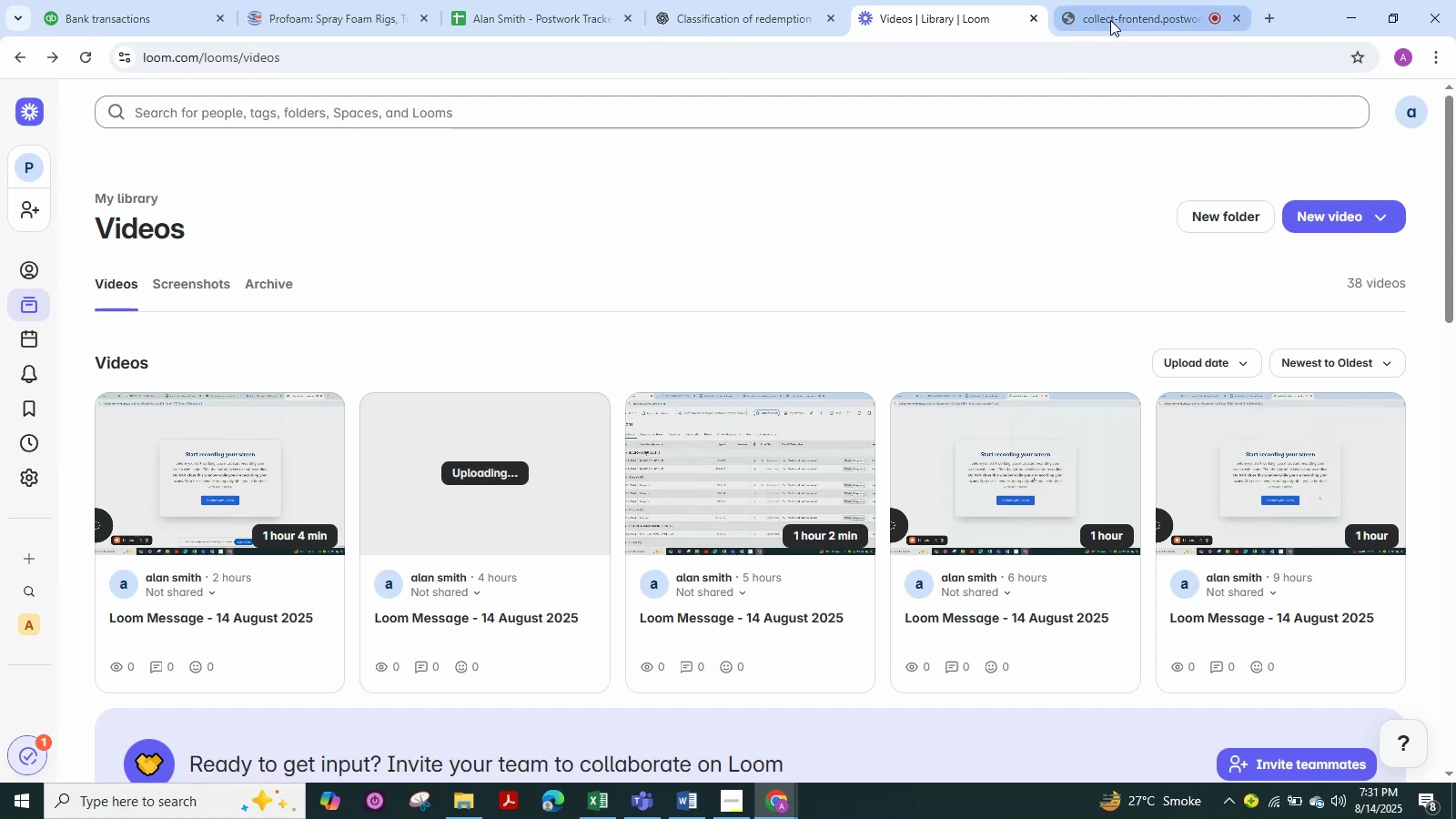 
left_click([1110, 20])
 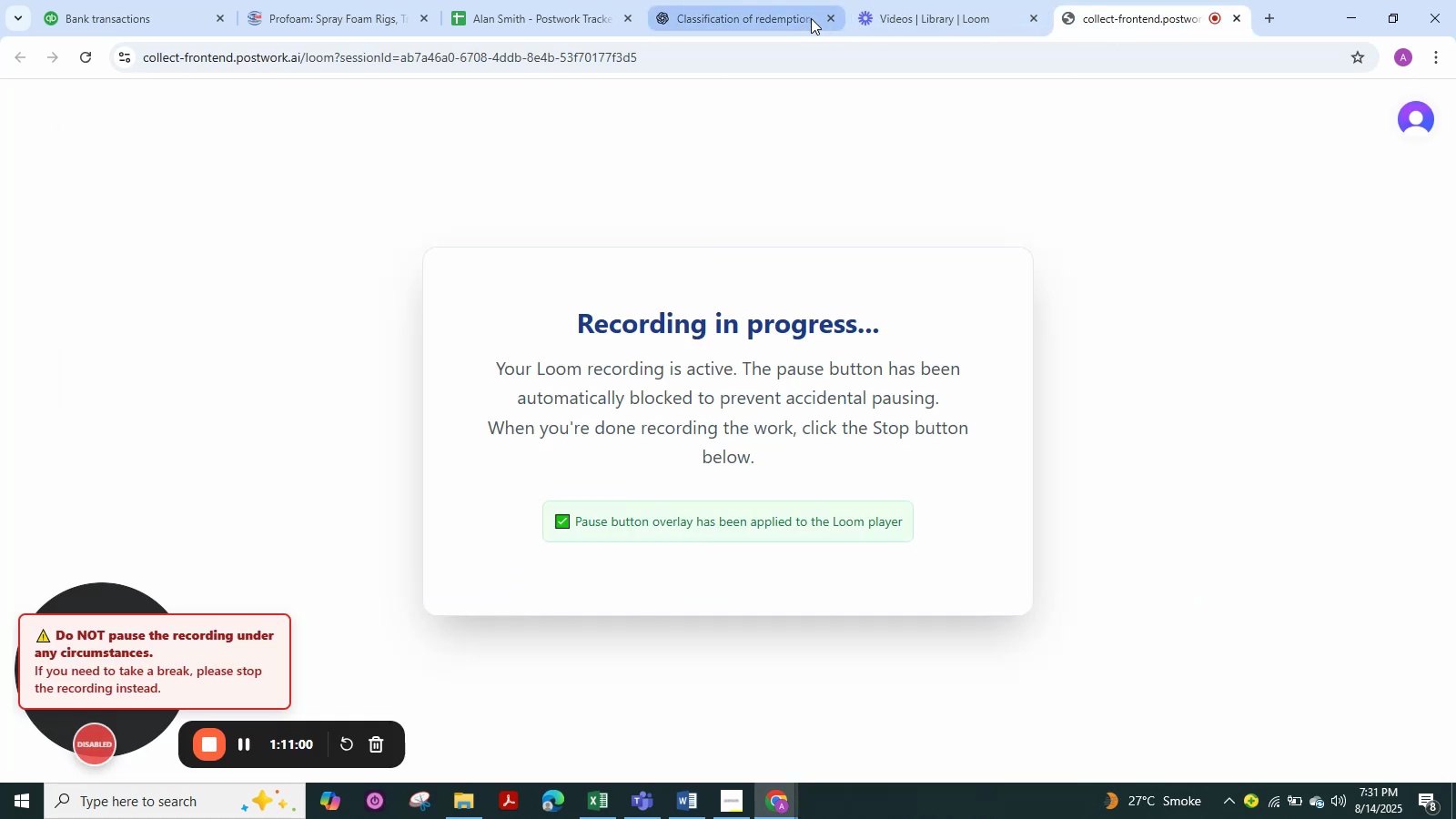 
left_click([808, 19])
 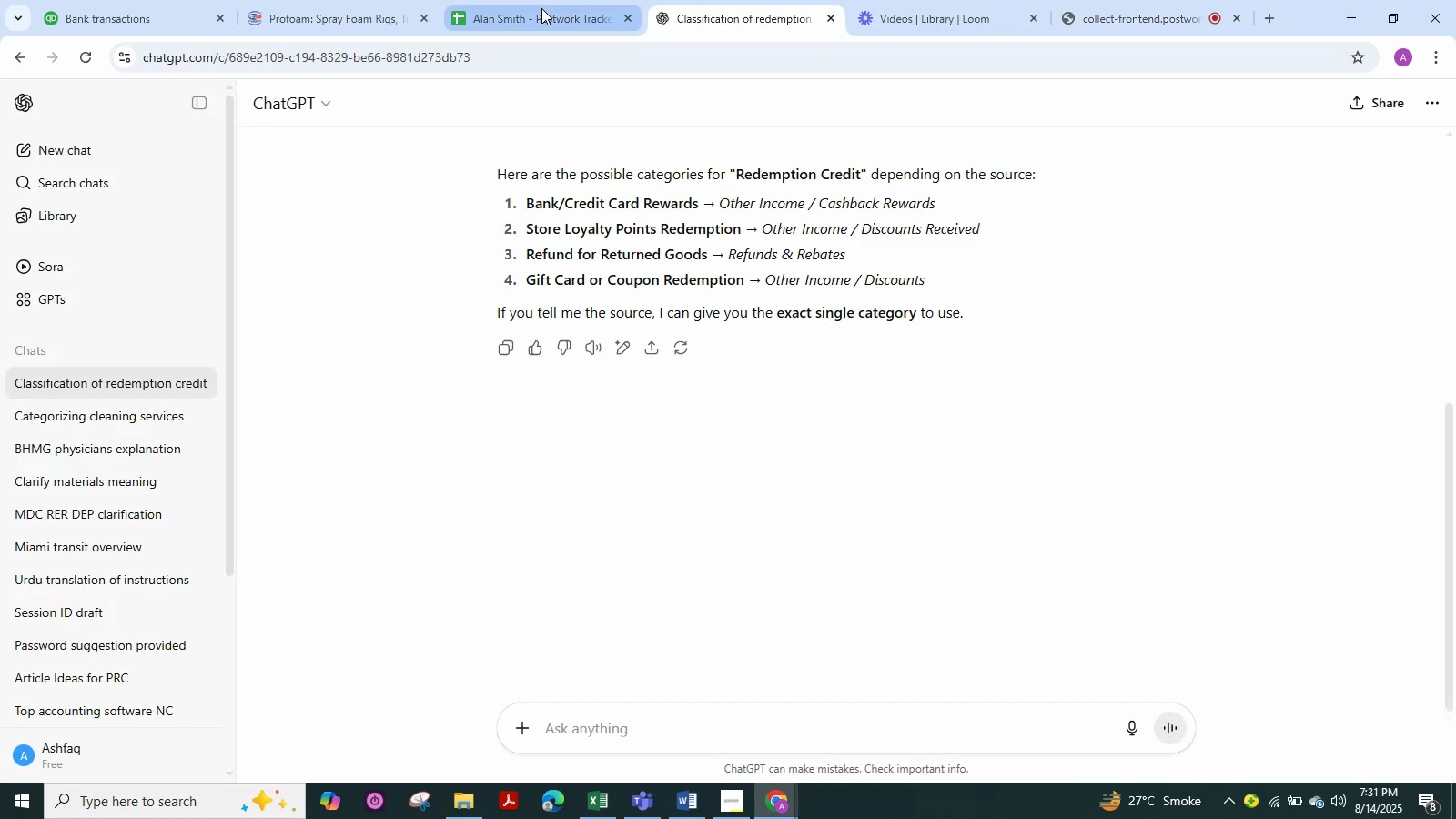 
left_click([541, 8])
 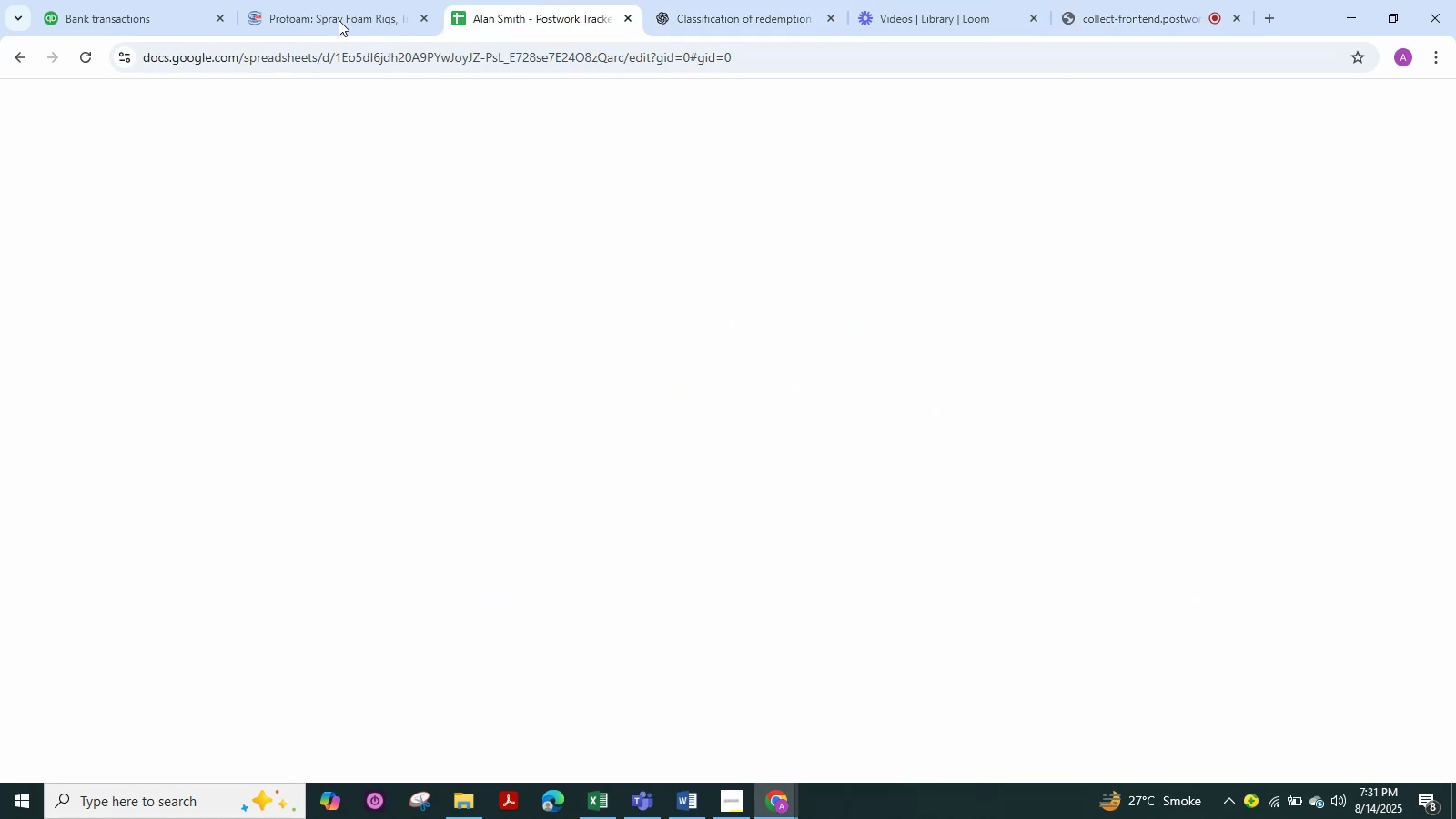 
left_click([339, 20])
 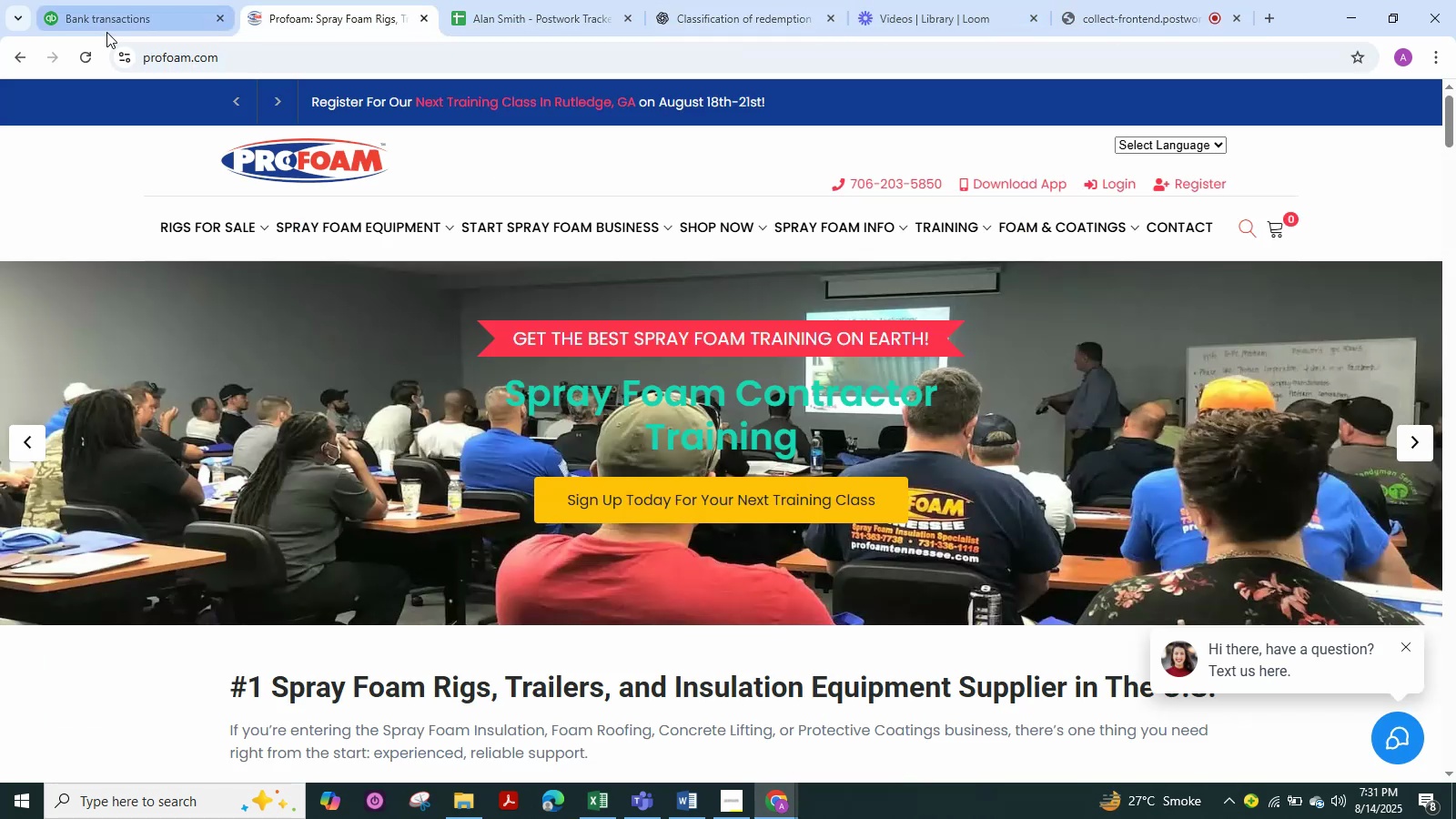 
left_click([106, 32])
 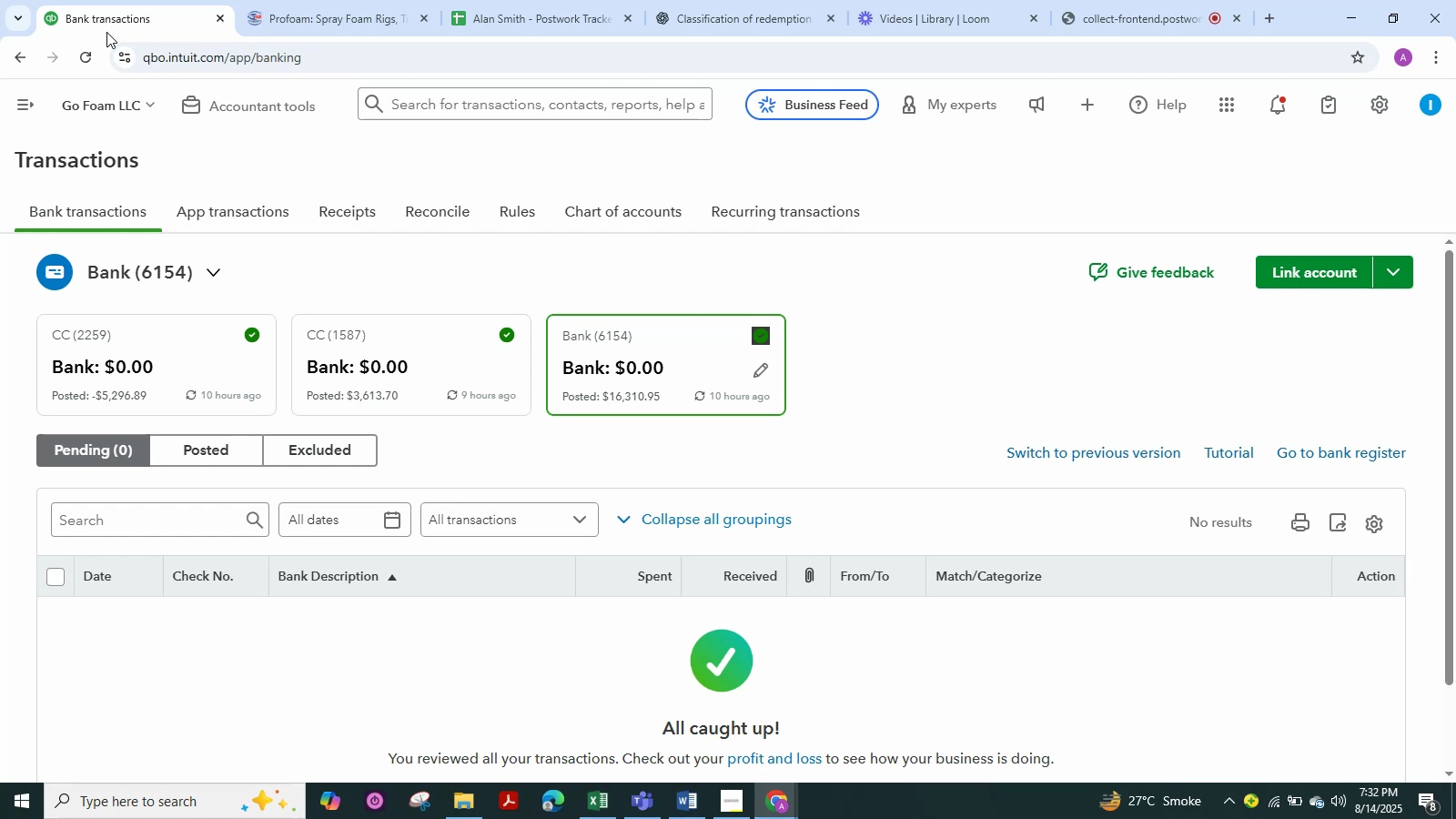 
wait(48.31)
 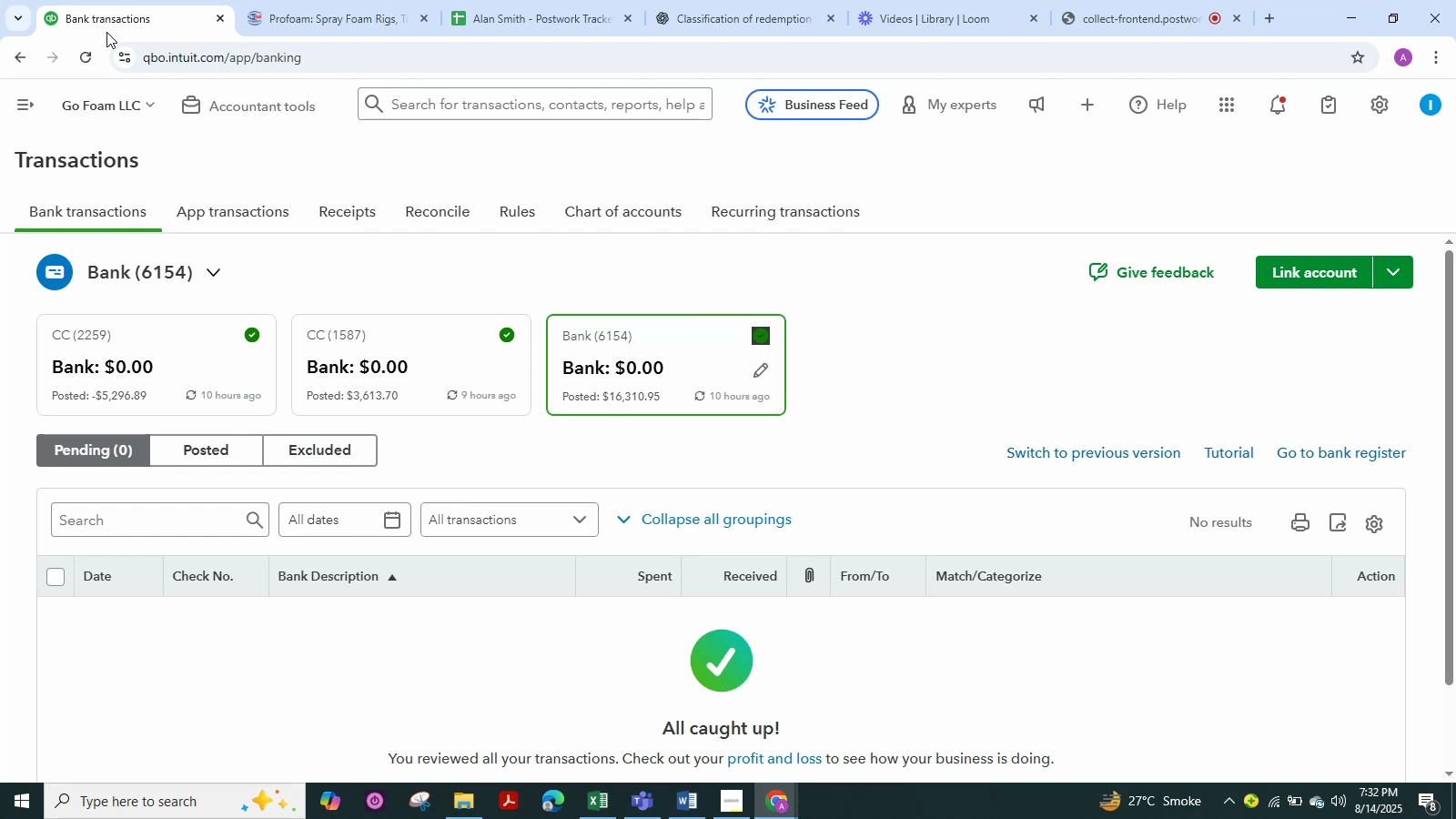 
left_click_drag(start_coordinate=[489, 240], to_coordinate=[521, 257])
 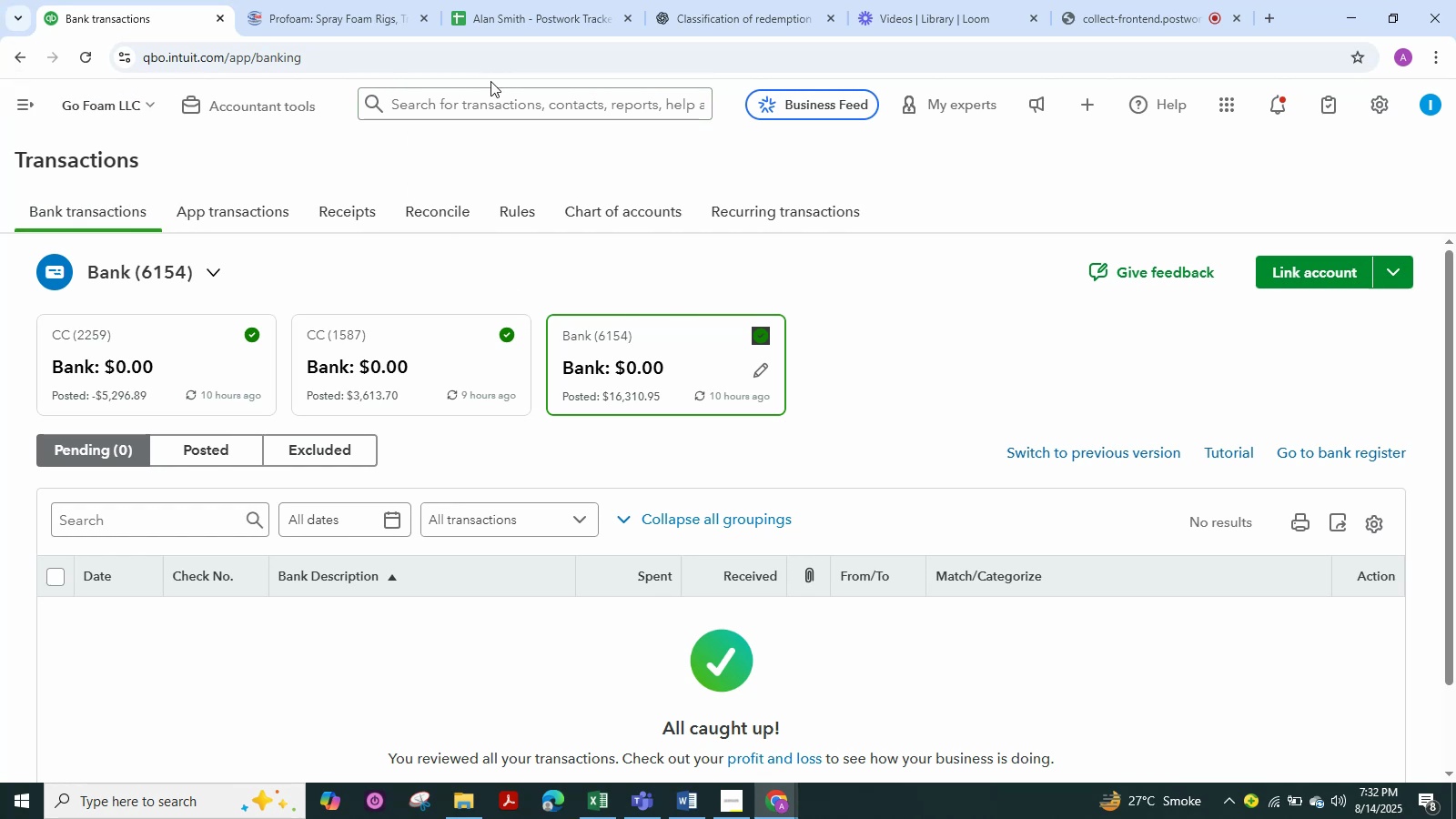 
left_click([513, 31])
 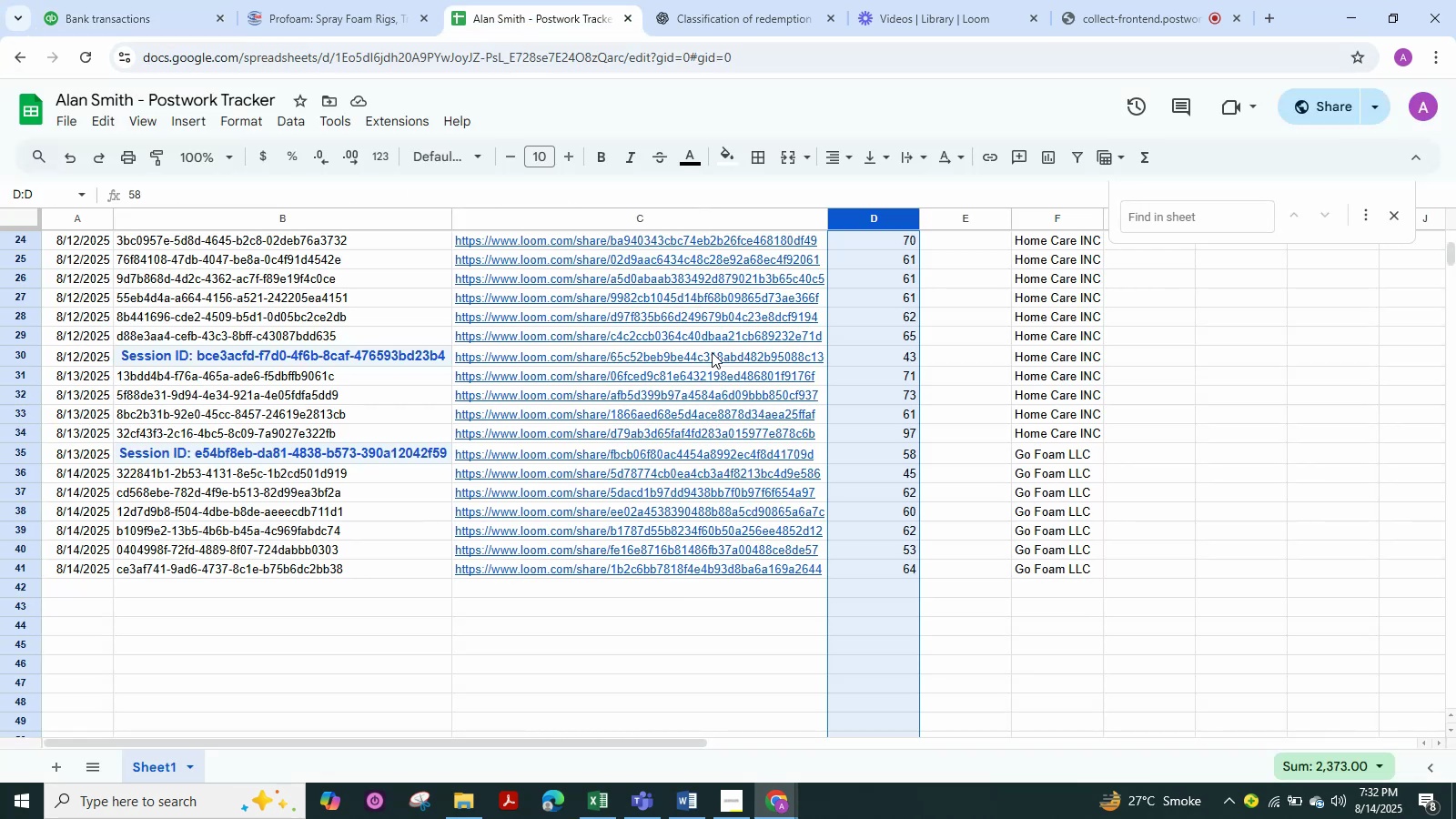 
scroll: coordinate [799, 349], scroll_direction: up, amount: 8.0
 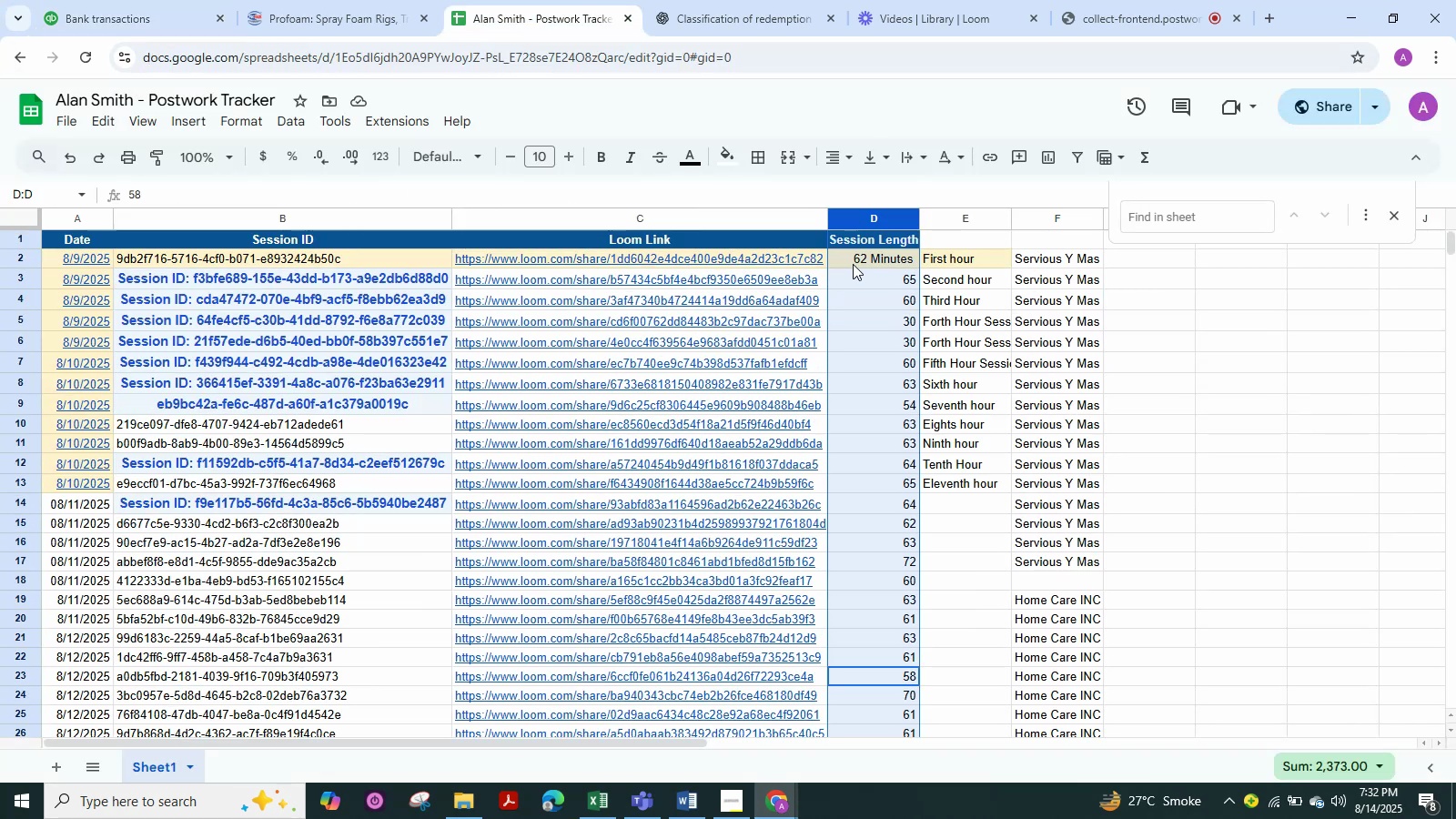 
left_click([854, 261])
 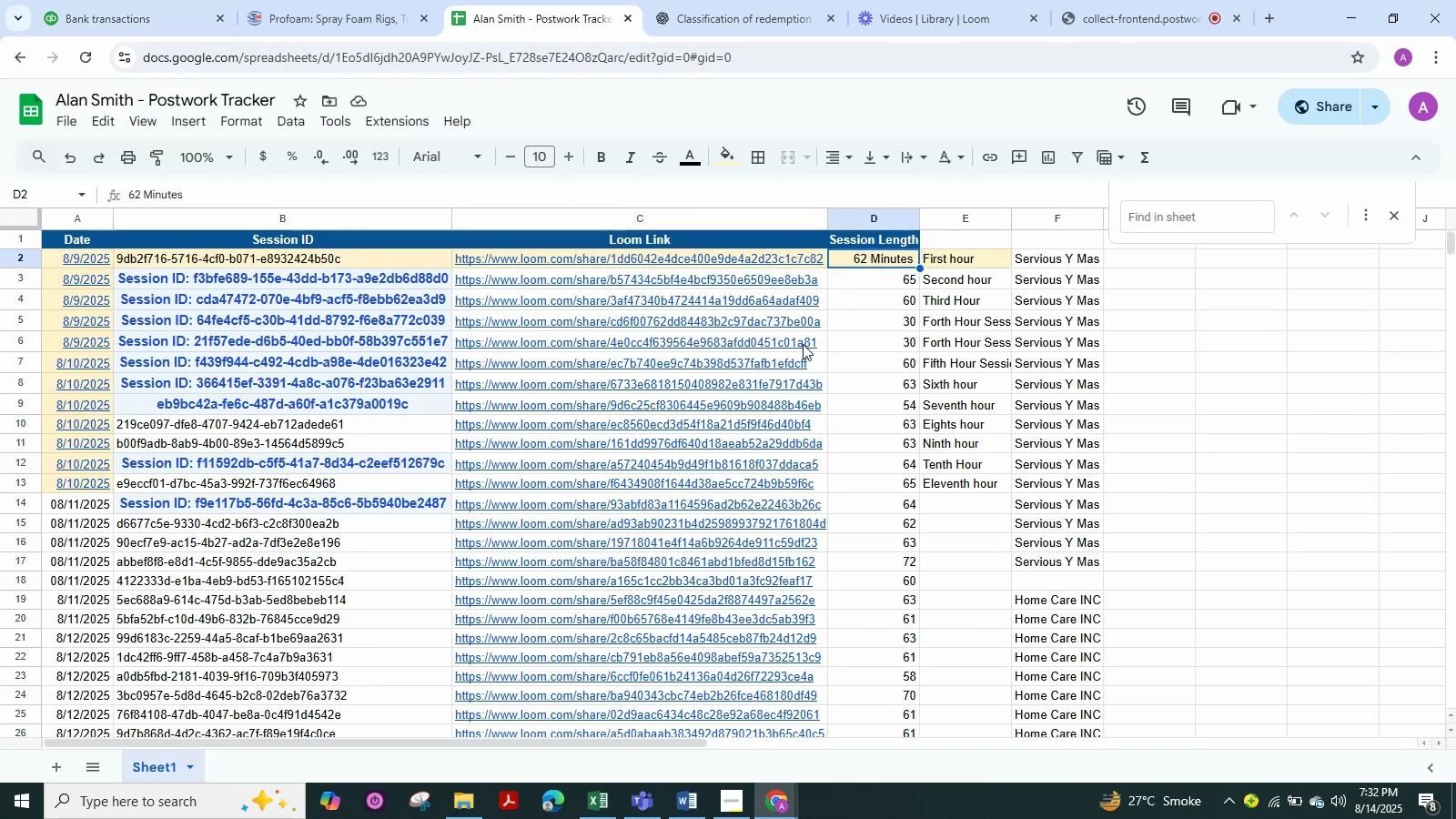 
key(Numpad6)
 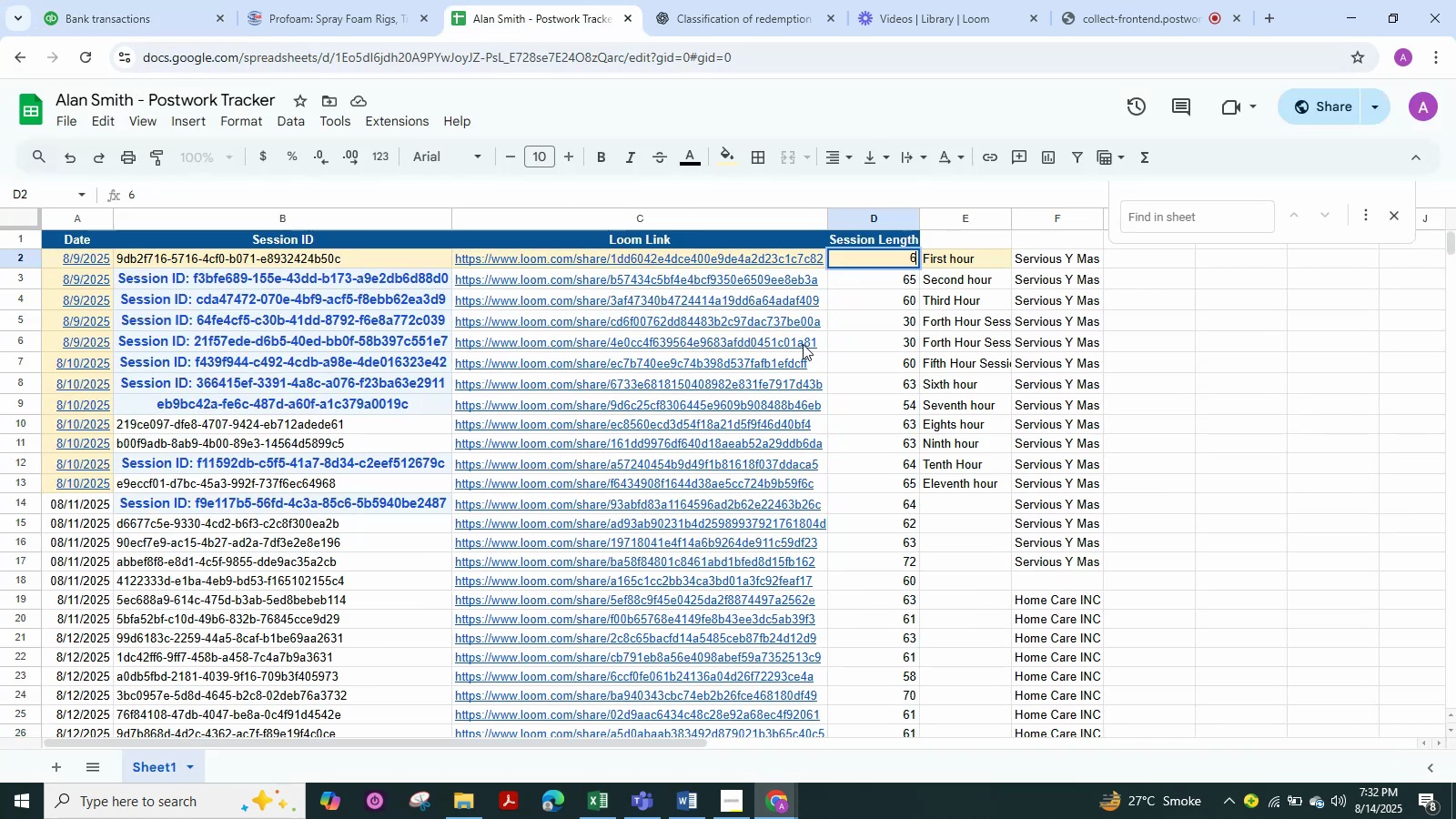 
key(Numpad2)
 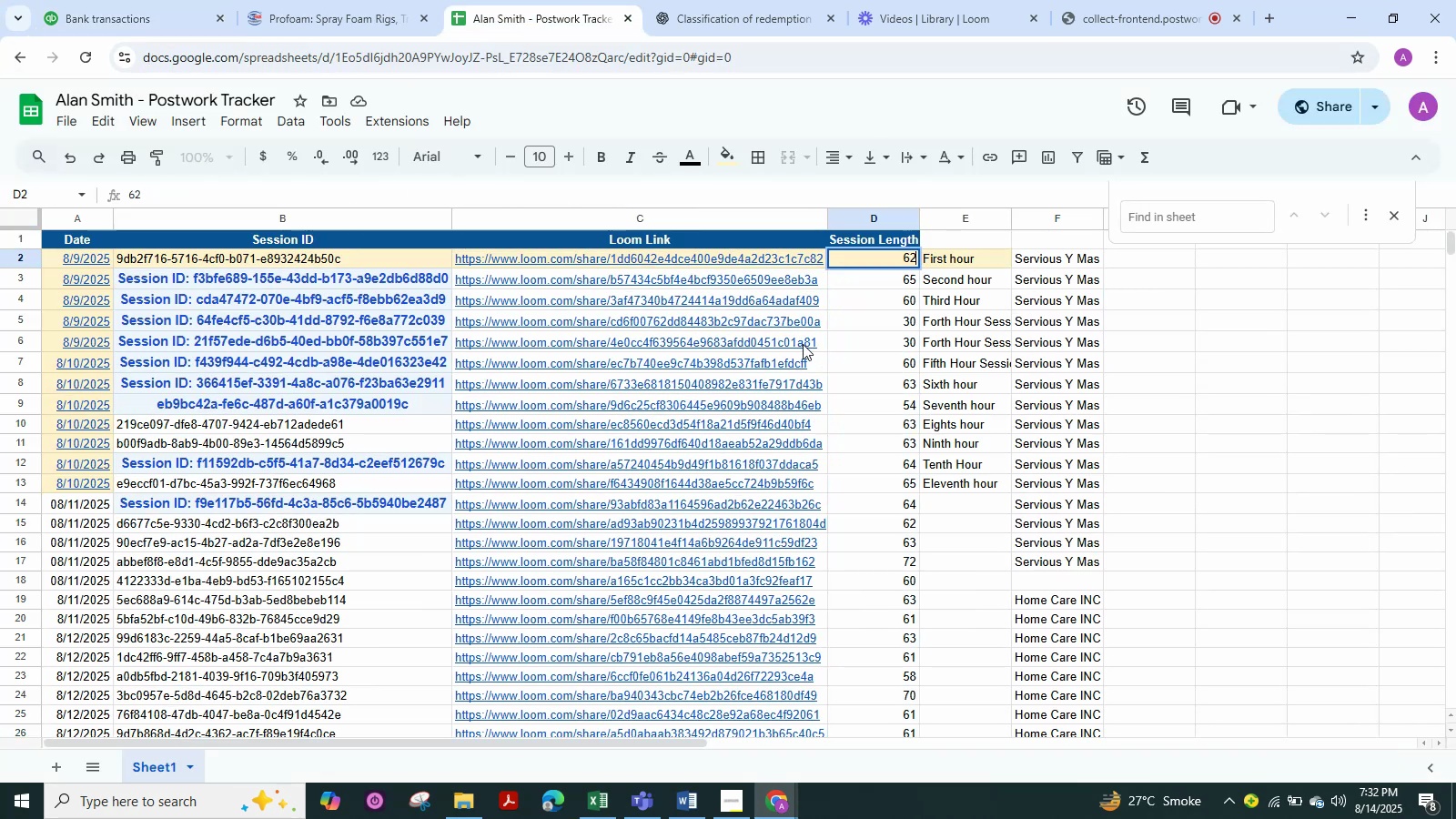 
key(NumpadEnter)
 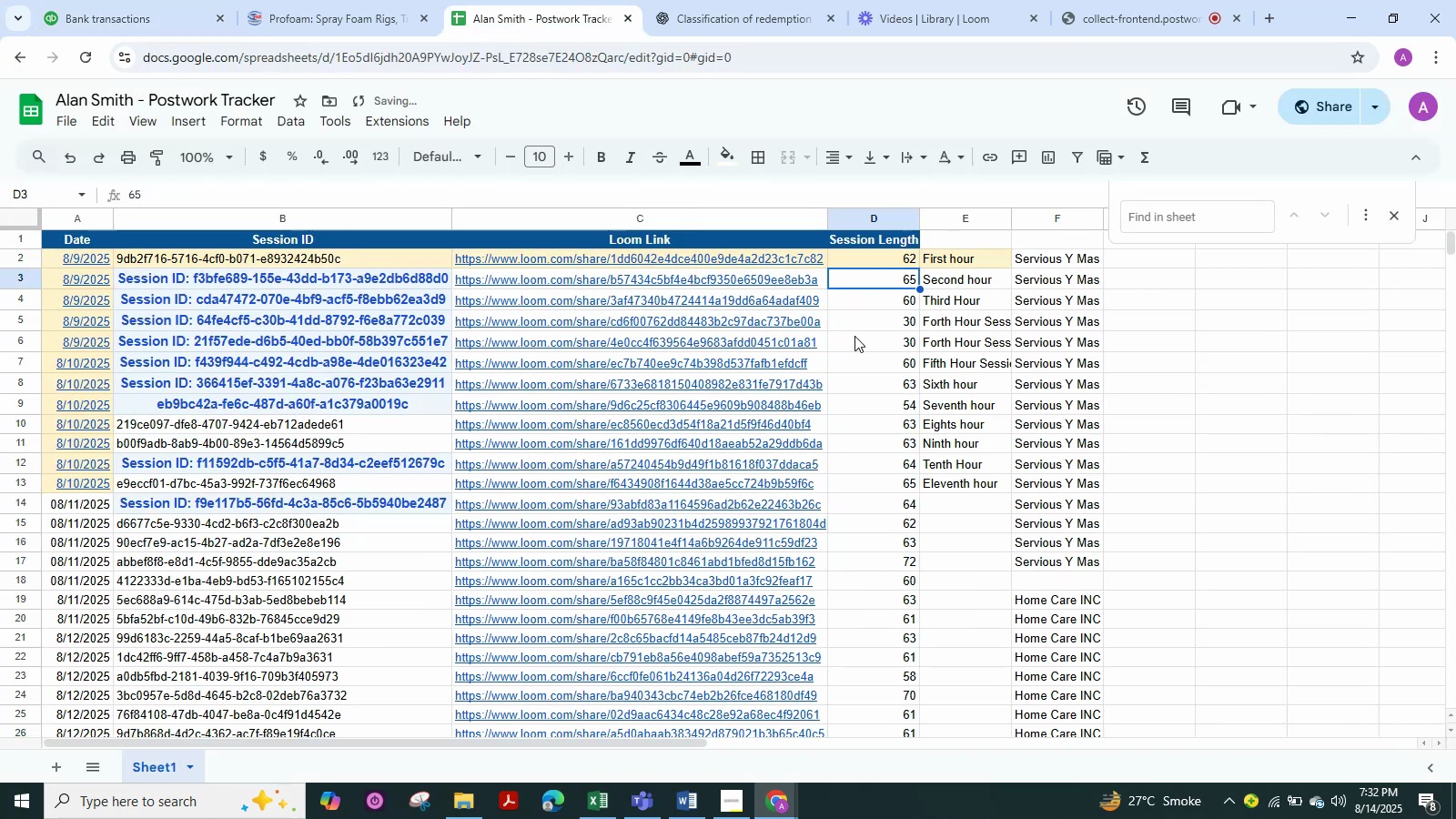 
scroll: coordinate [842, 589], scroll_direction: down, amount: 7.0
 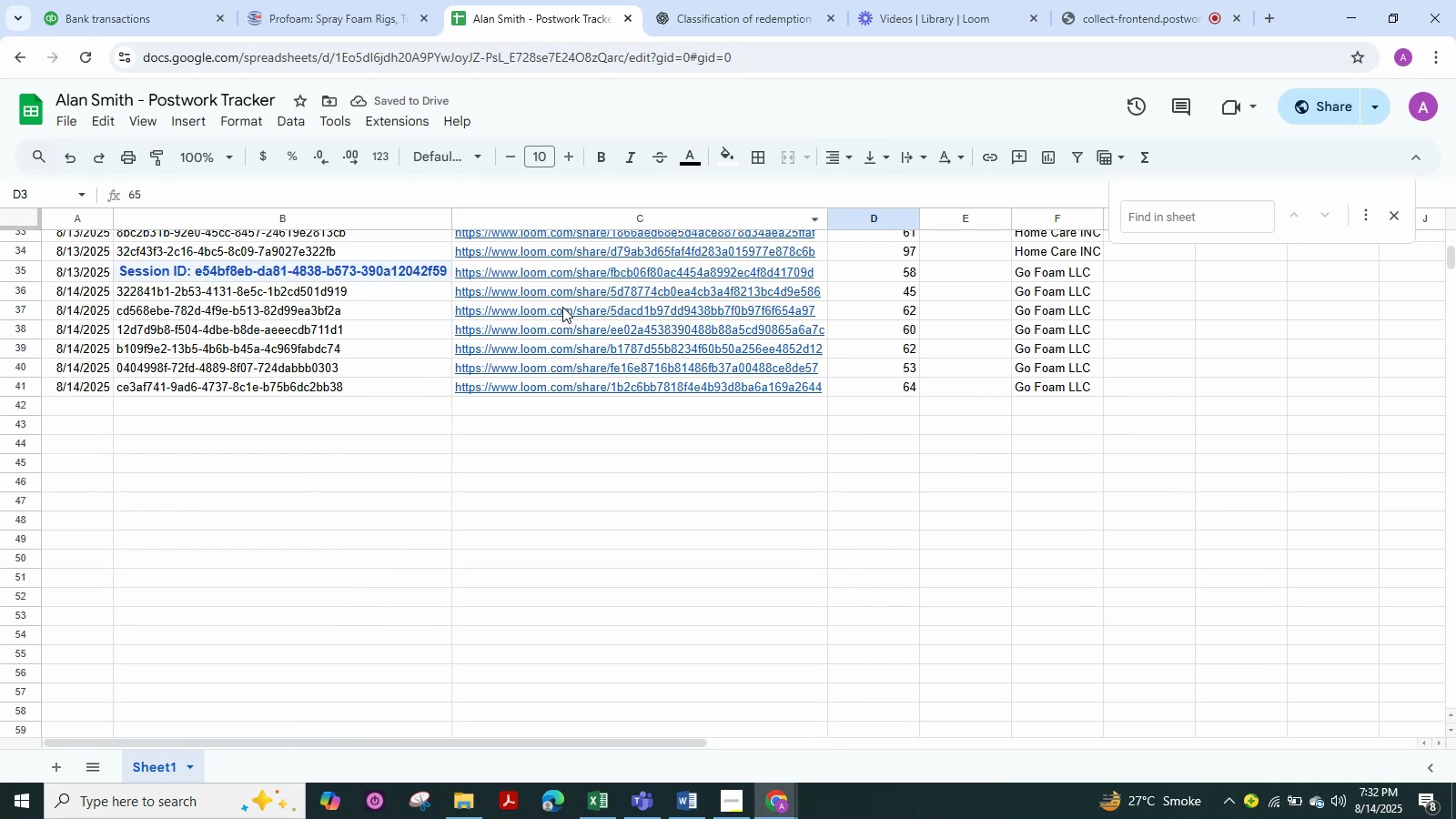 
left_click([563, 290])
 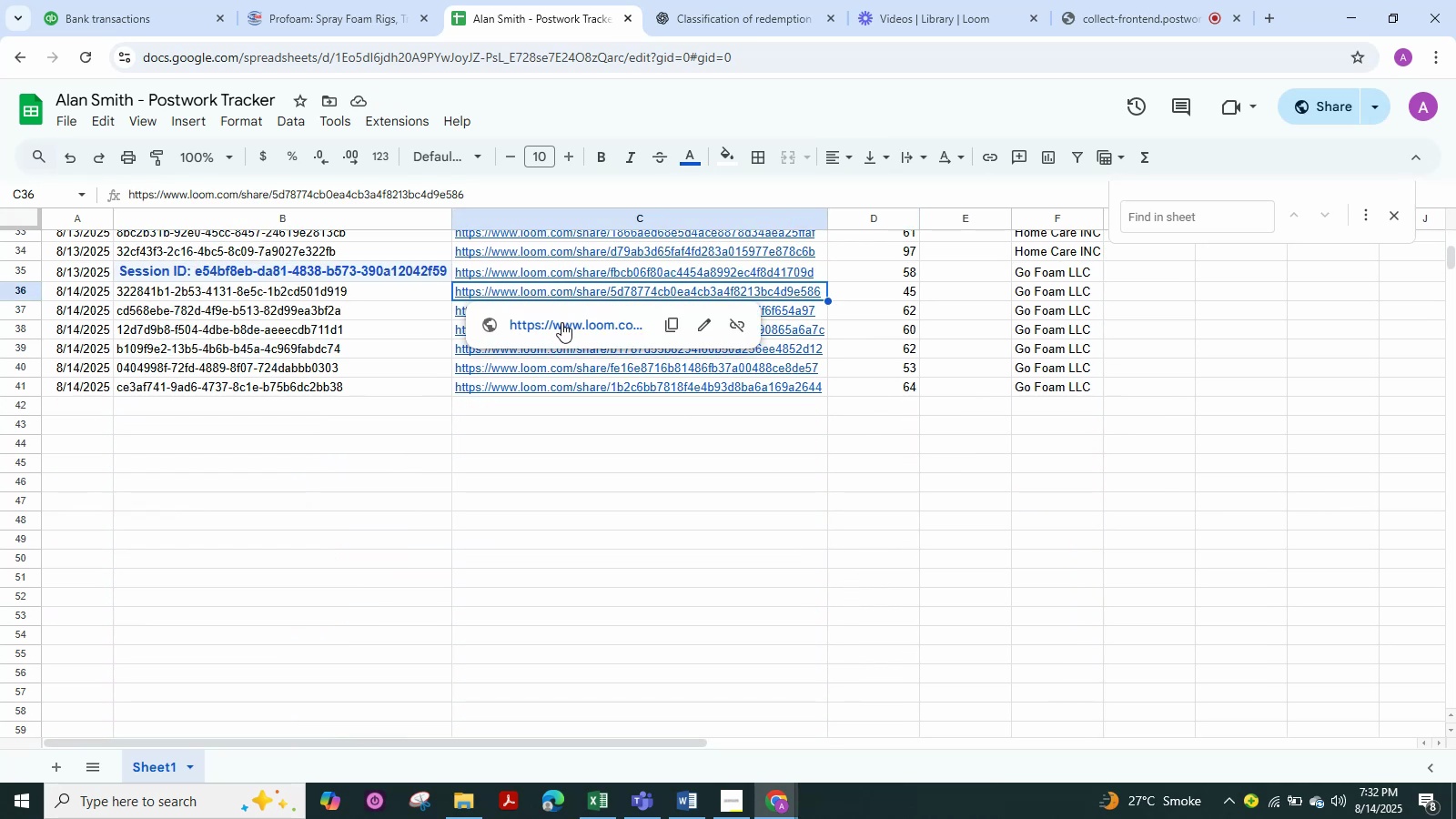 
left_click([561, 322])
 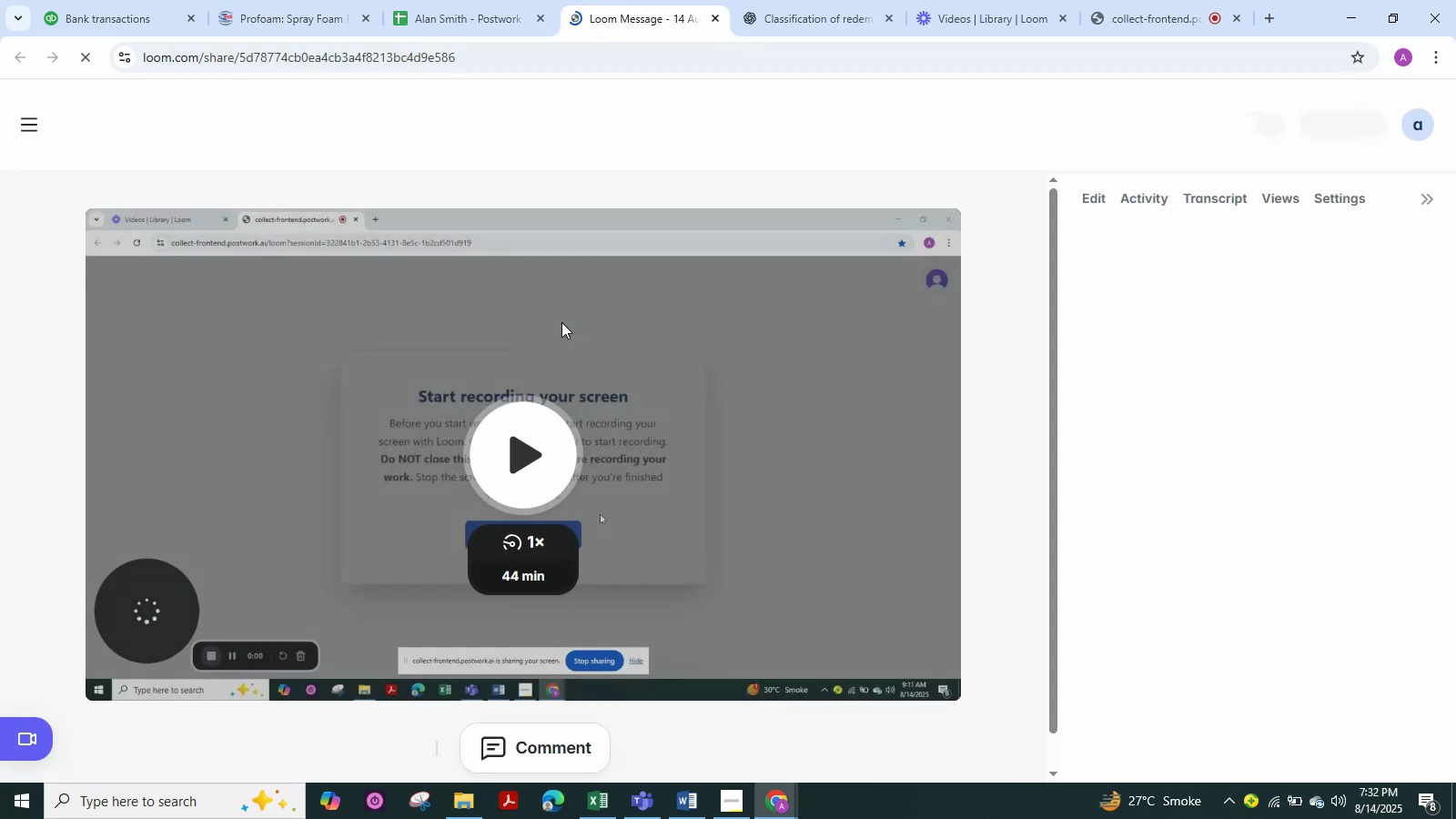 
wait(6.06)
 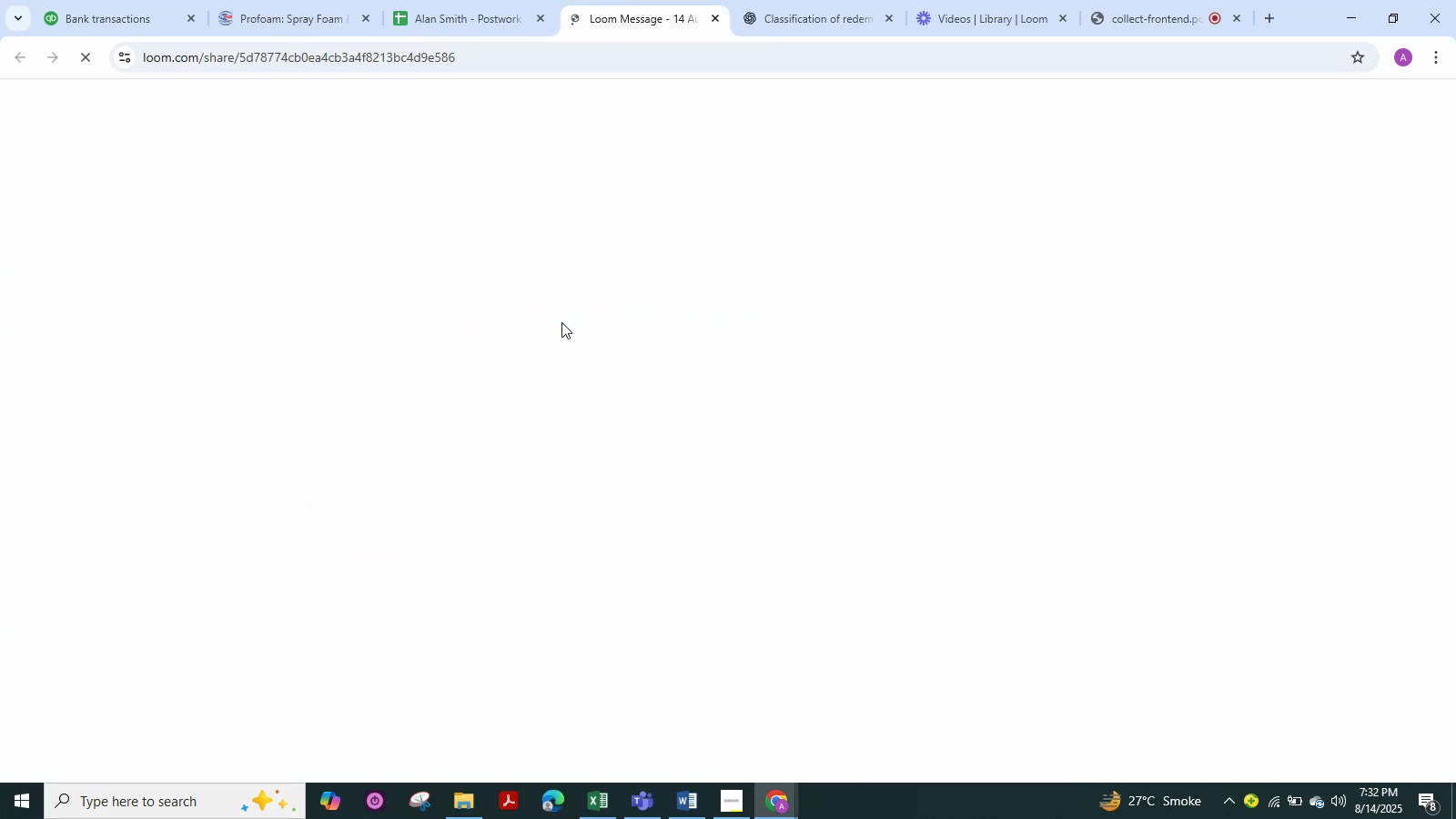 
left_click([502, 10])
 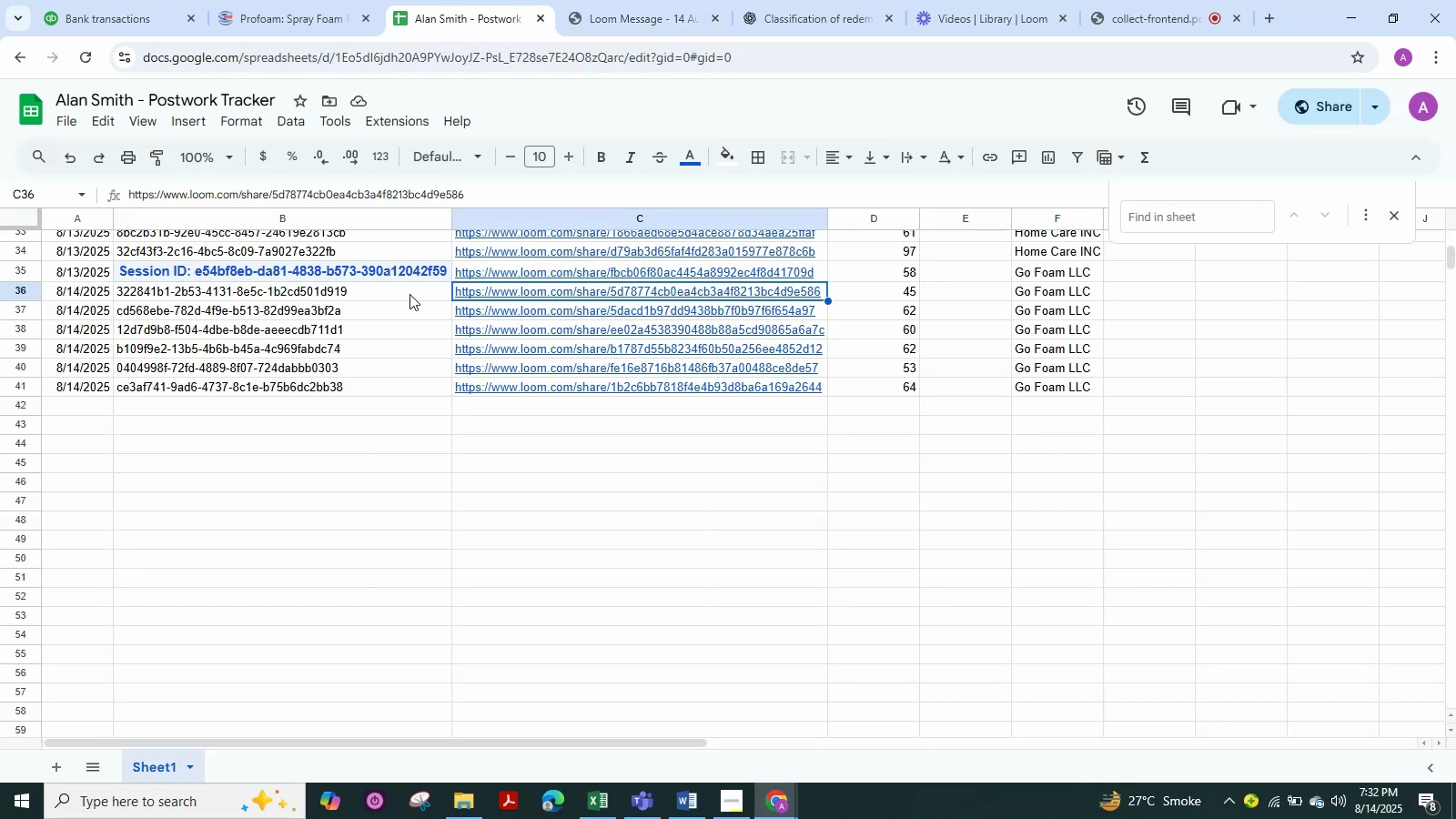 
mouse_move([518, 291])
 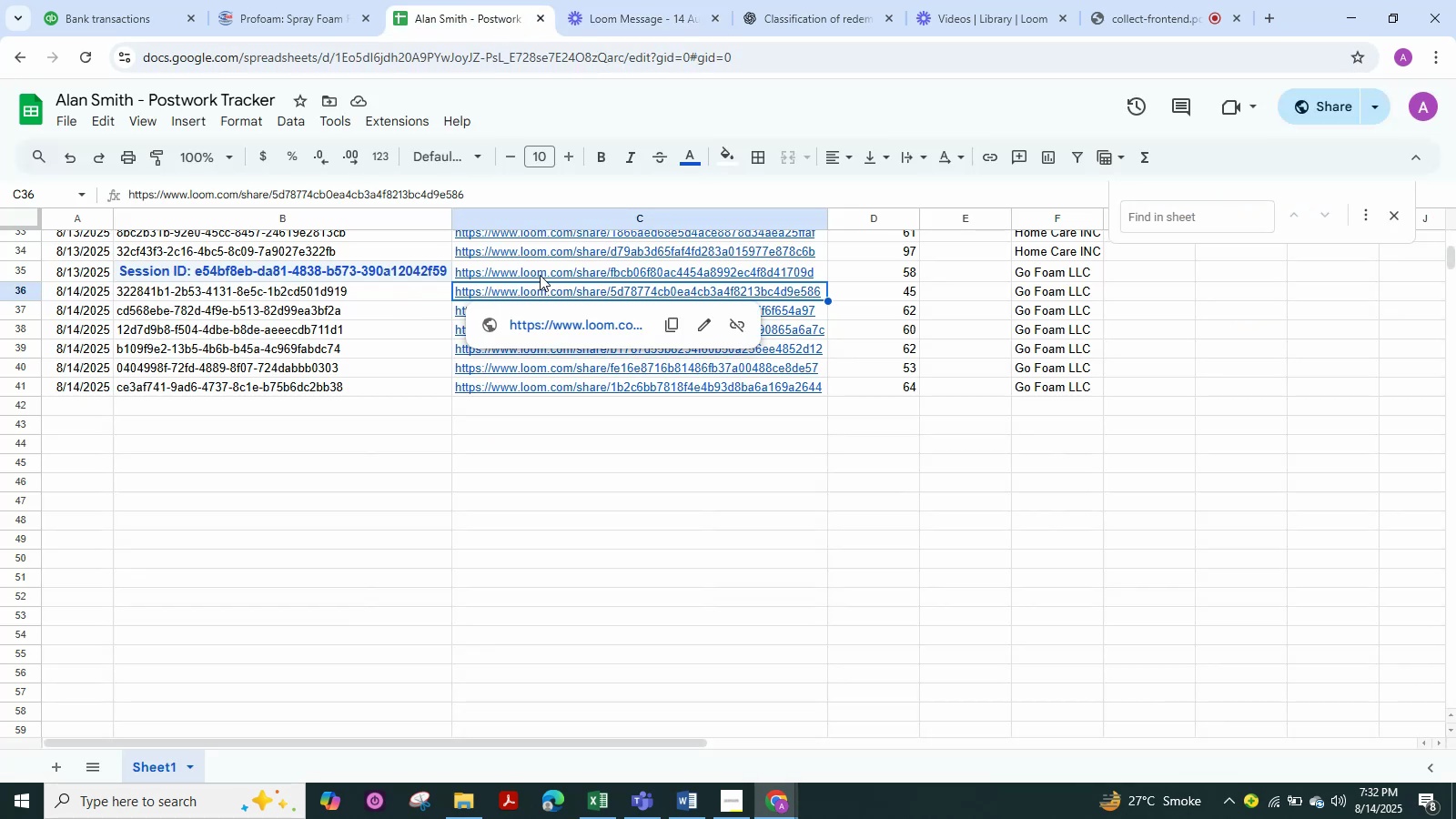 
left_click([540, 275])
 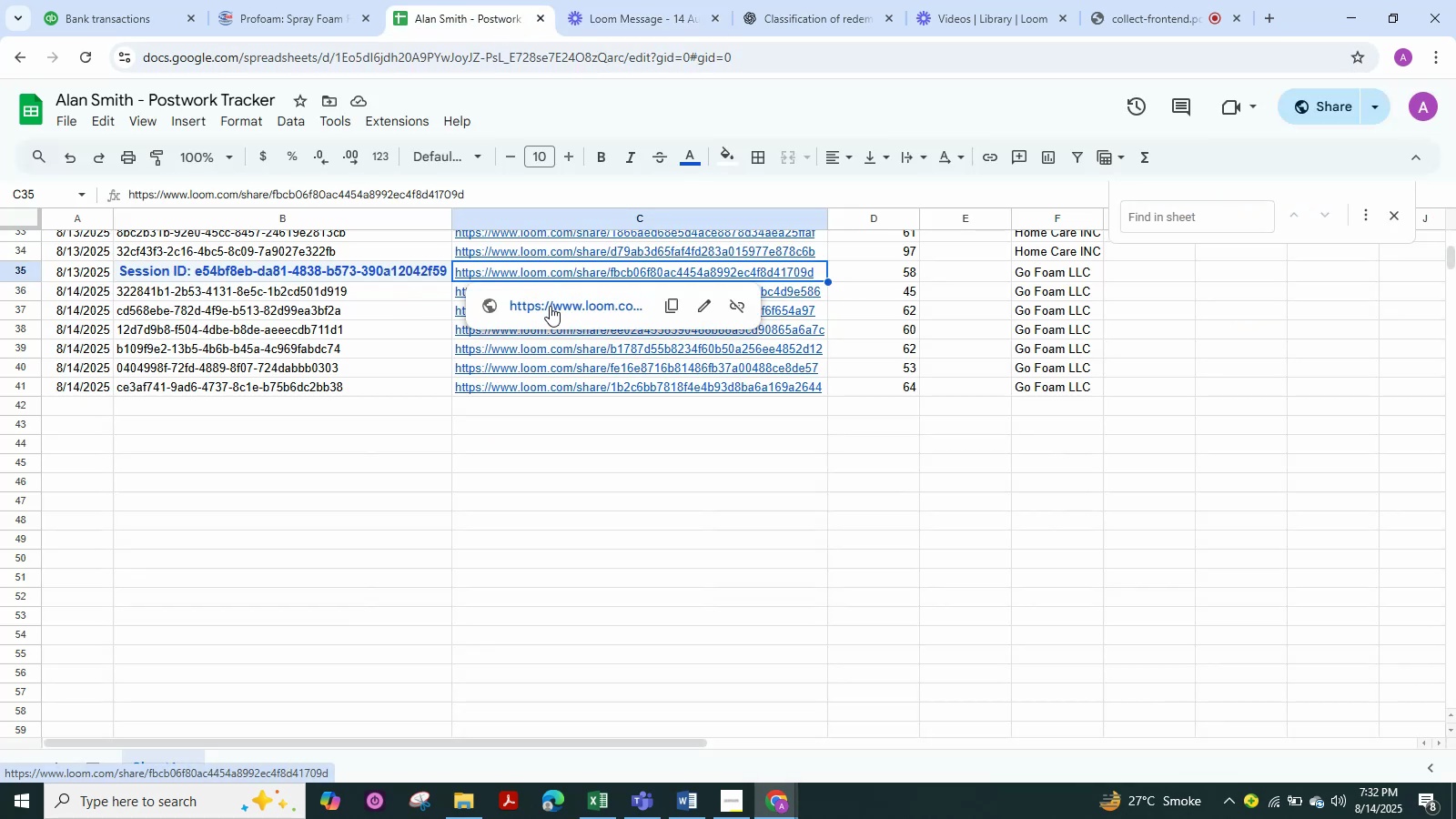 
left_click([550, 306])
 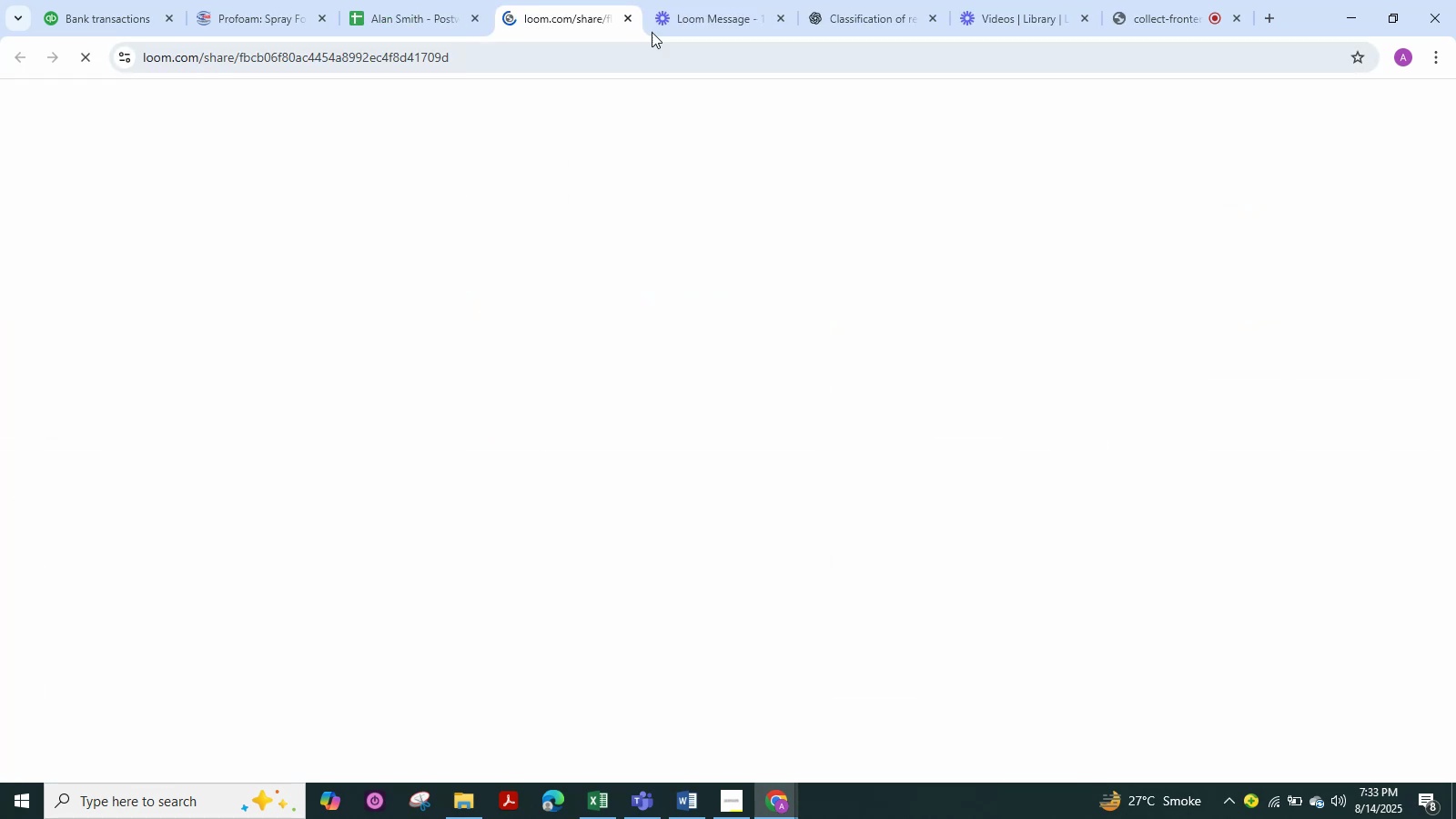 
left_click_drag(start_coordinate=[746, 0], to_coordinate=[743, 15])
 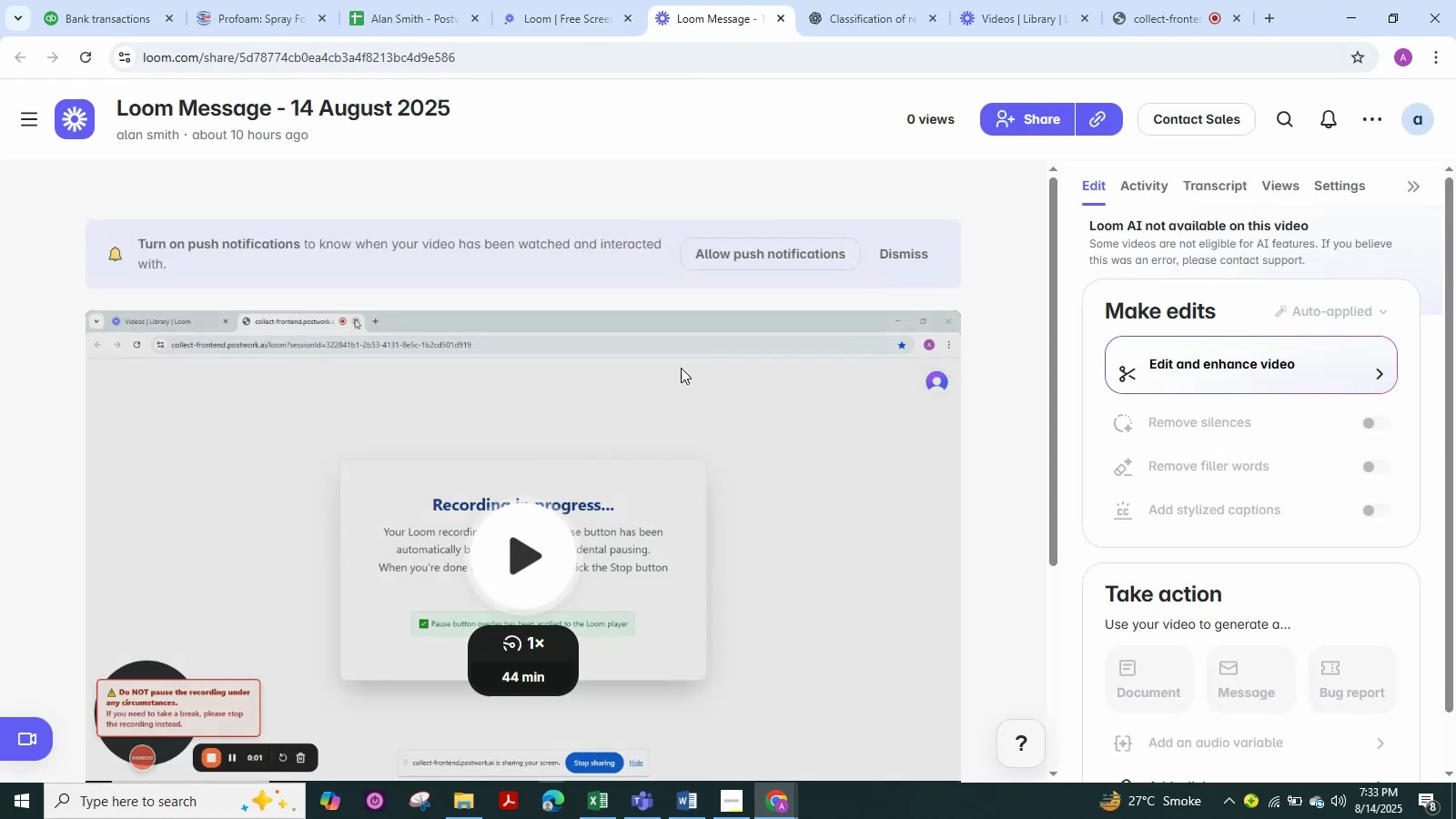 
scroll: coordinate [678, 359], scroll_direction: down, amount: 4.0
 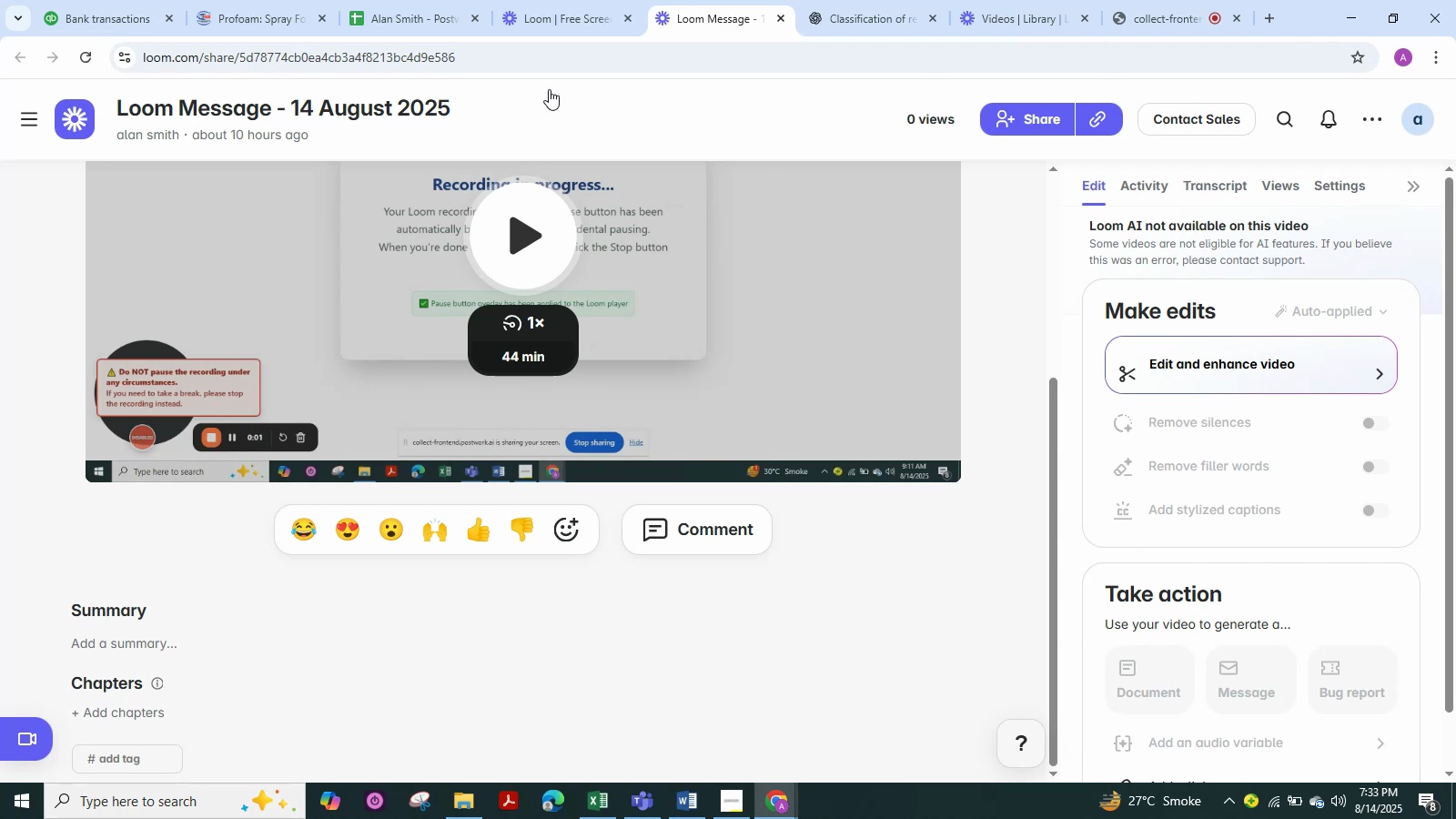 
left_click([578, 14])
 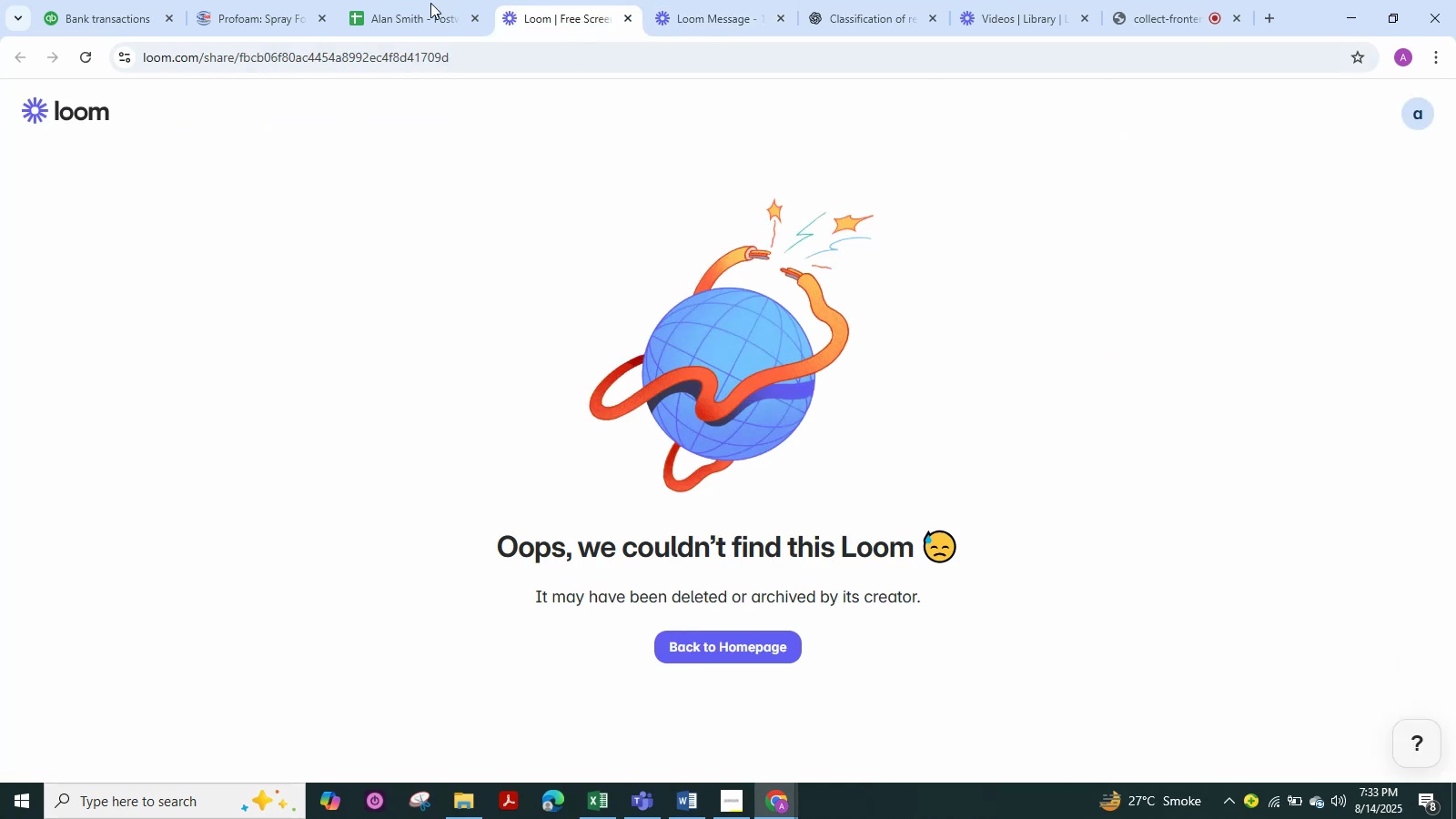 
left_click([424, 0])
 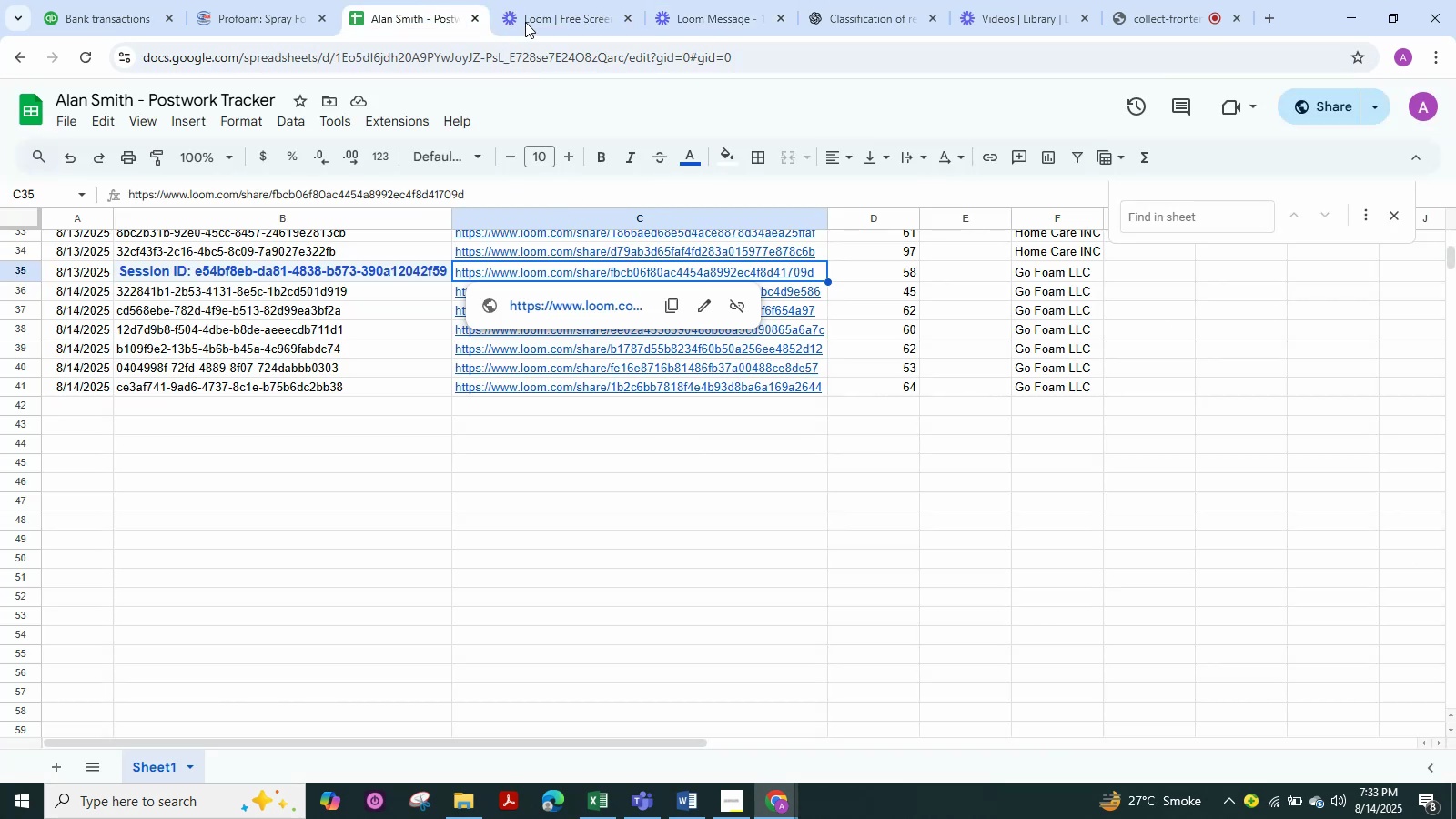 
left_click([526, 21])
 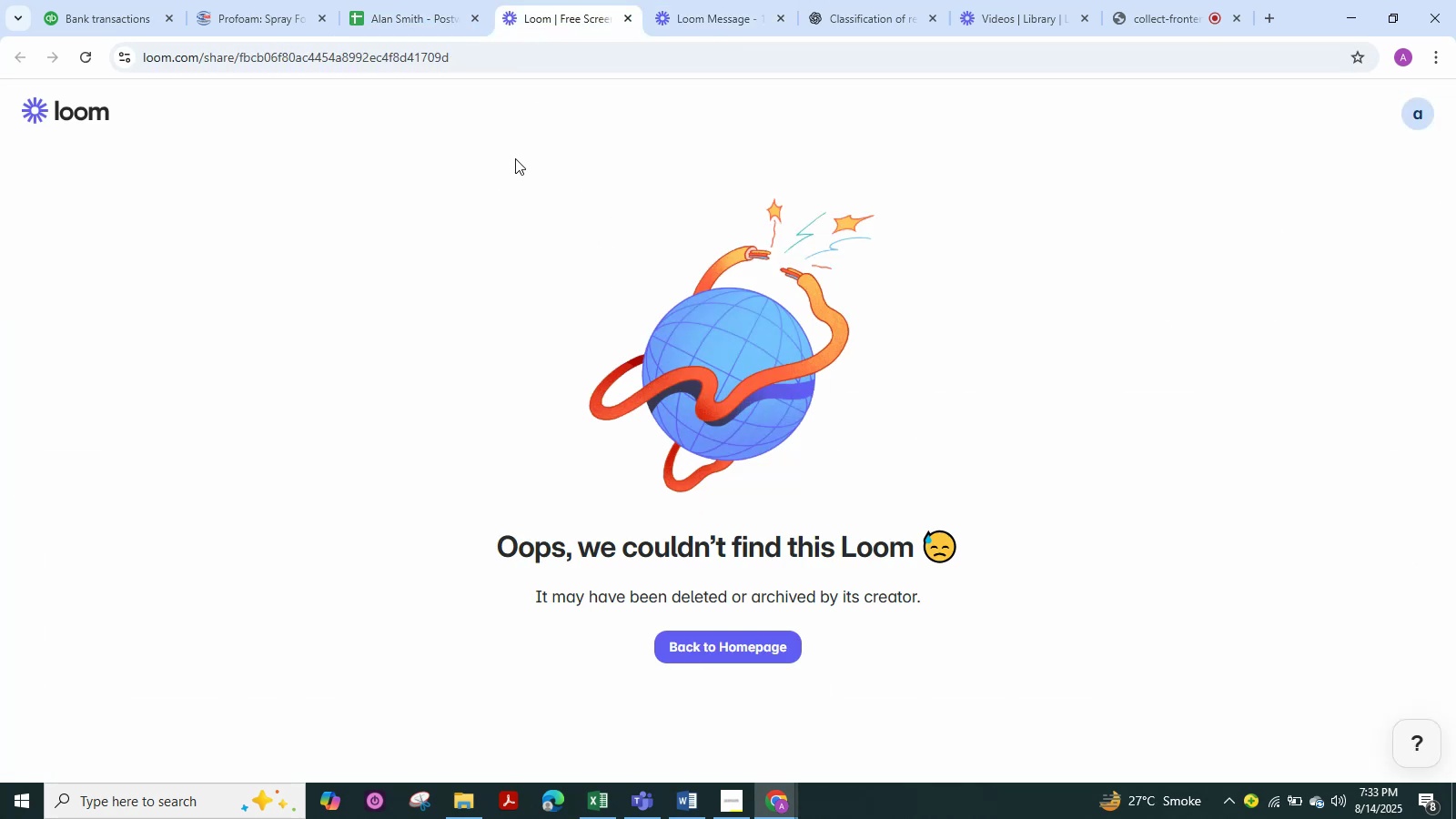 
left_click([430, 24])
 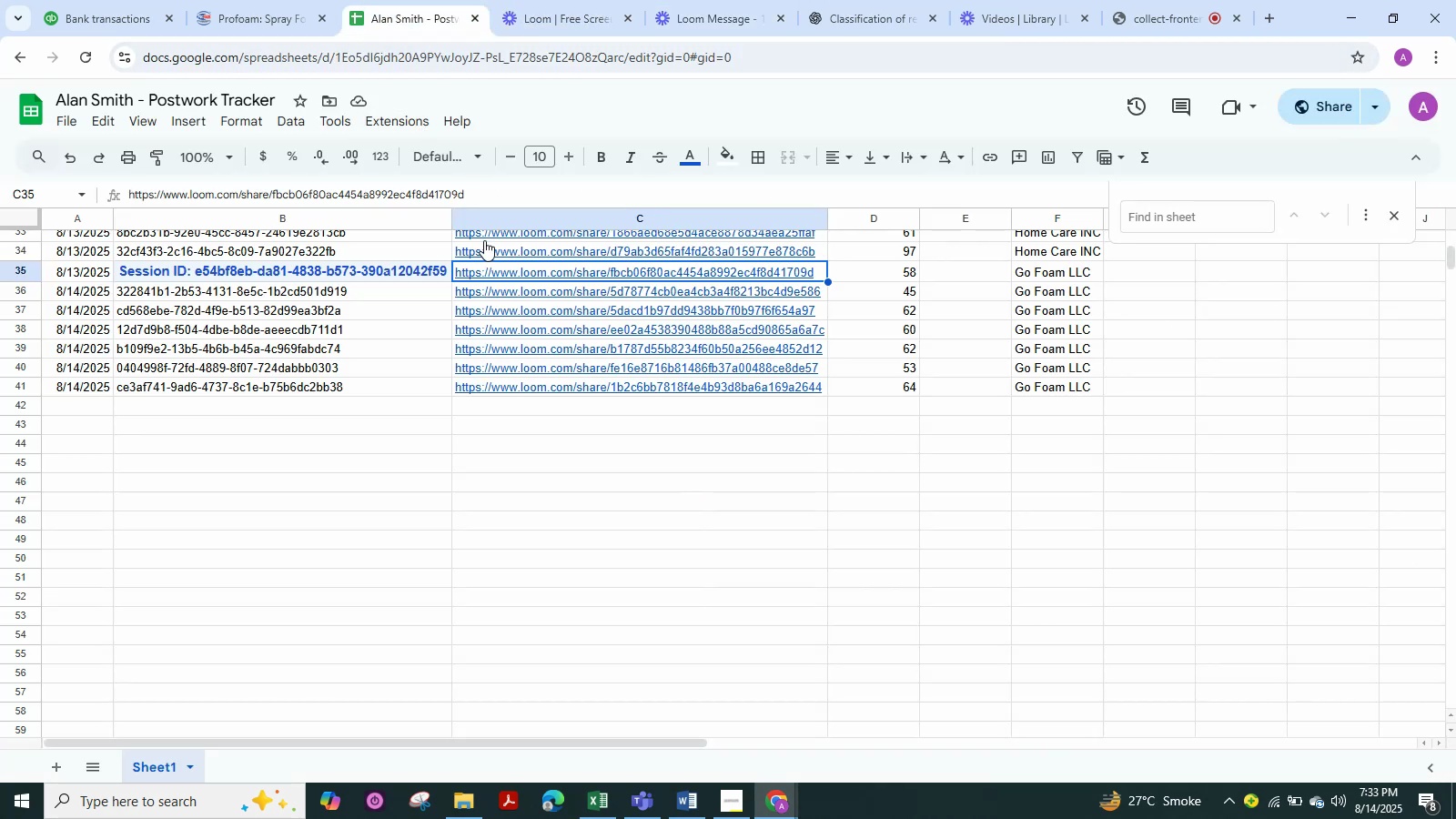 
mouse_move([497, 291])
 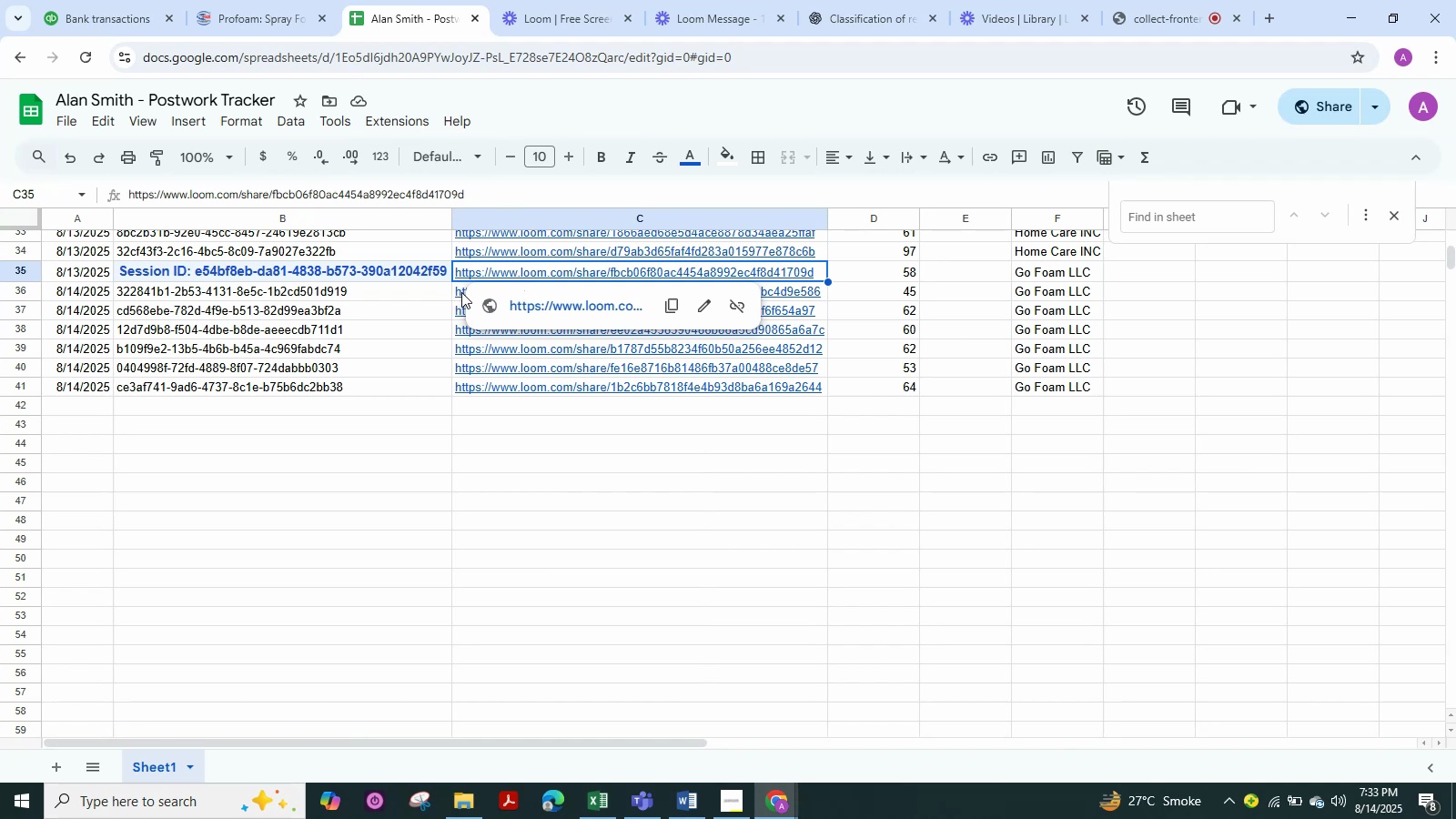 
left_click([461, 292])
 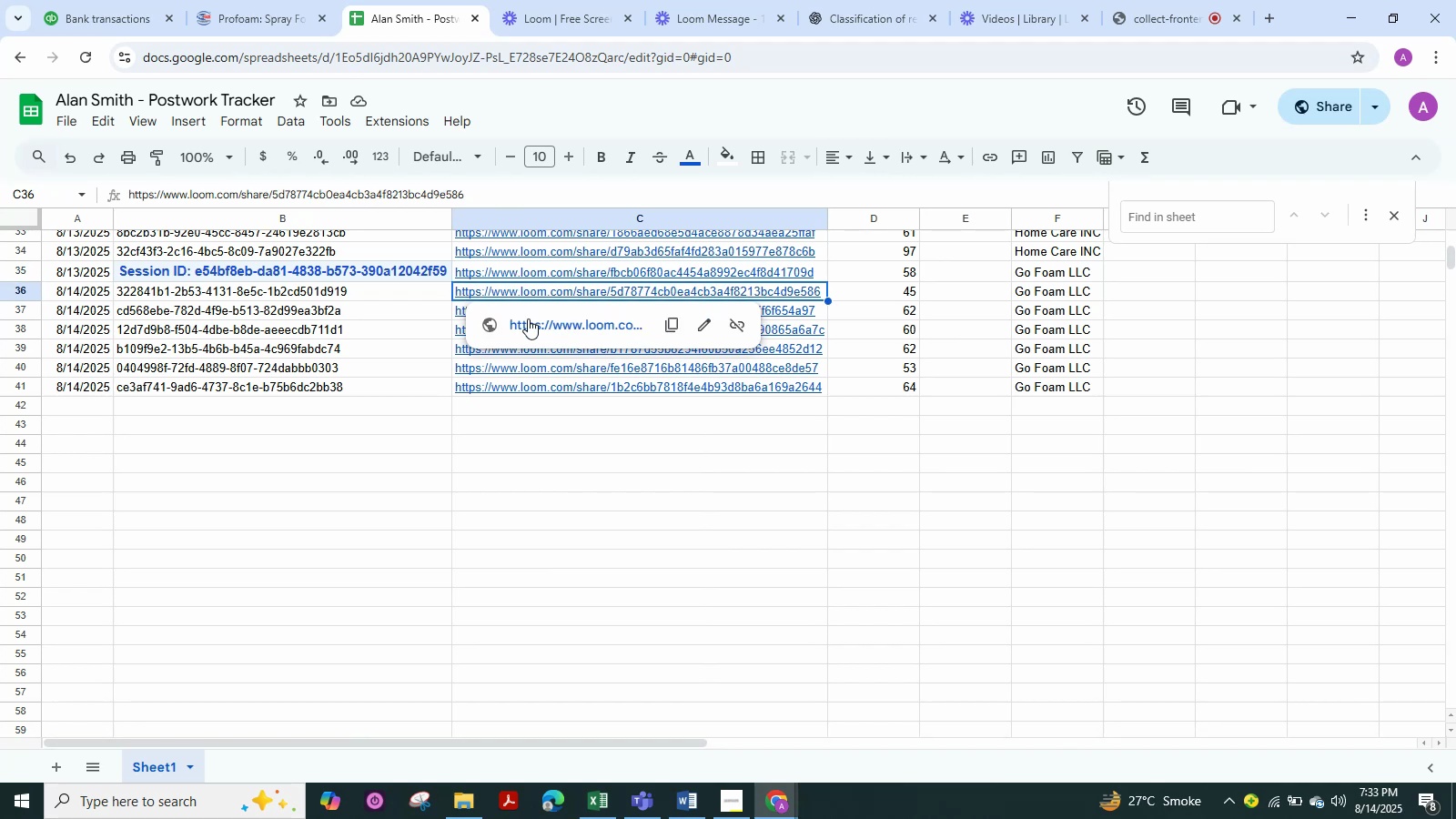 
left_click([528, 318])
 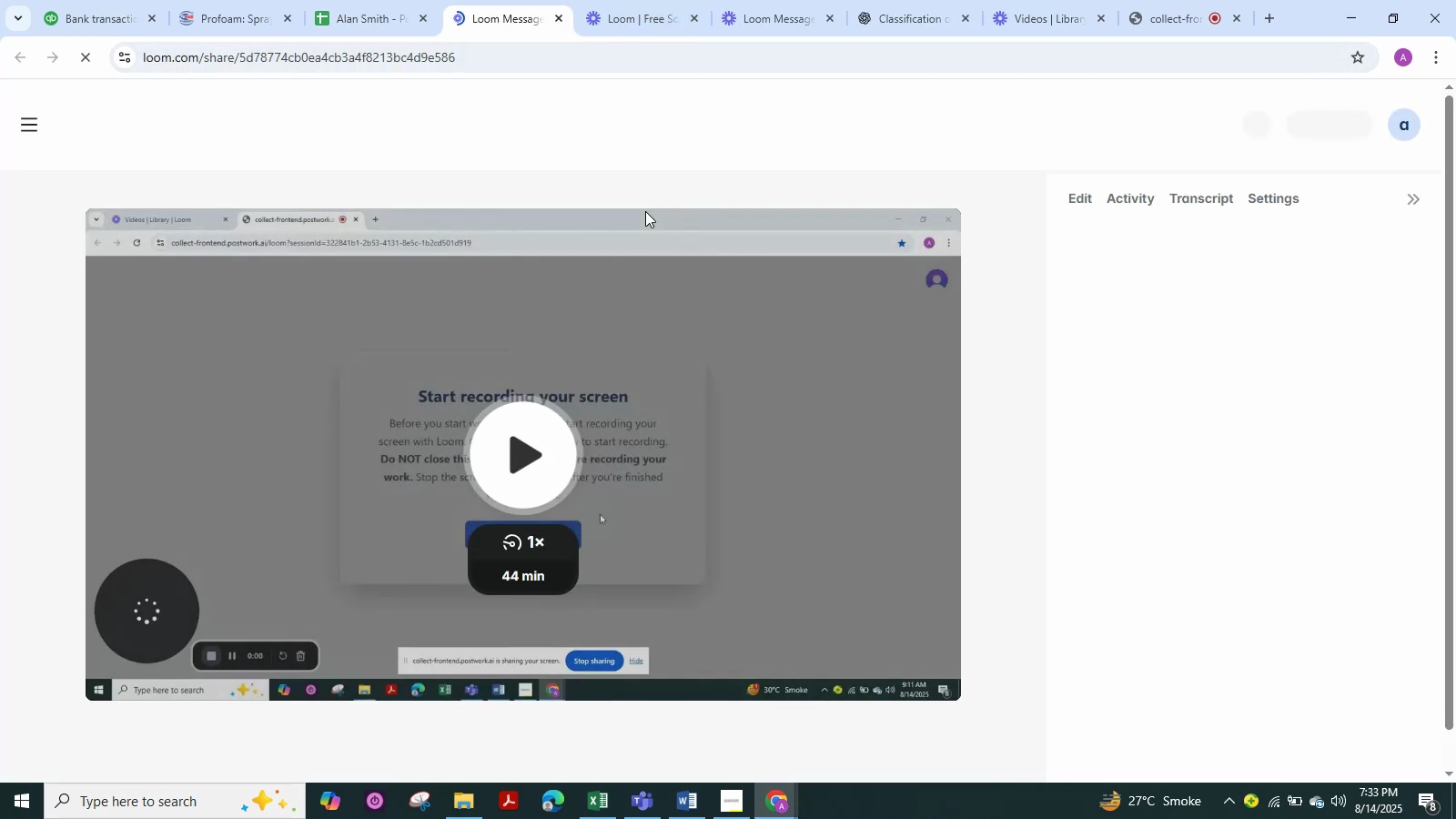 
left_click([359, 16])
 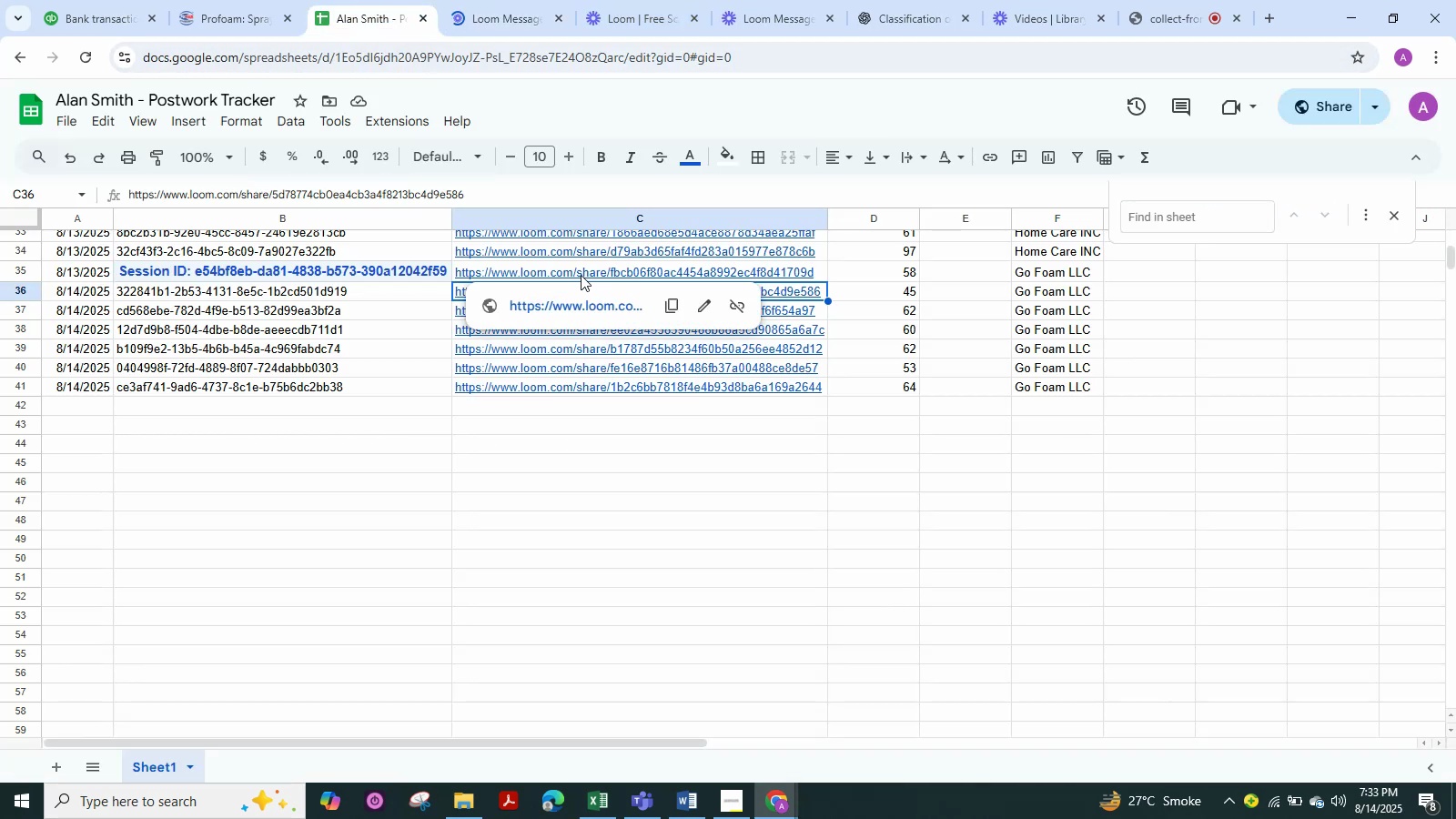 
left_click([578, 274])
 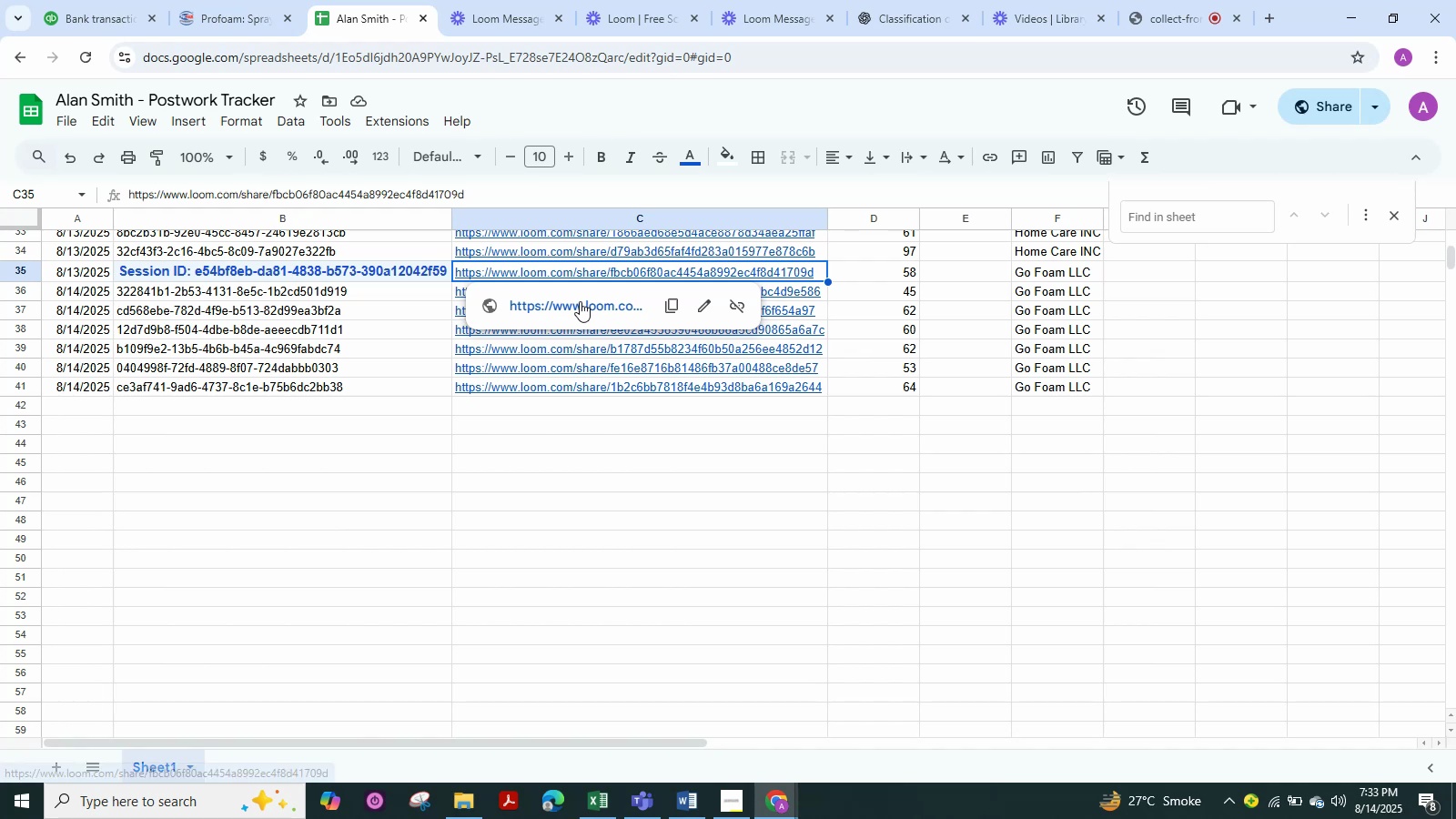 
left_click([580, 301])
 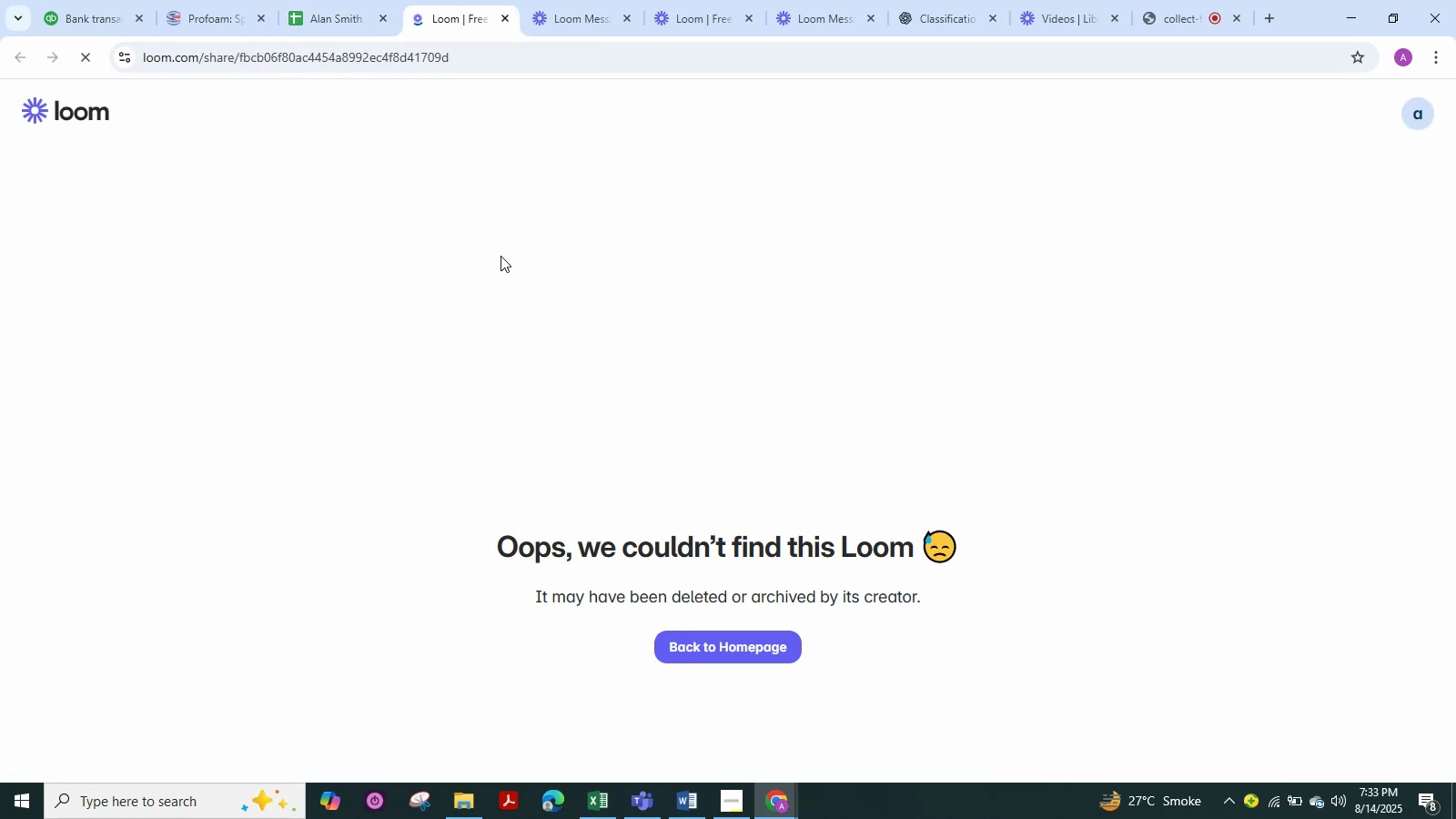 
wait(5.02)
 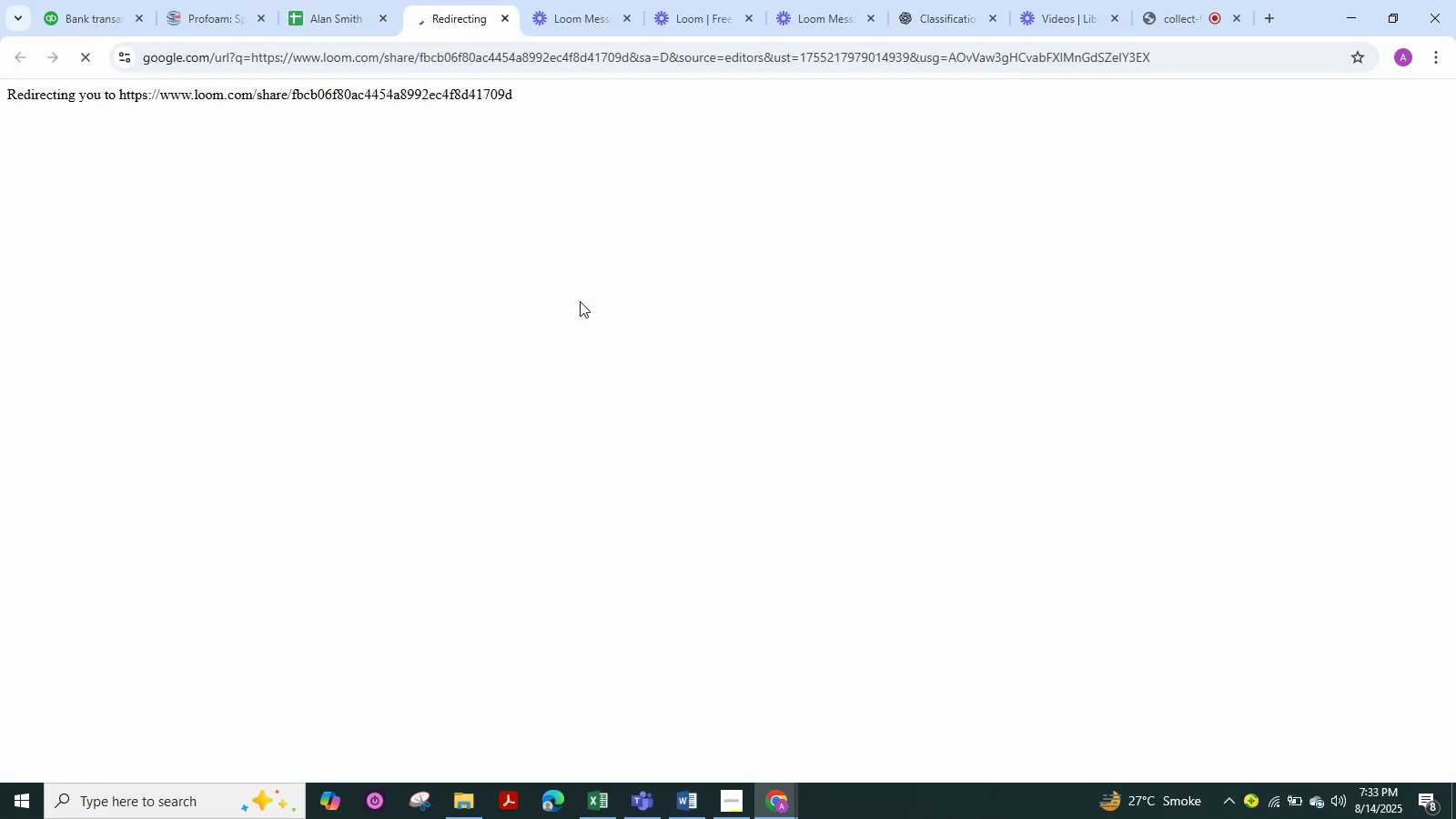 
left_click([320, 24])
 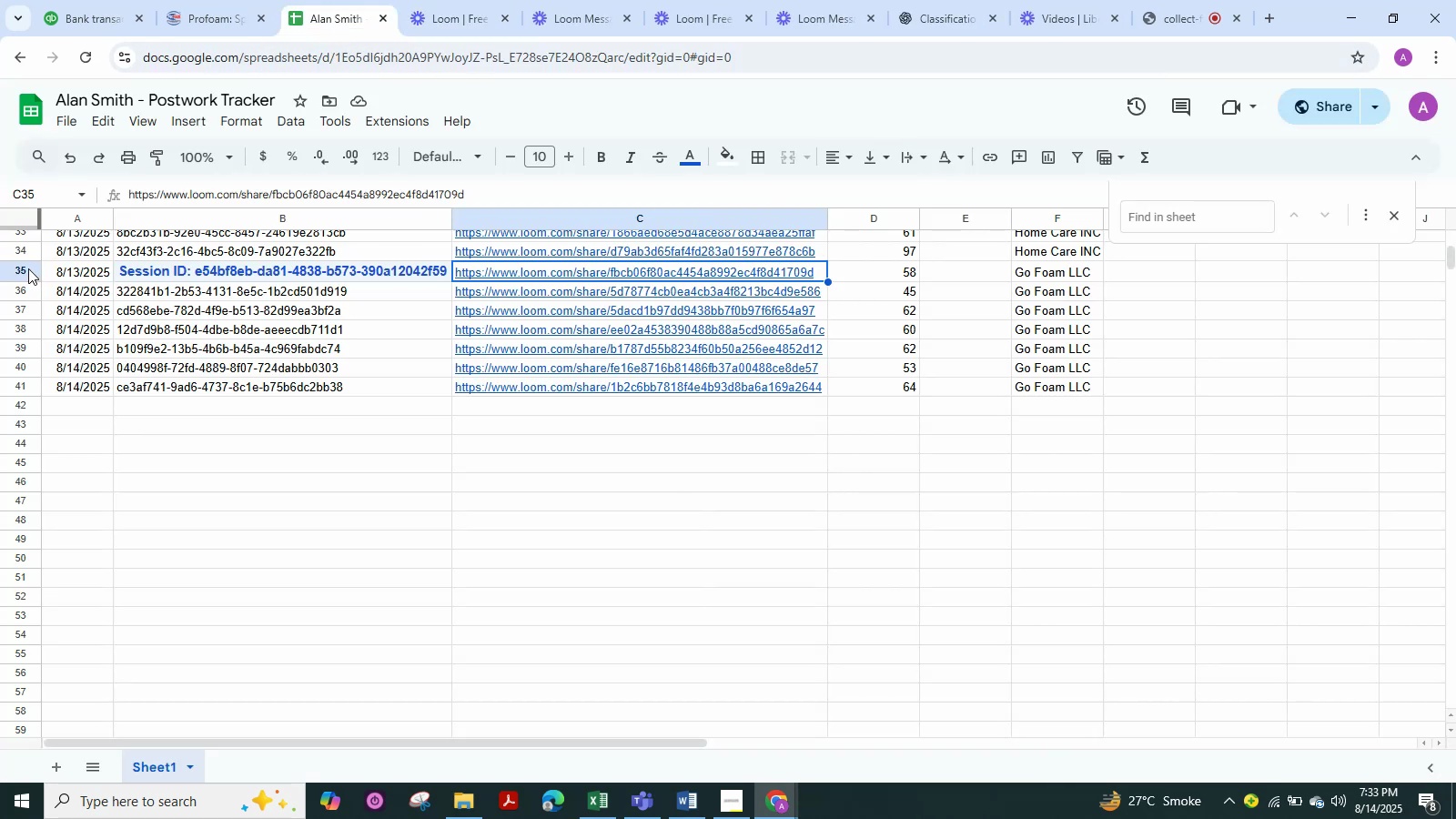 
left_click([27, 268])
 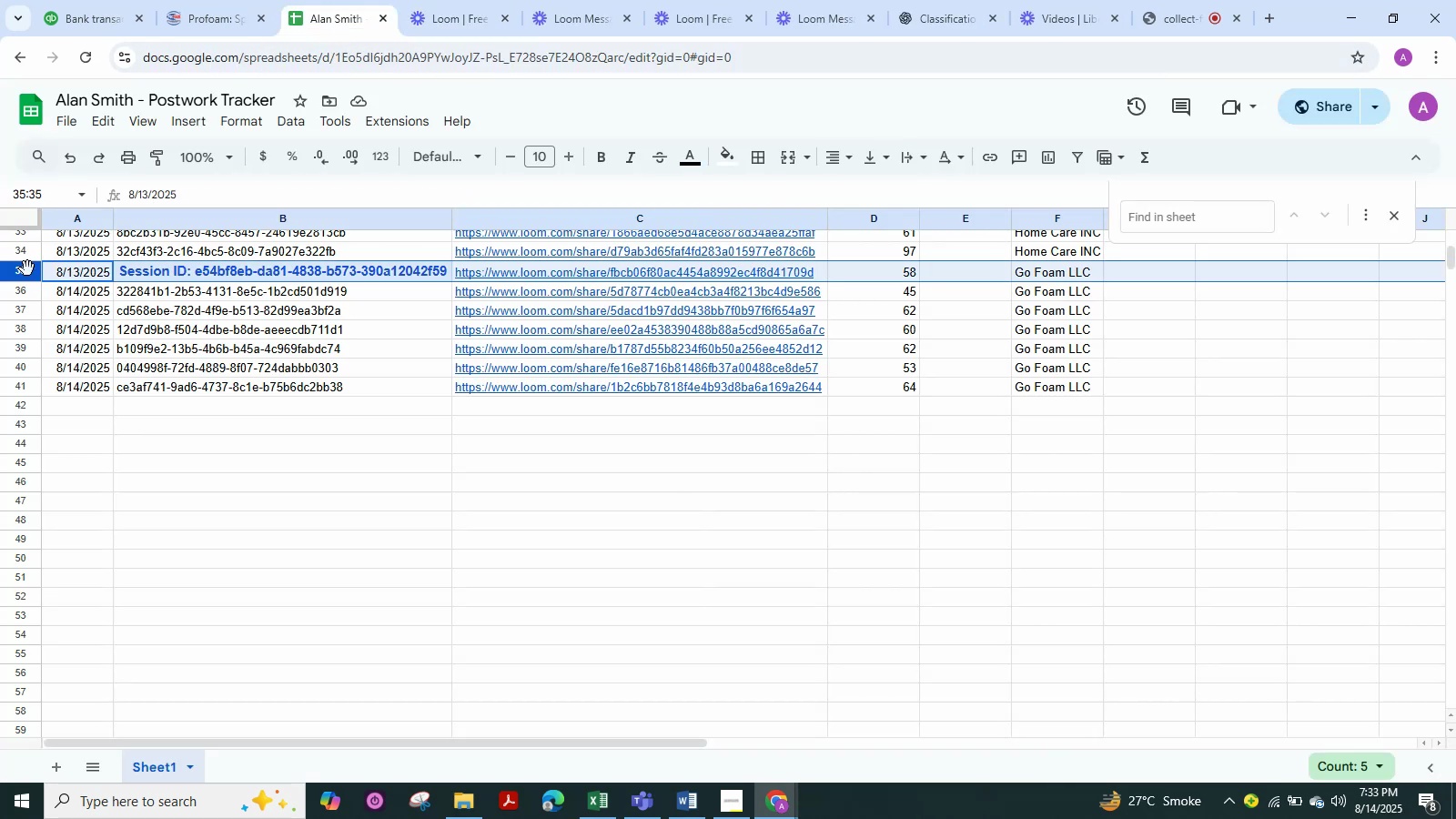 
key(Control+NumpadSubtract)
 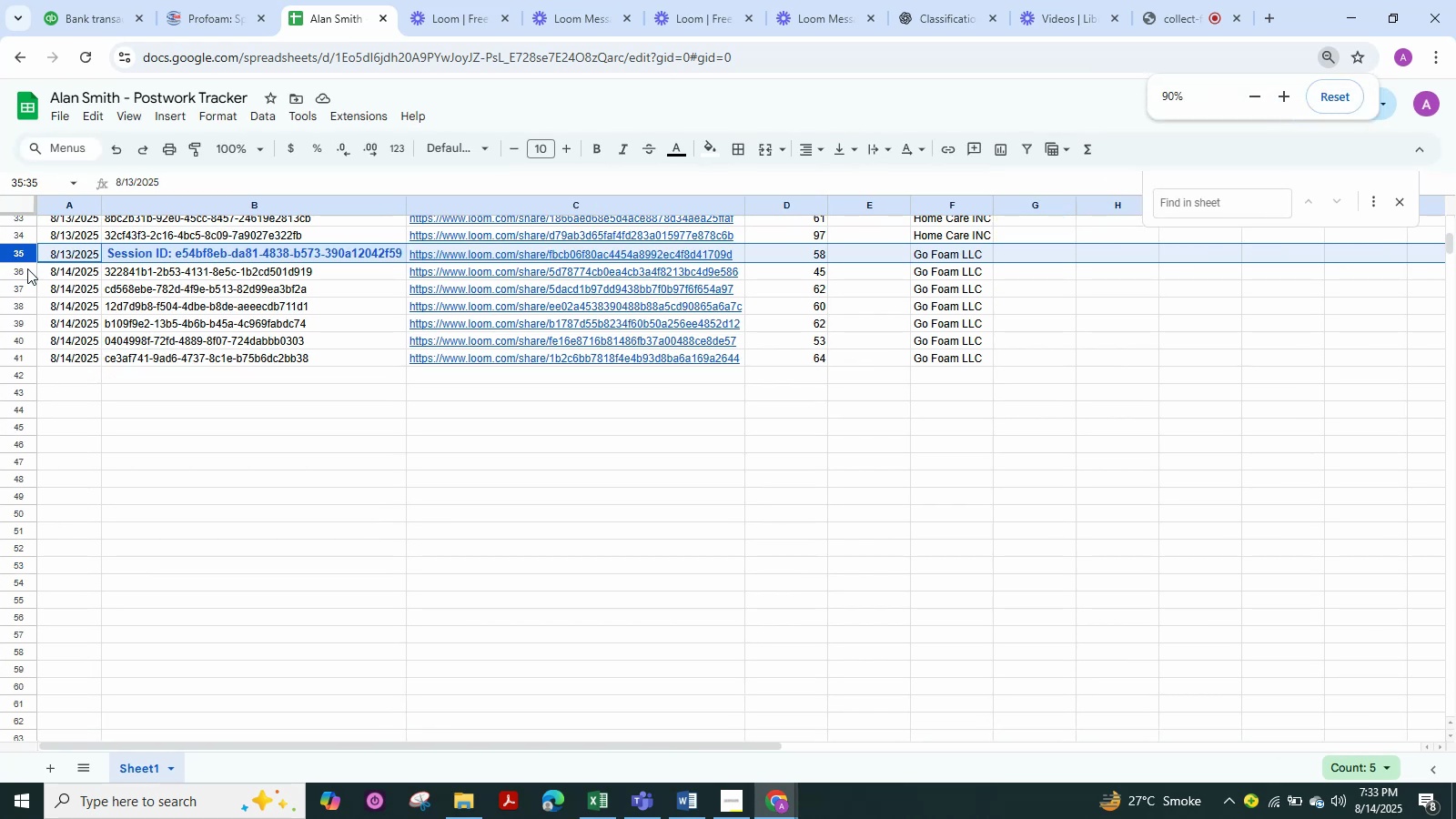 
key(Delete)
 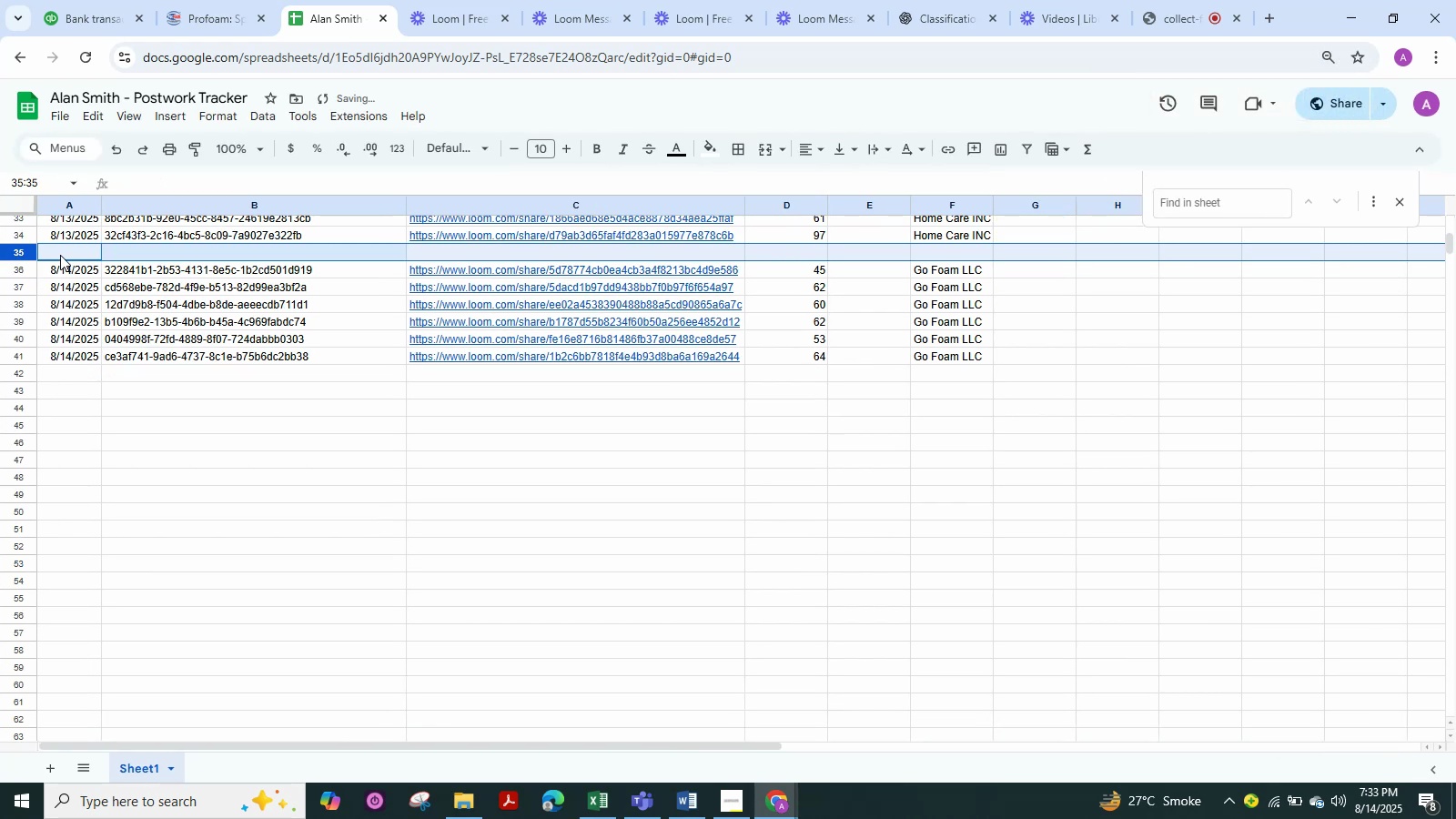 
left_click_drag(start_coordinate=[65, 262], to_coordinate=[85, 267])
 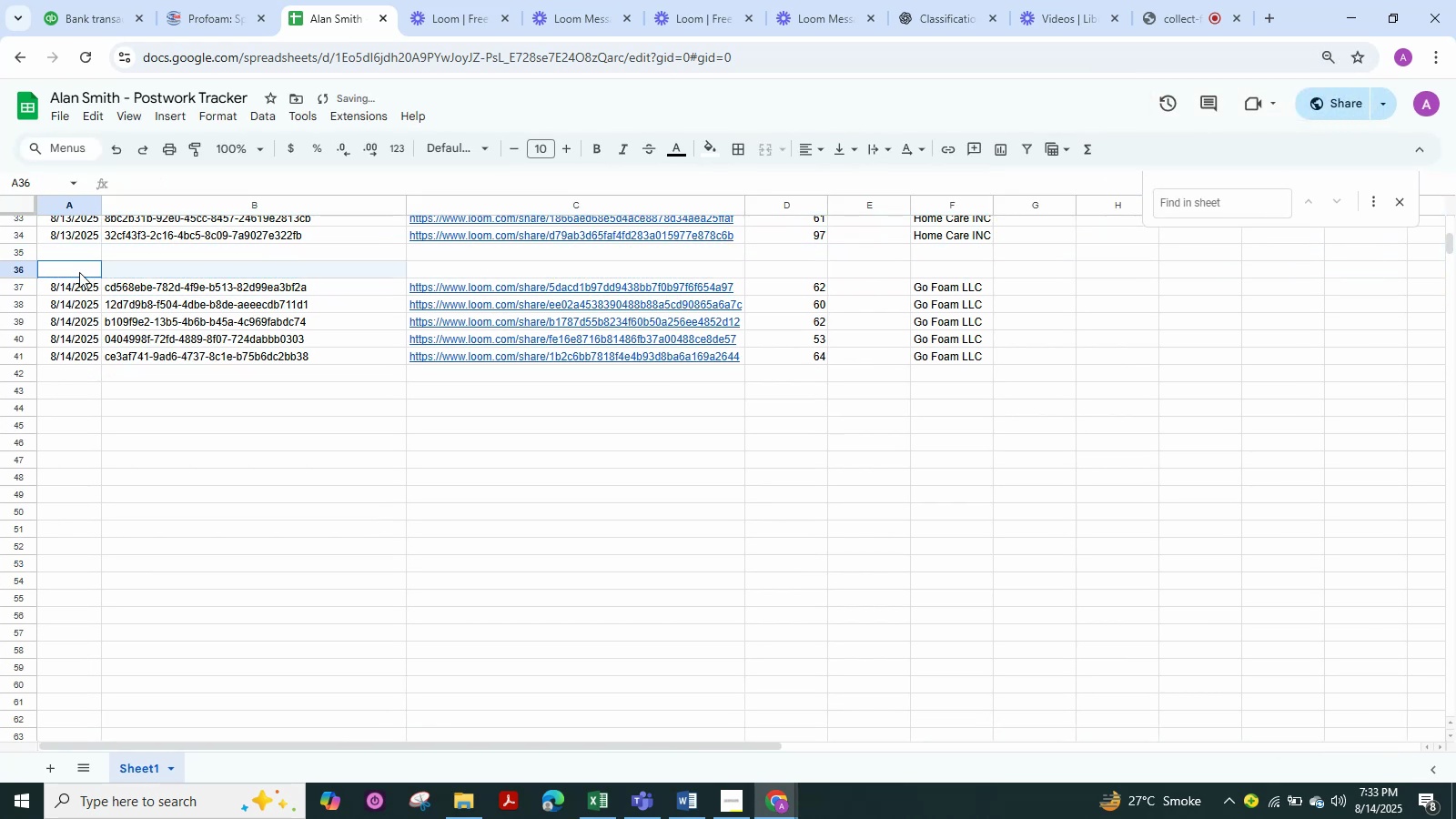 
left_click([79, 272])
 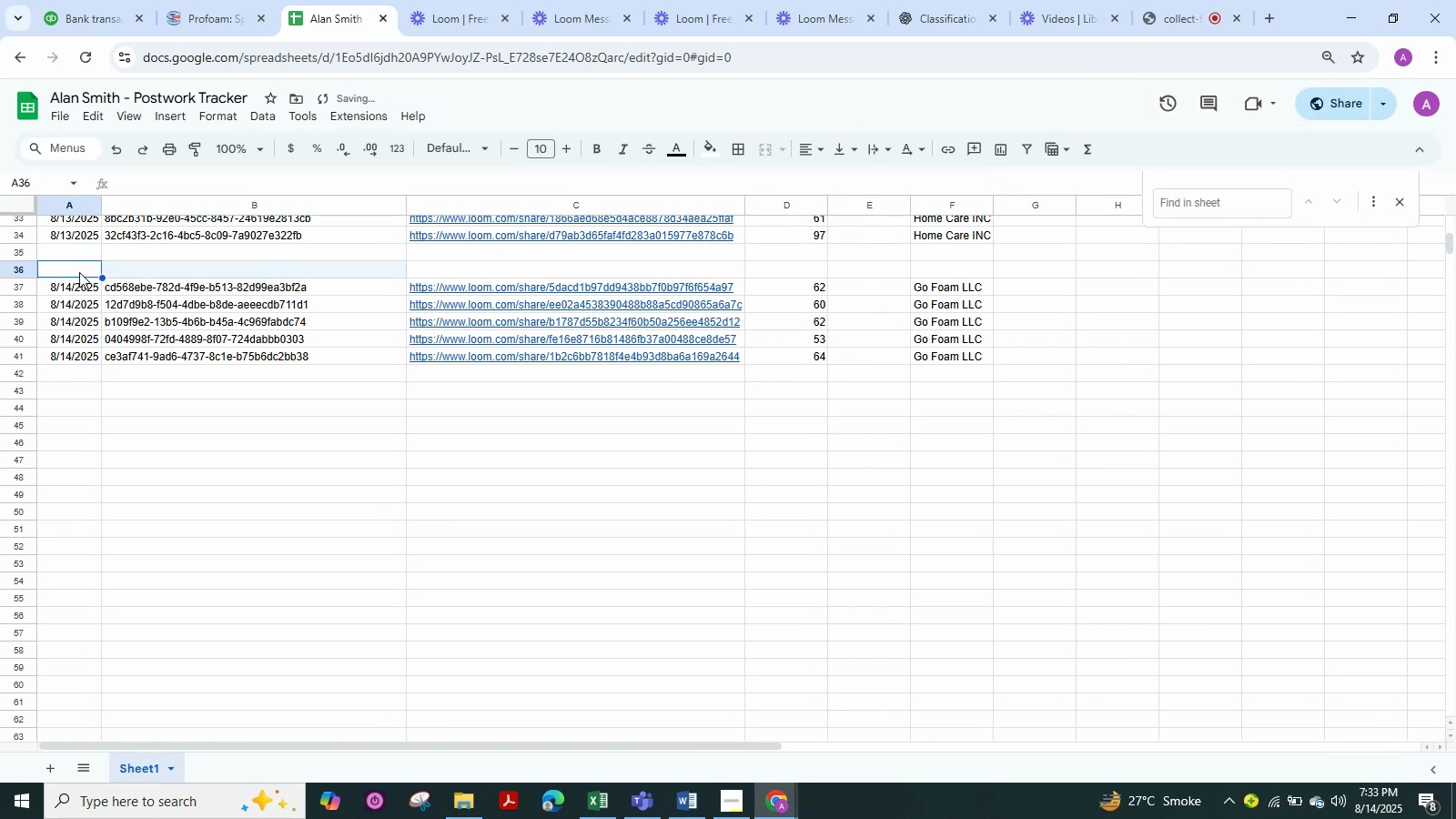 
key(Control+Z)
 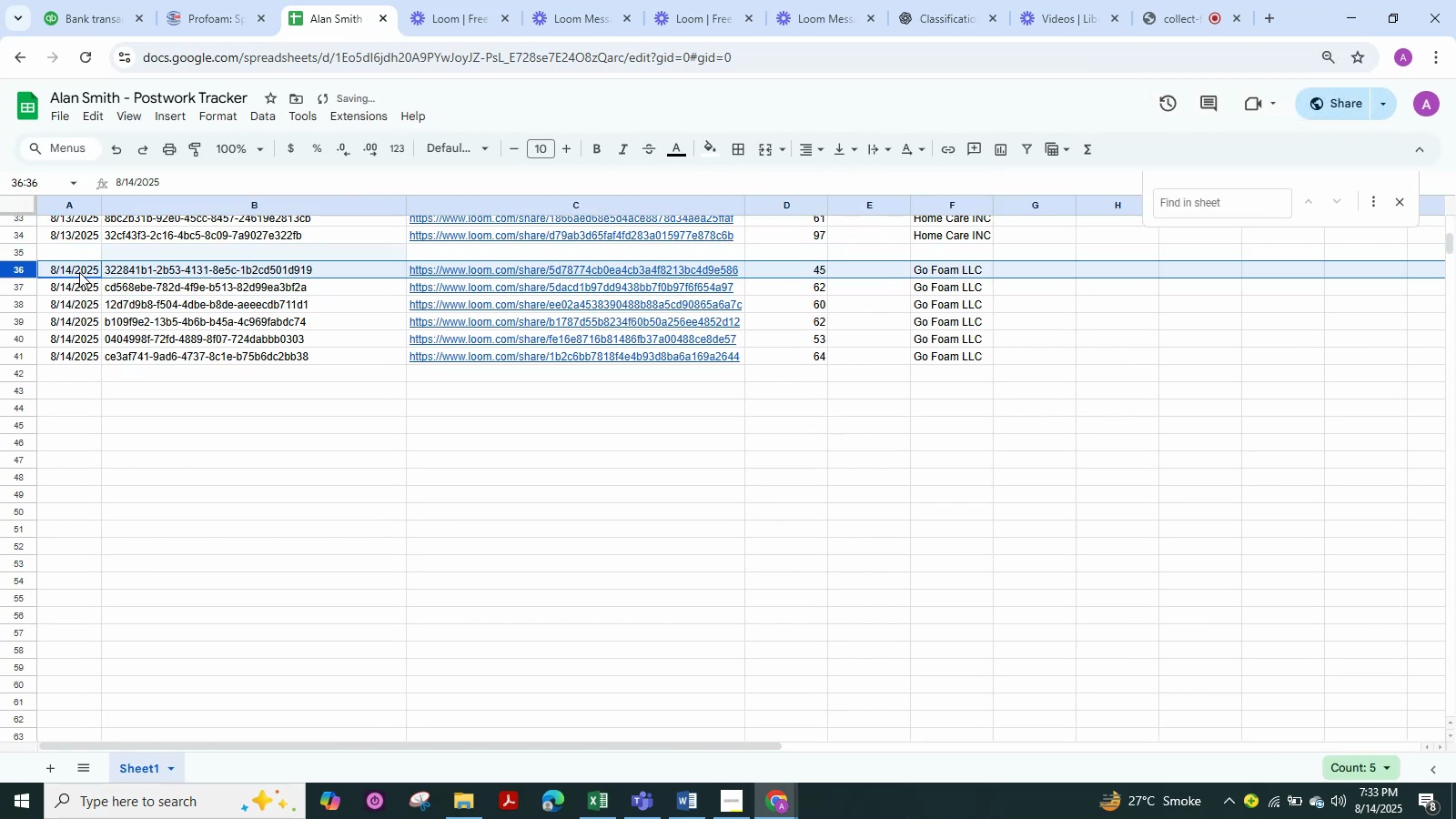 
left_click_drag(start_coordinate=[78, 268], to_coordinate=[932, 354])
 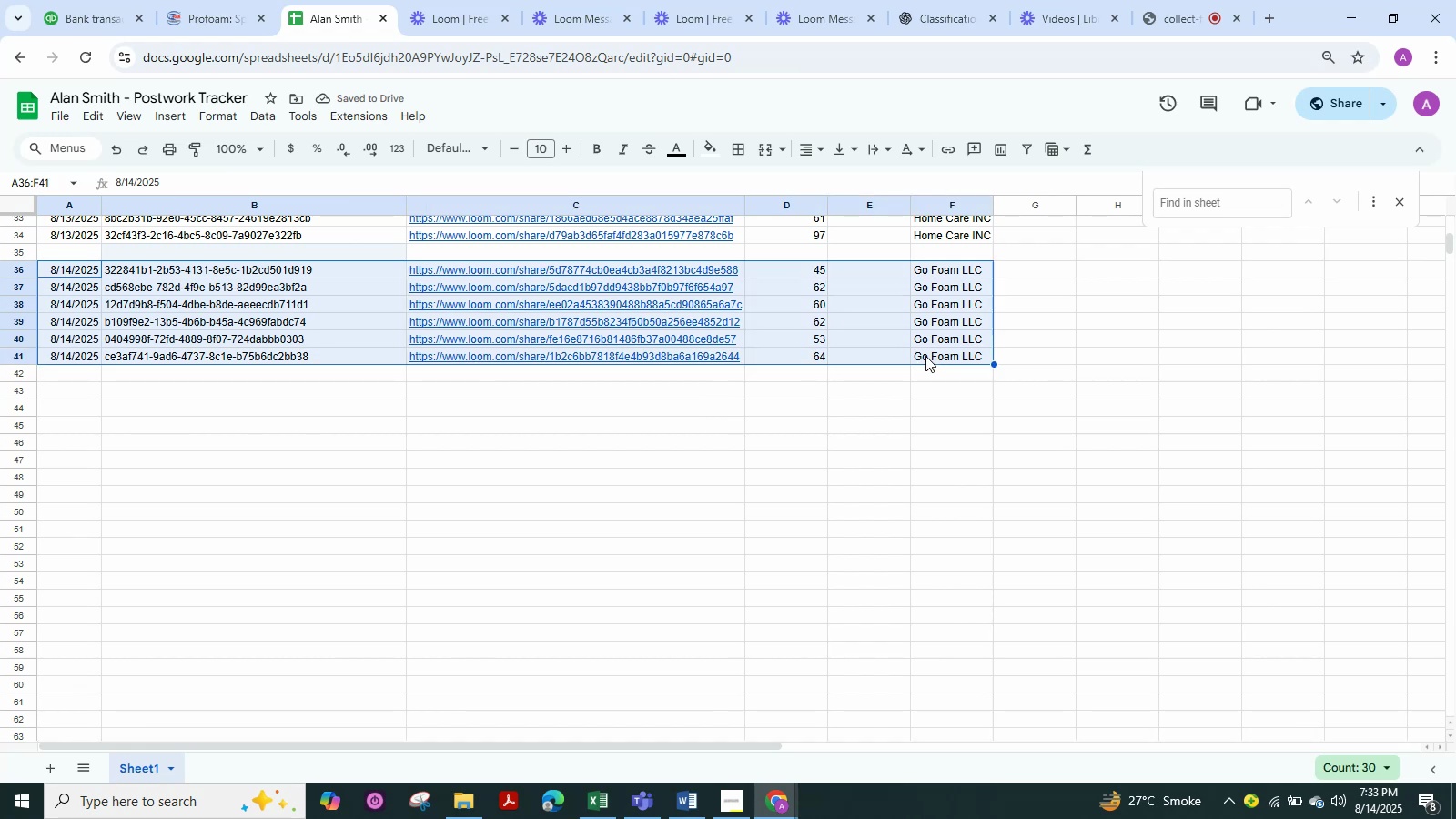 
key(Control+X)
 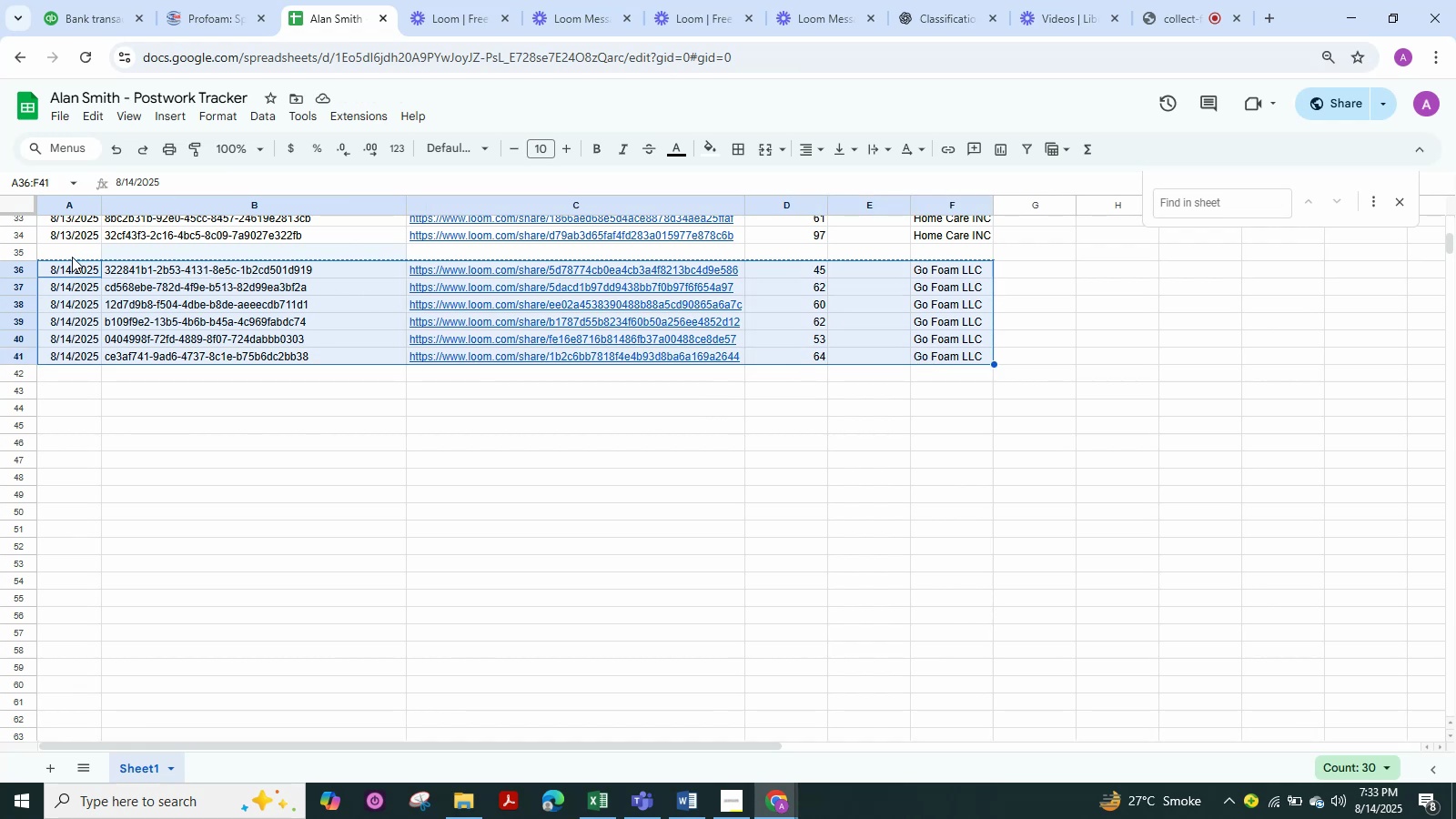 
left_click([69, 256])
 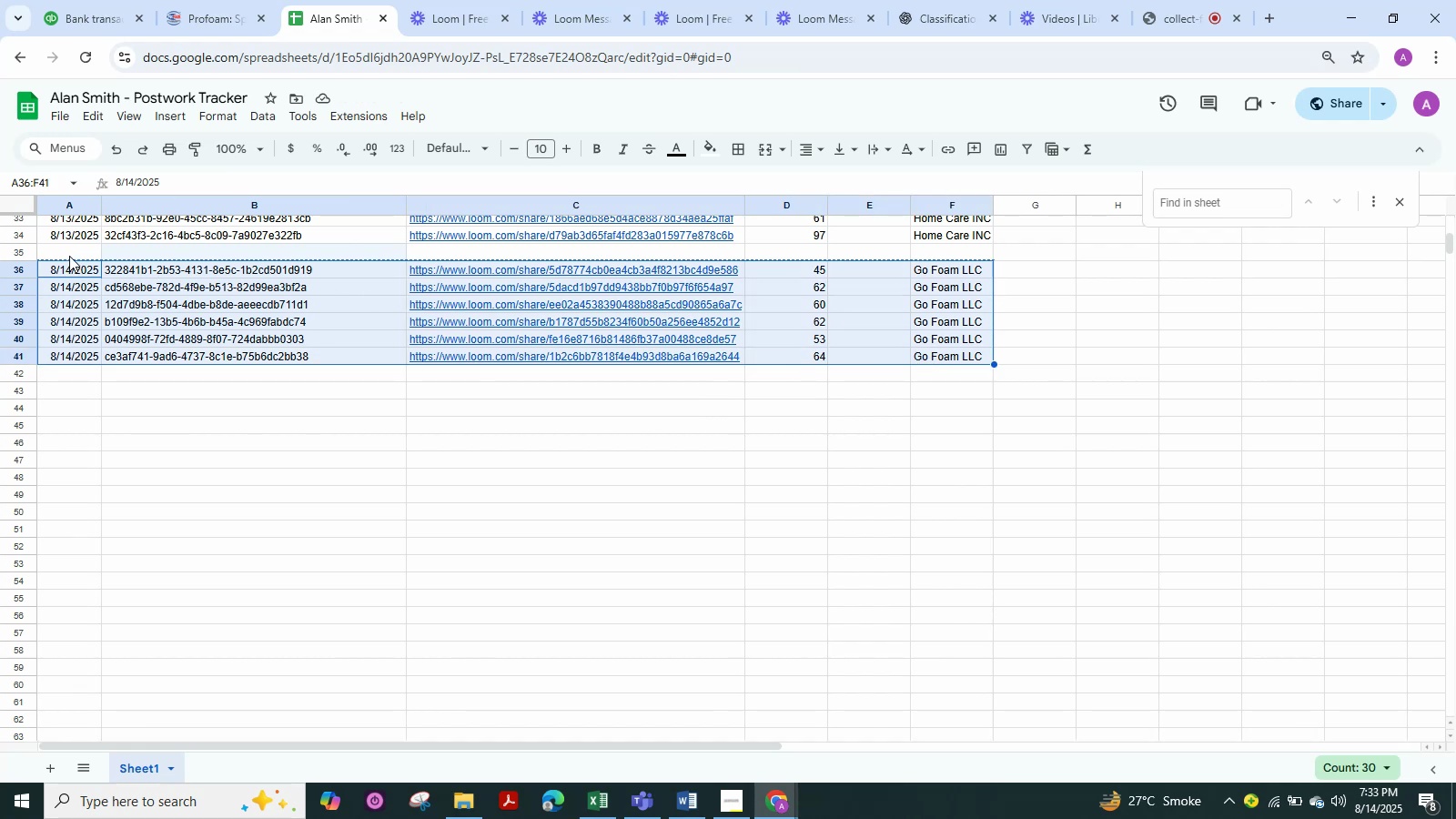 
key(Control+V)
 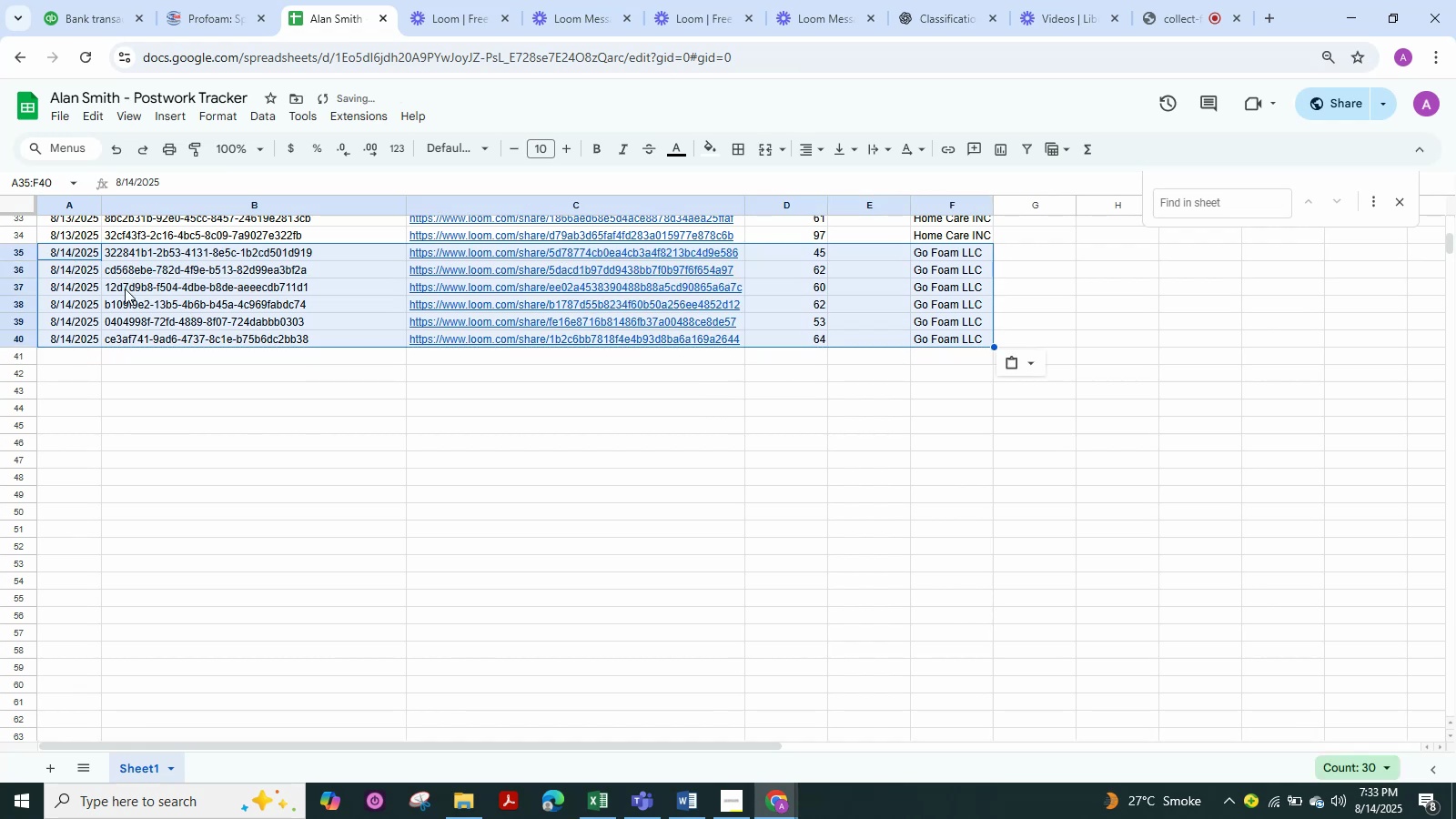 
left_click([198, 343])
 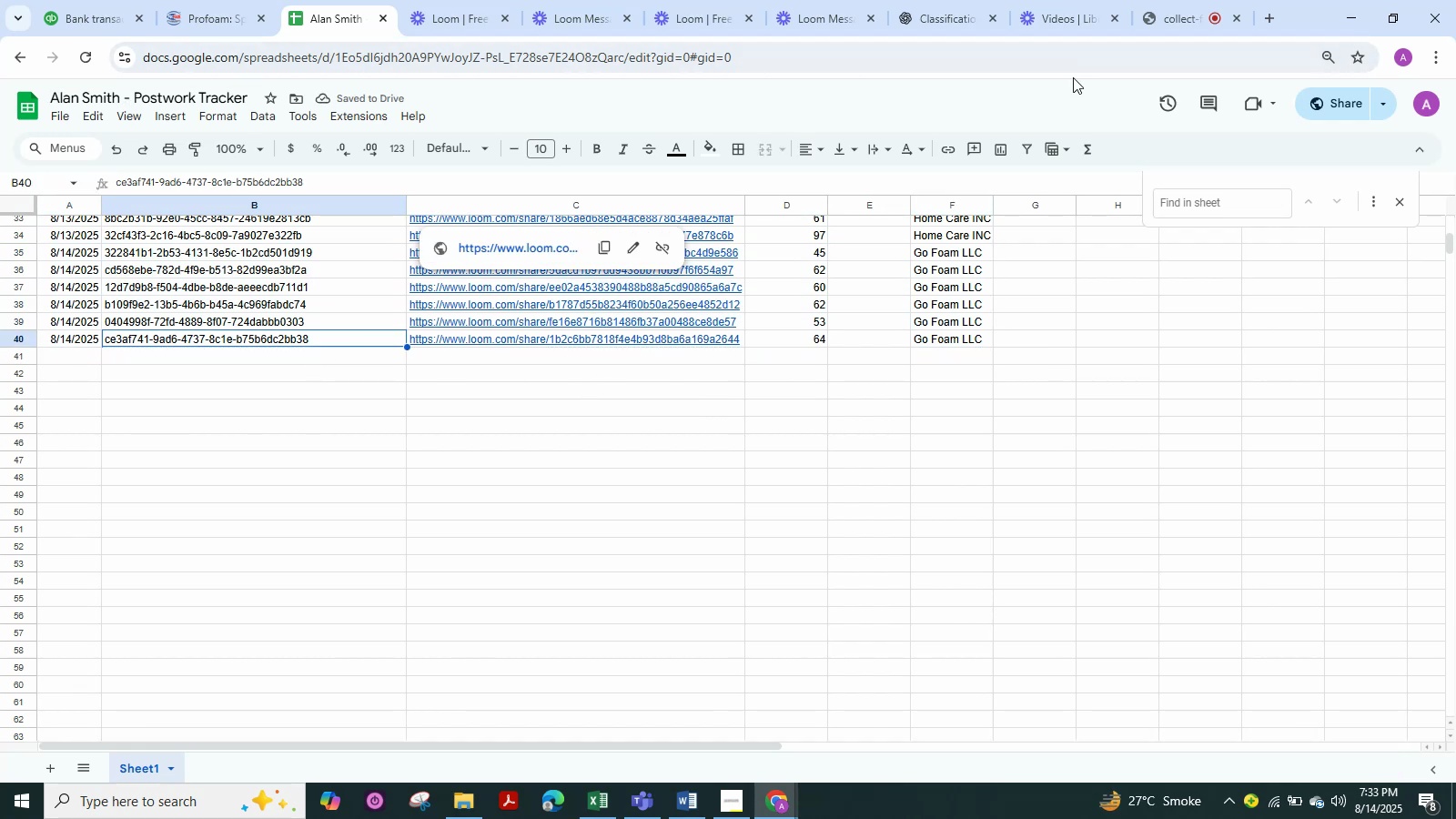 
left_click([1153, 23])
 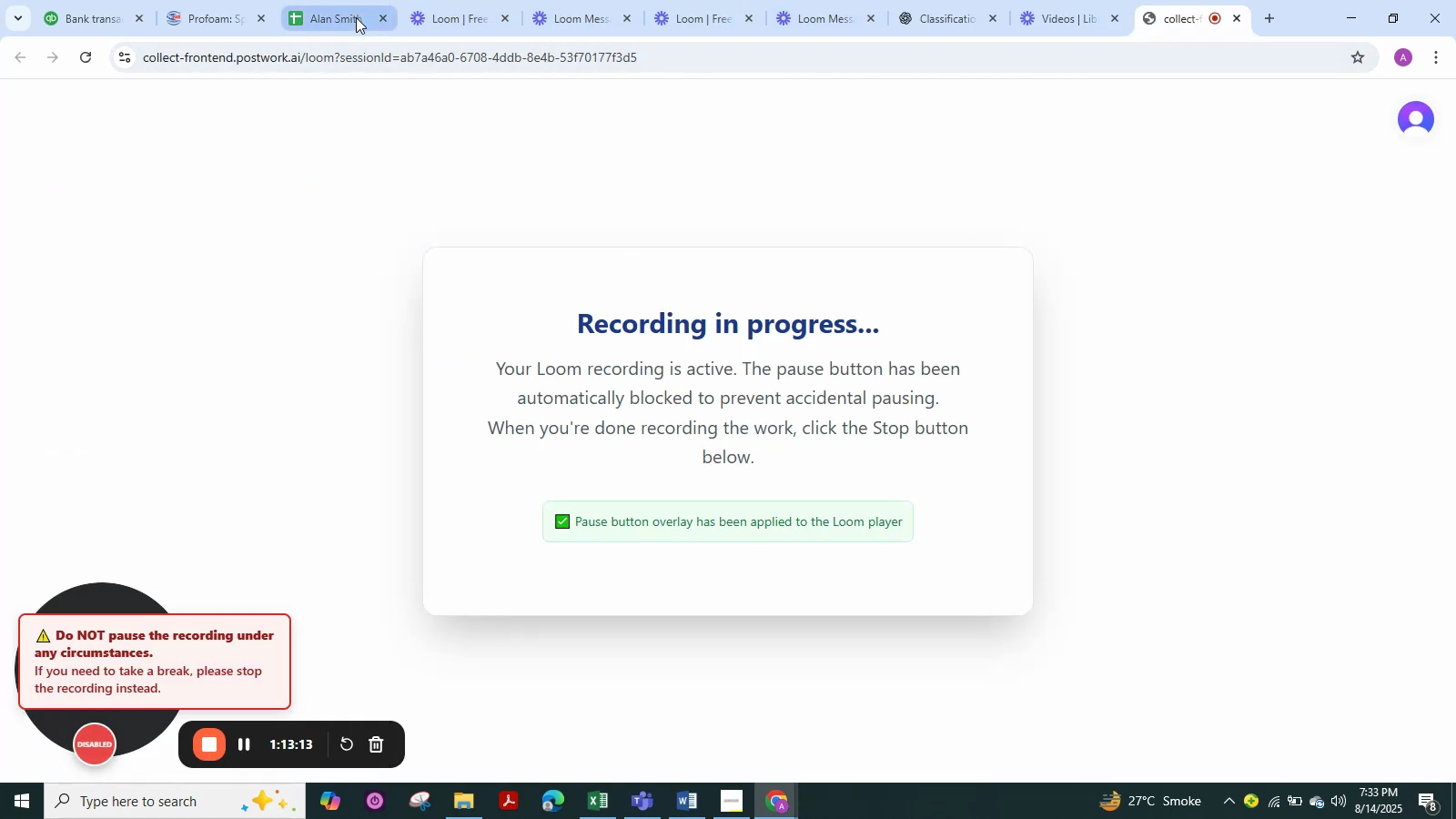 
left_click([88, 11])
 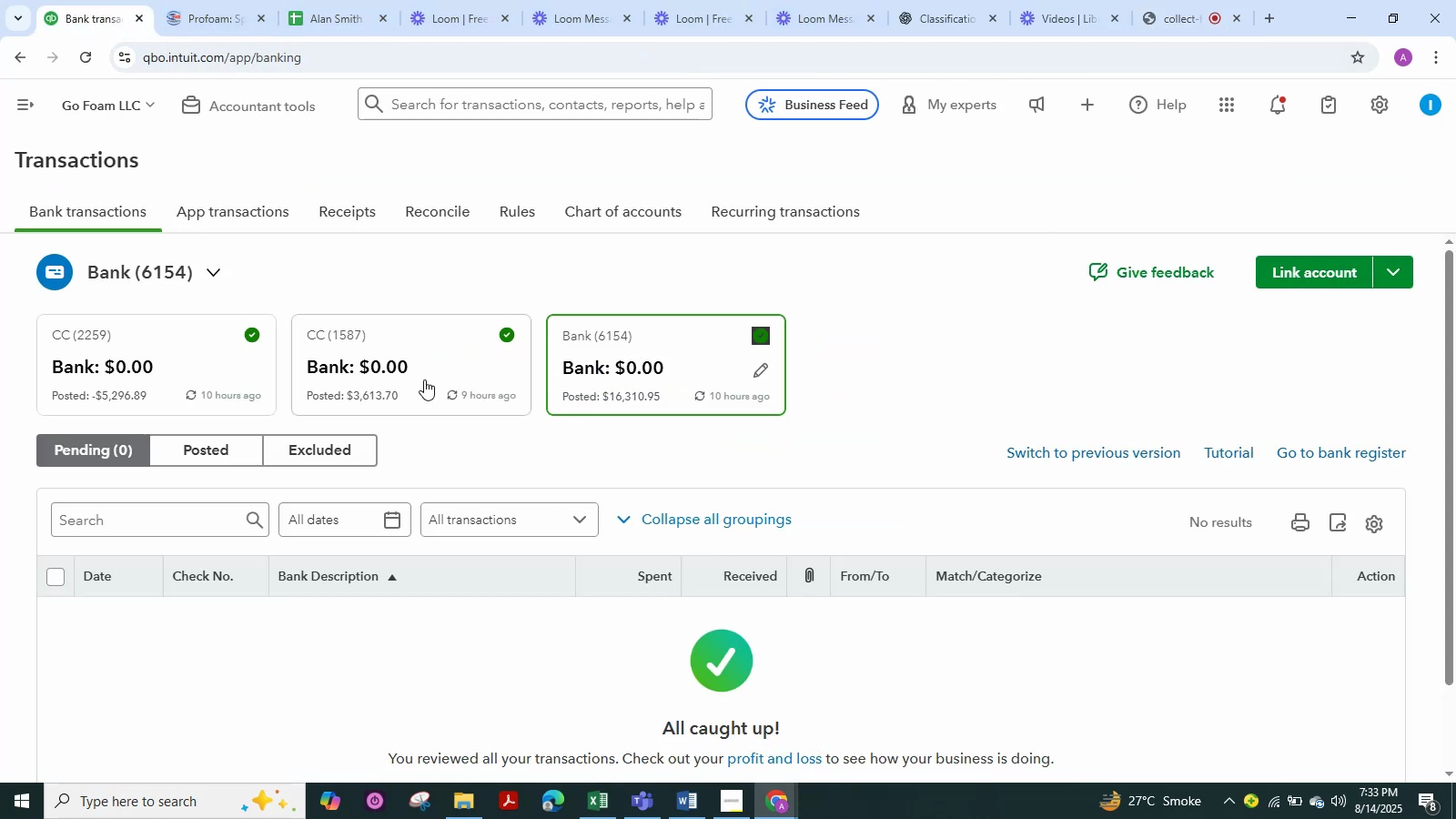 
left_click([409, 369])
 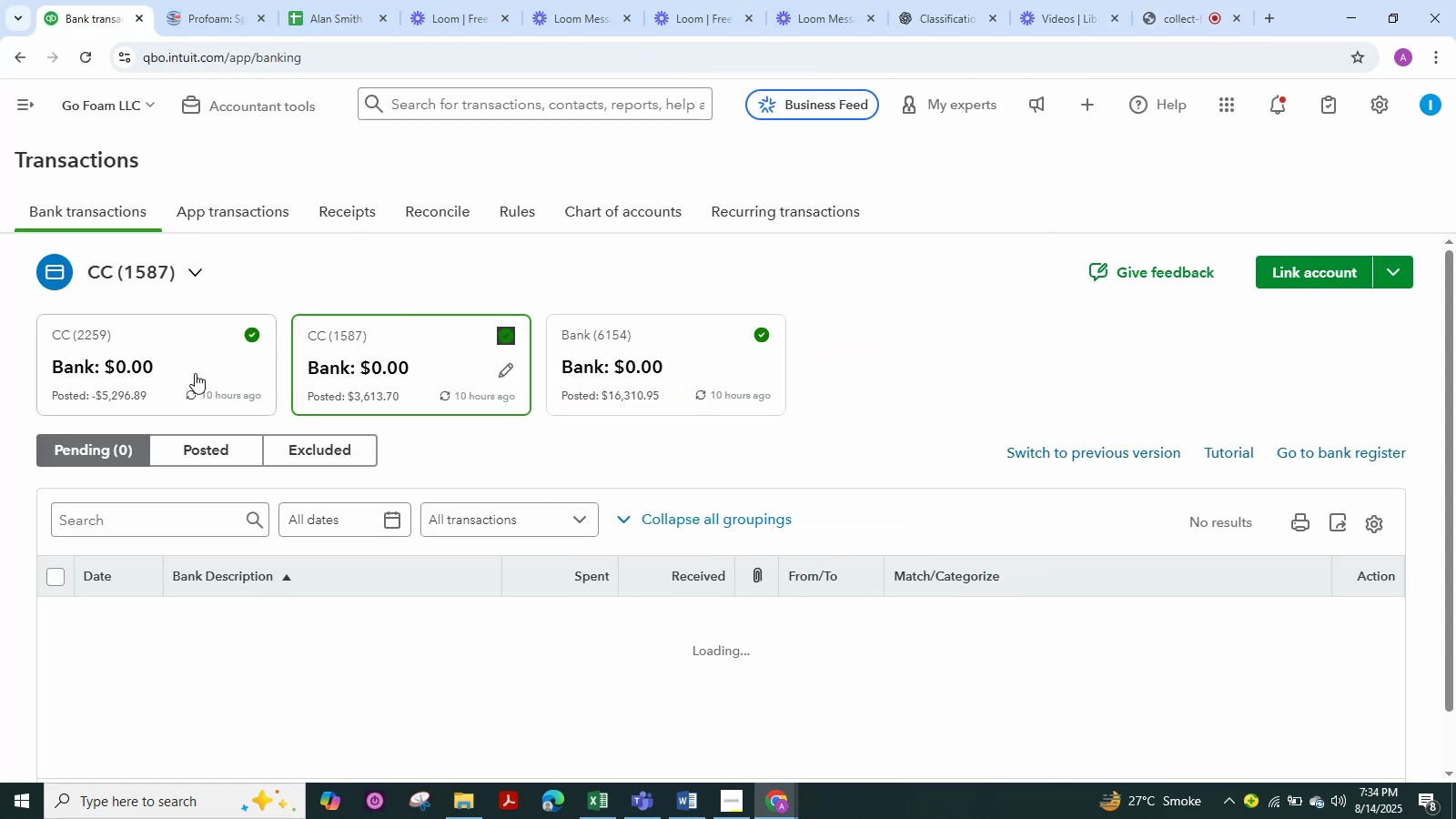 
left_click([195, 373])
 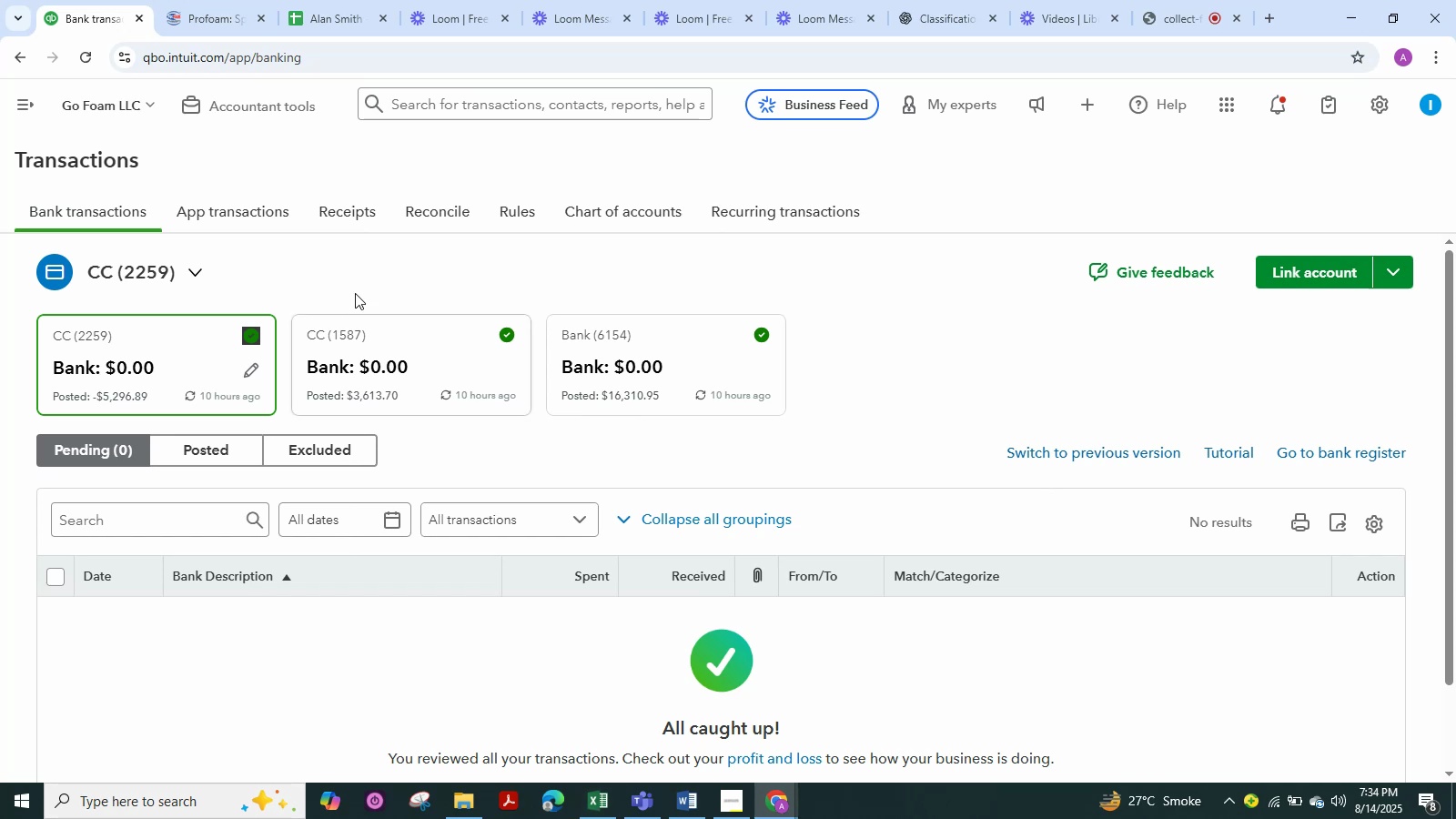 
double_click([410, 205])
 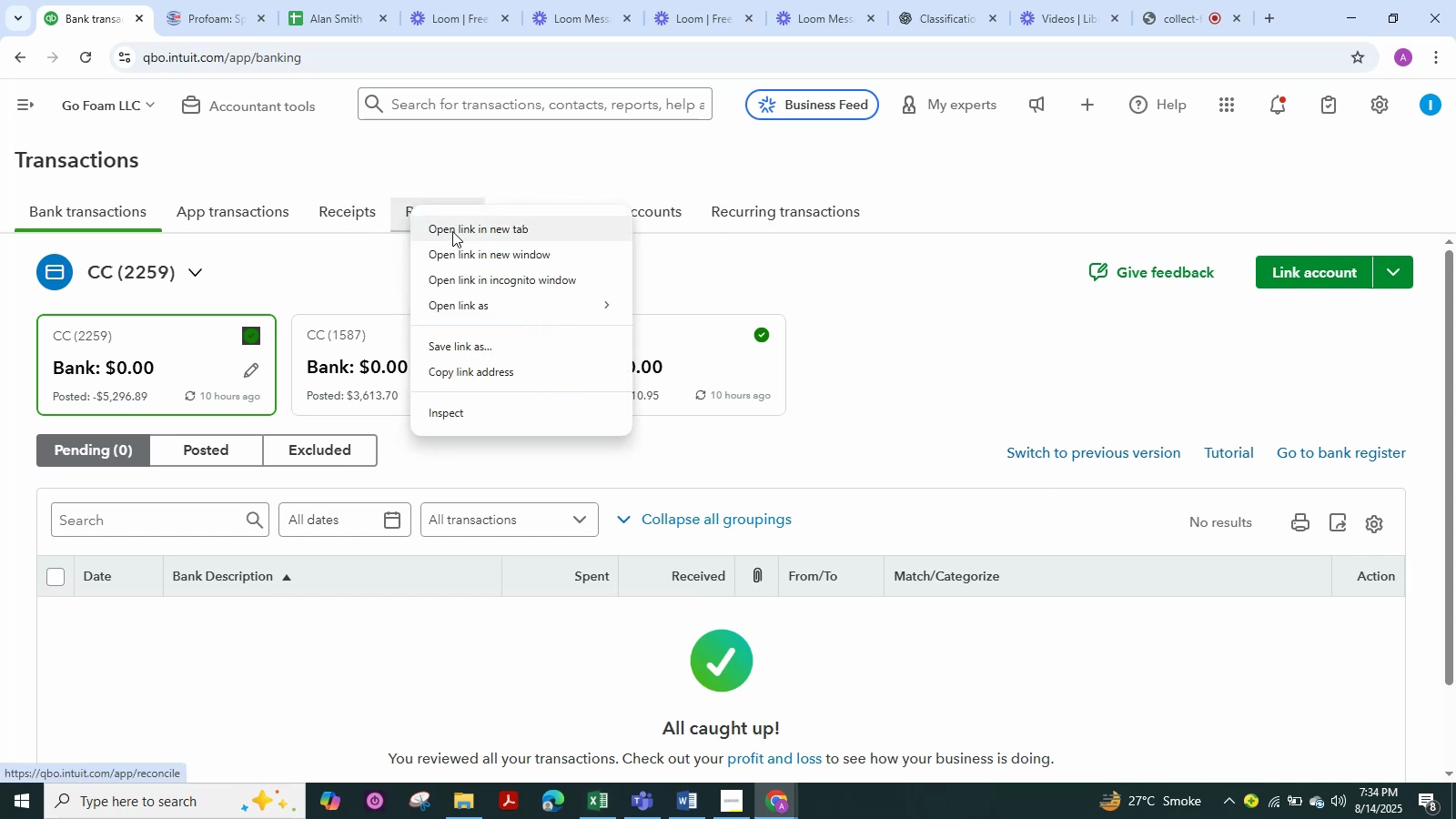 
left_click([452, 231])
 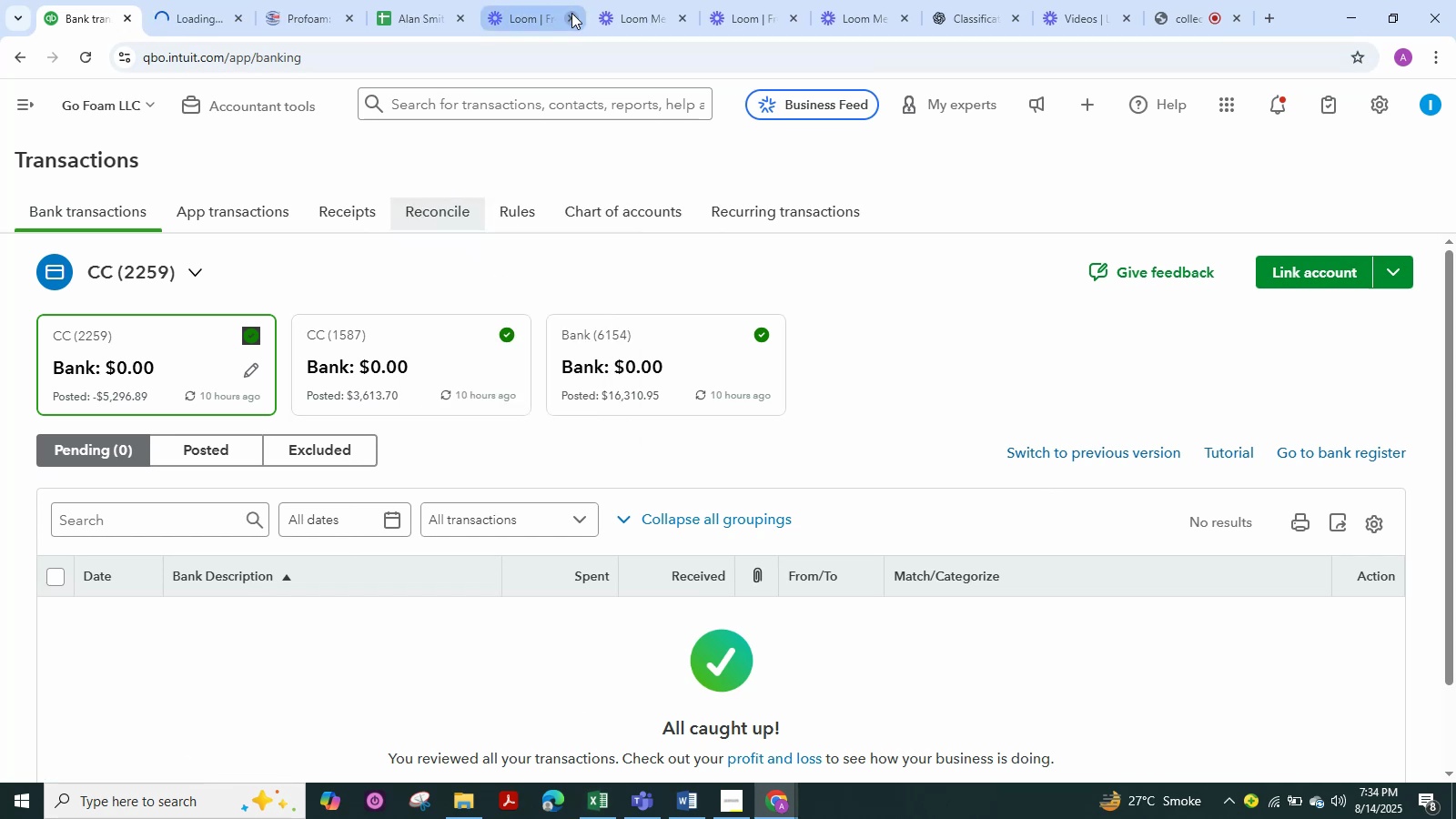 
double_click([571, 13])
 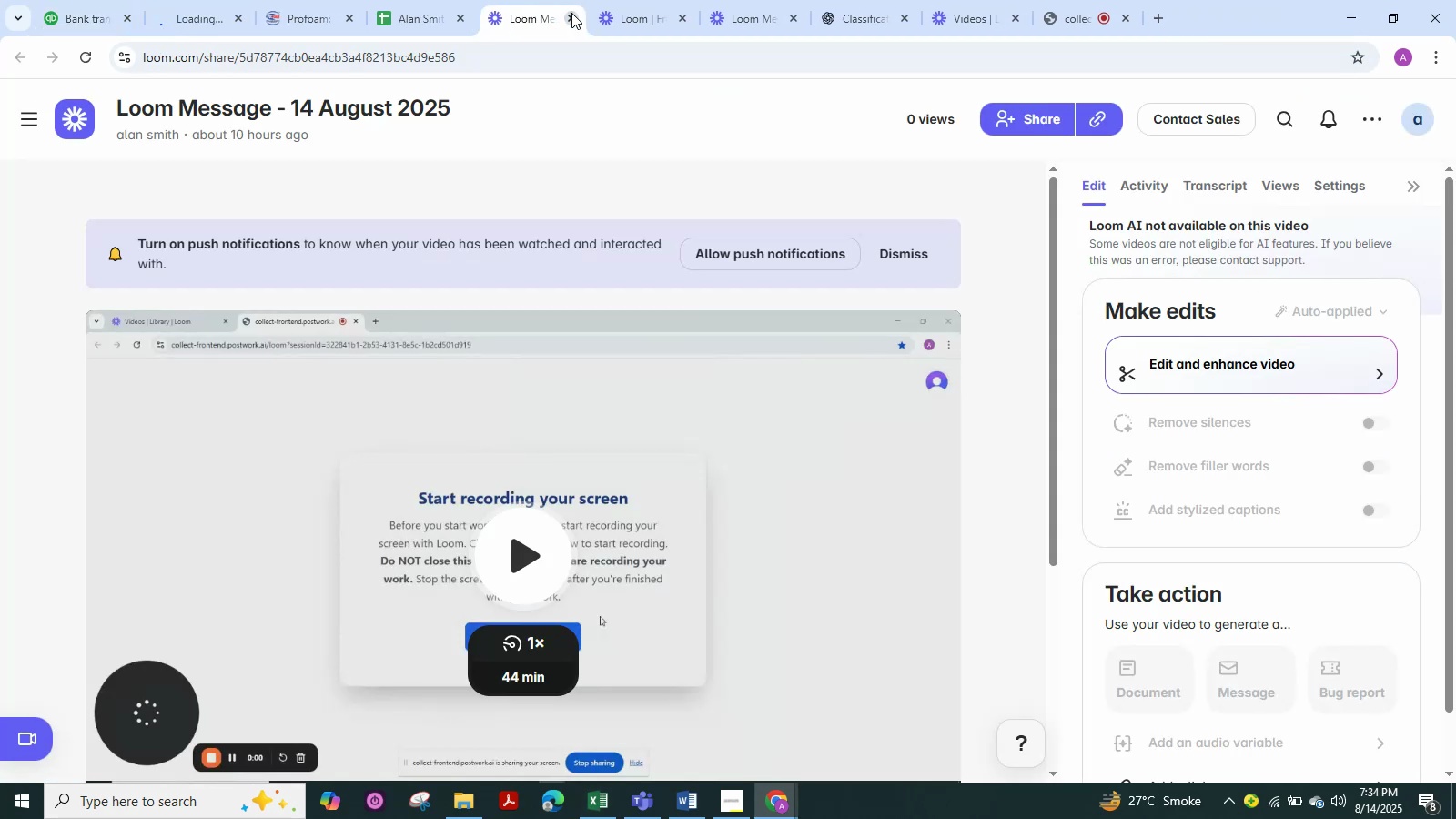 
triple_click([571, 13])
 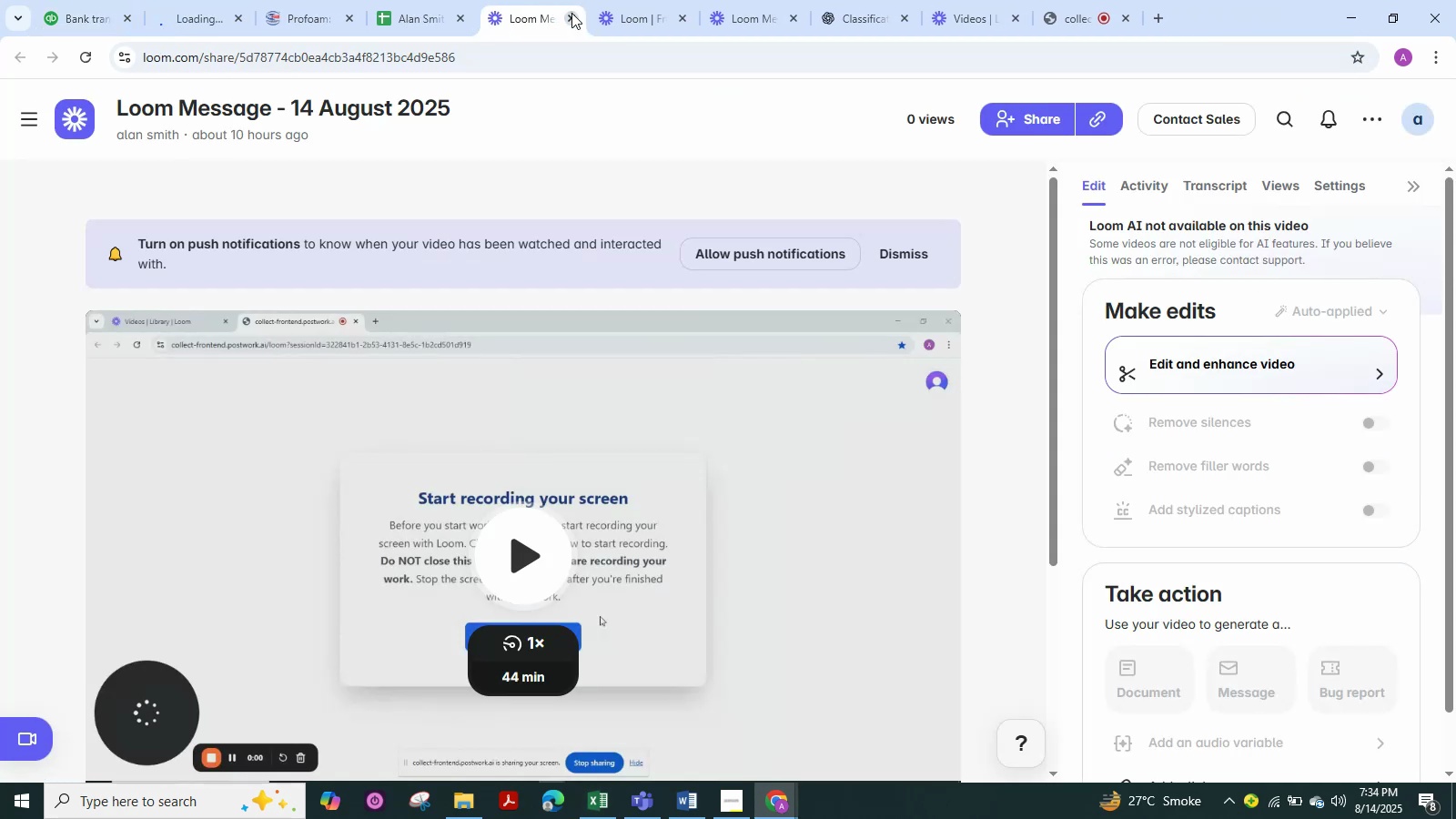 
triple_click([571, 13])
 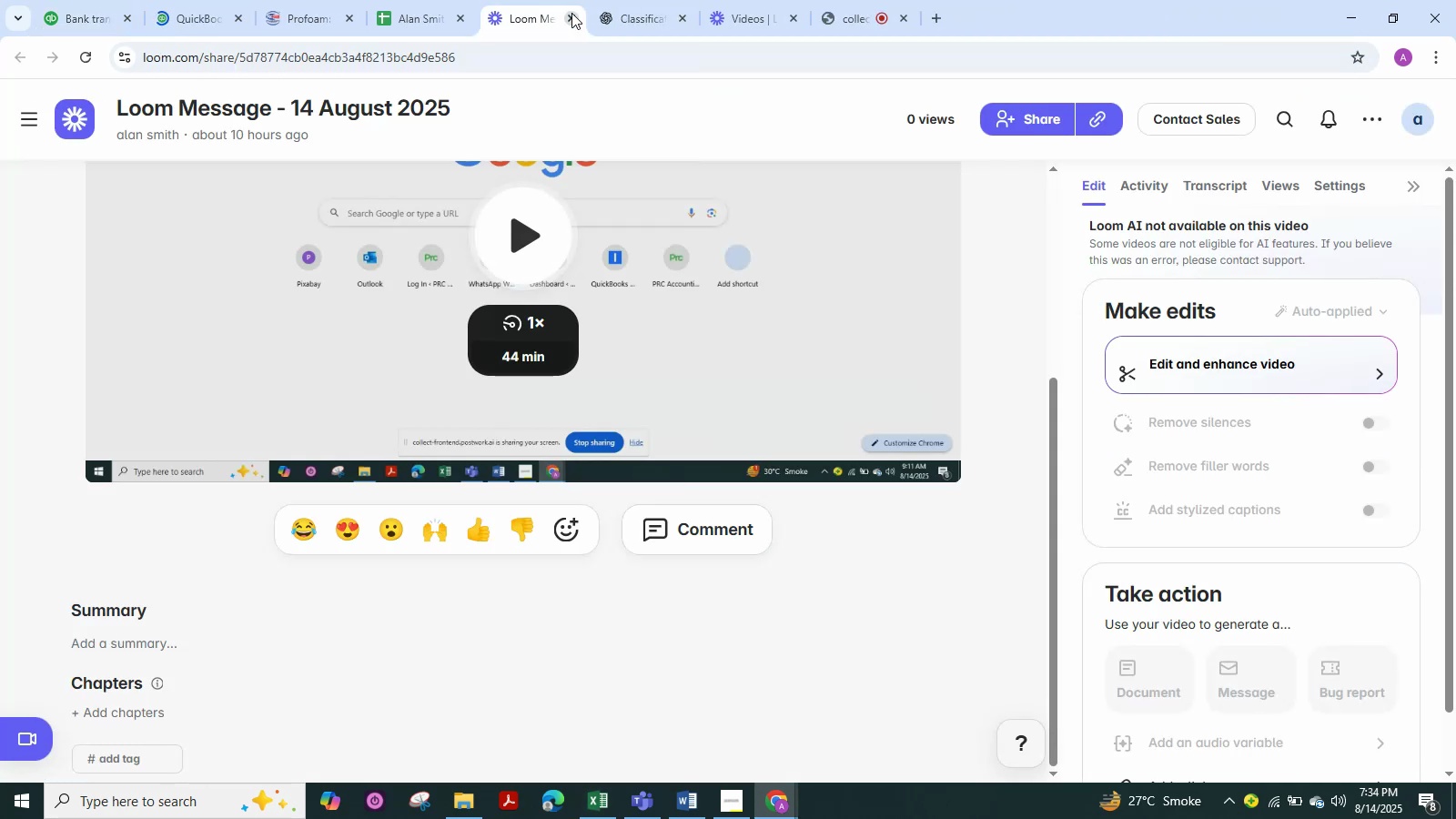 
triple_click([571, 13])
 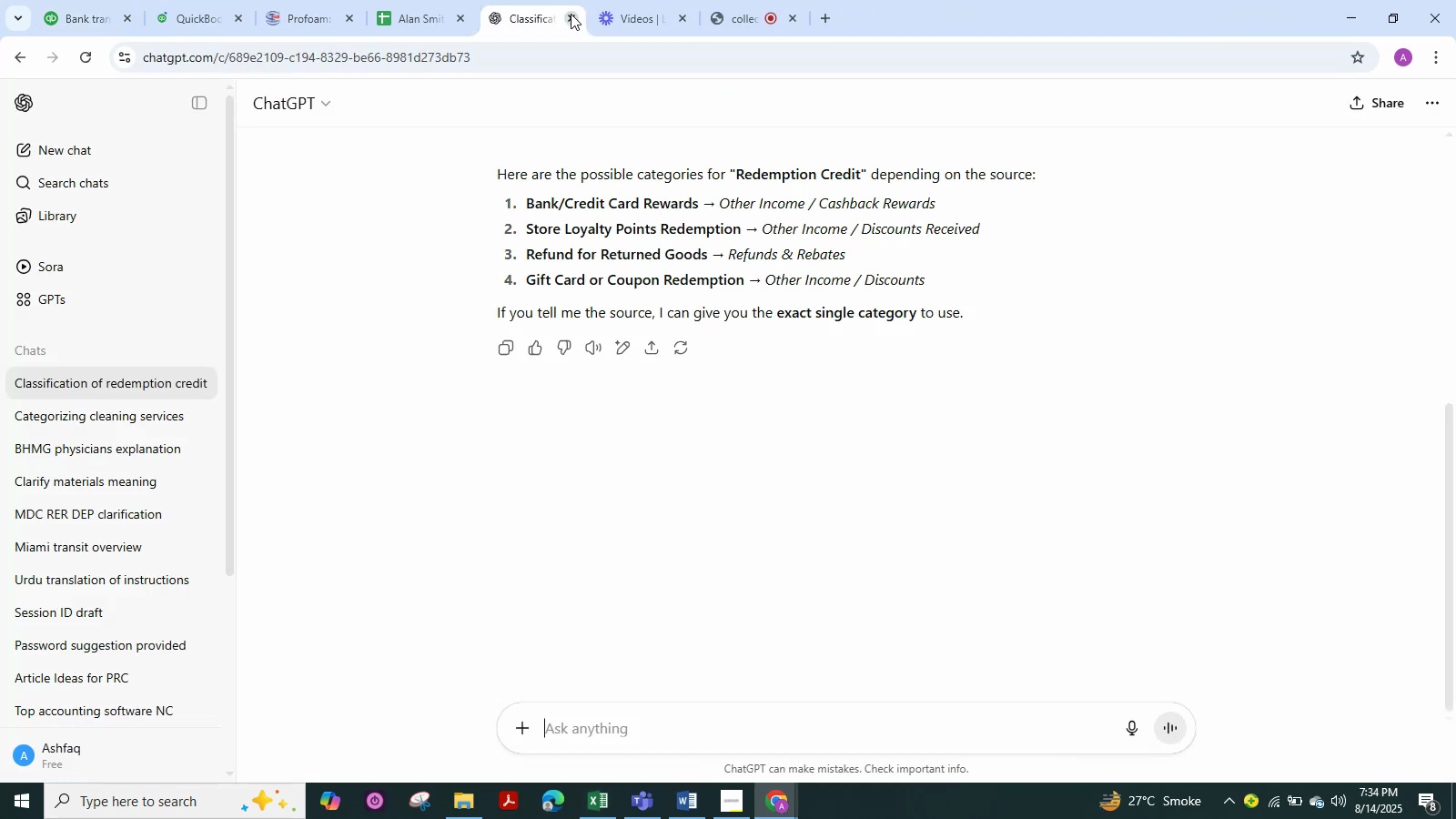 
left_click([571, 14])
 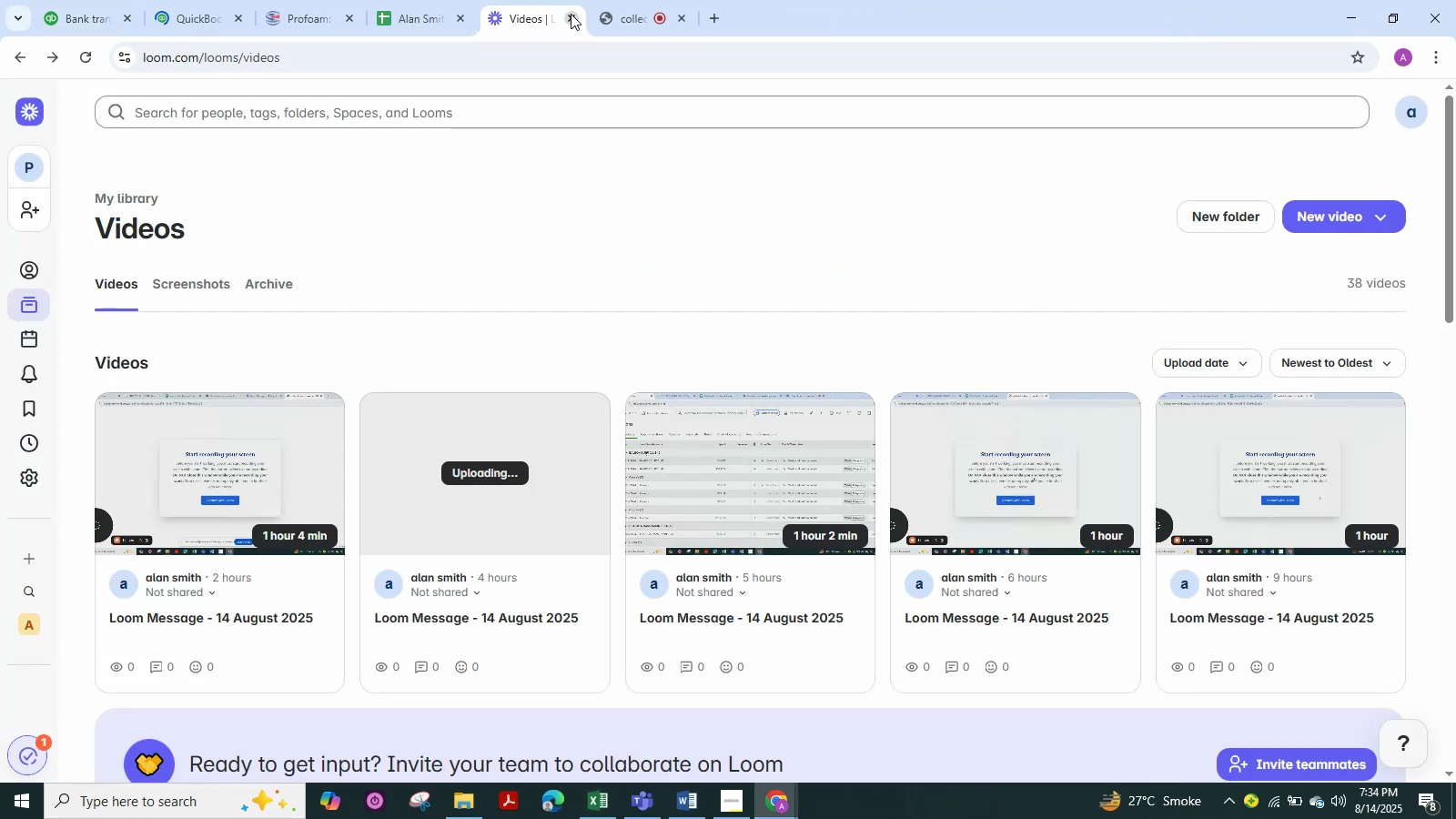 
left_click([571, 14])
 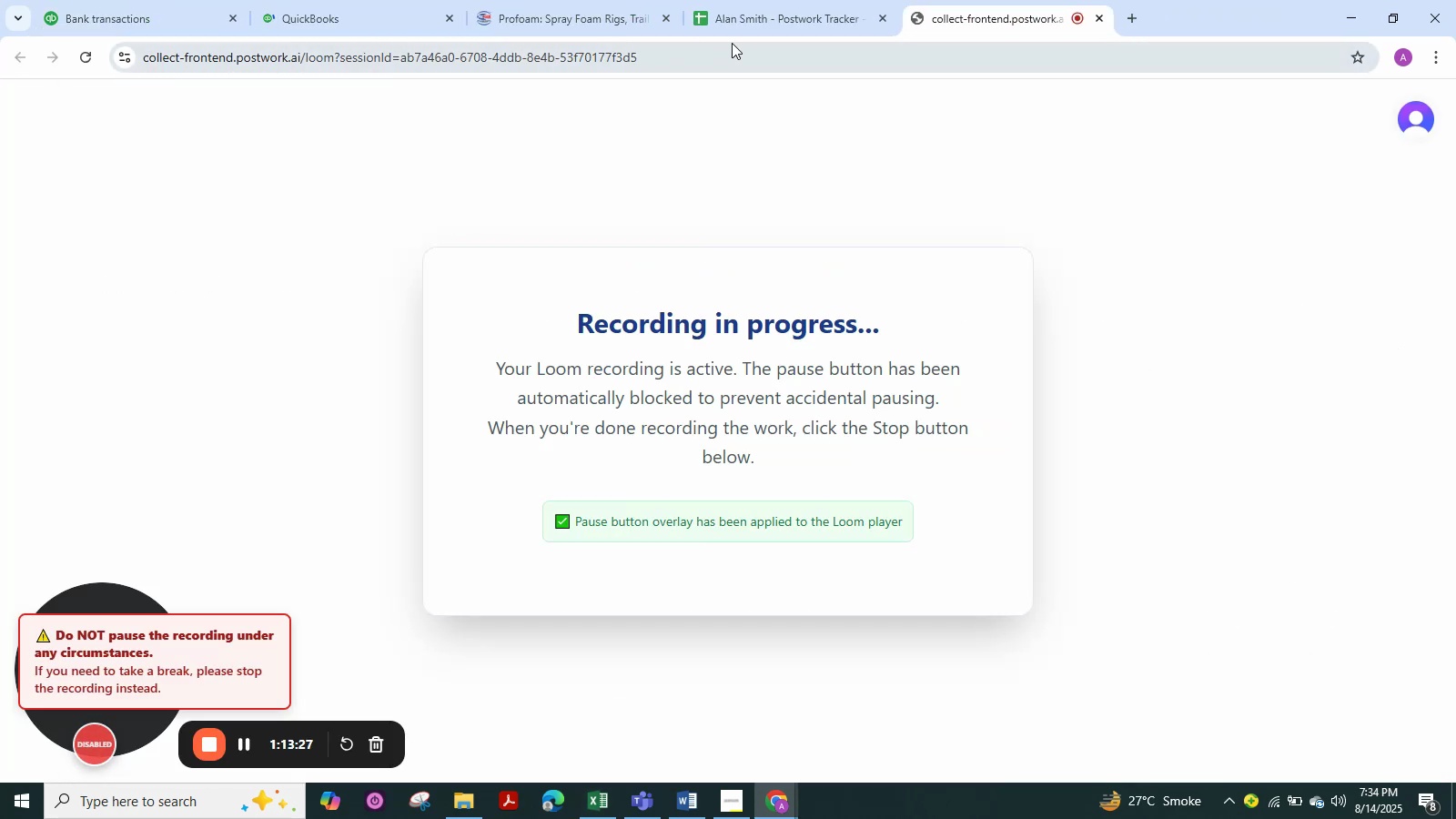 
double_click([744, 27])
 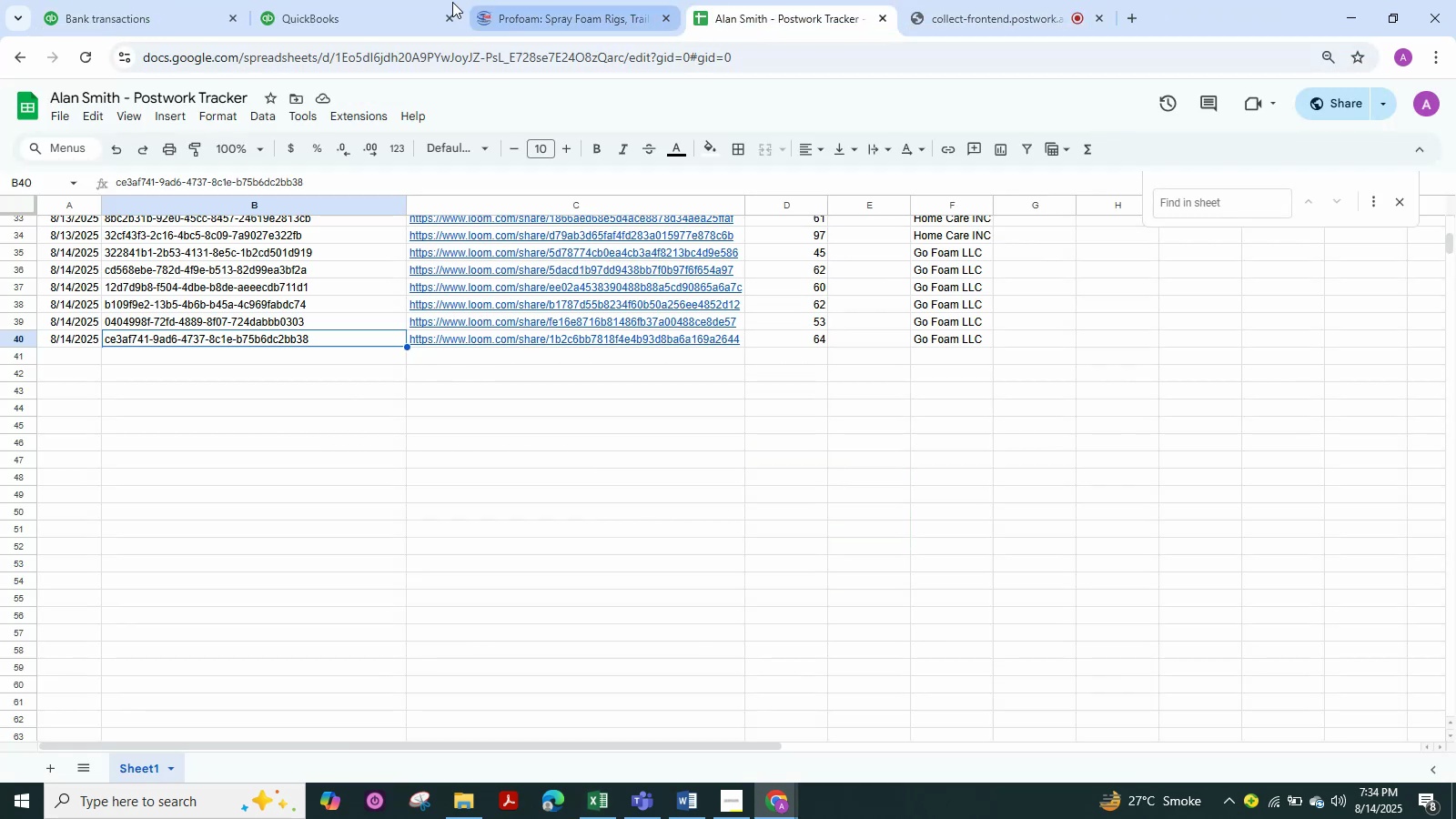 
left_click([392, 0])
 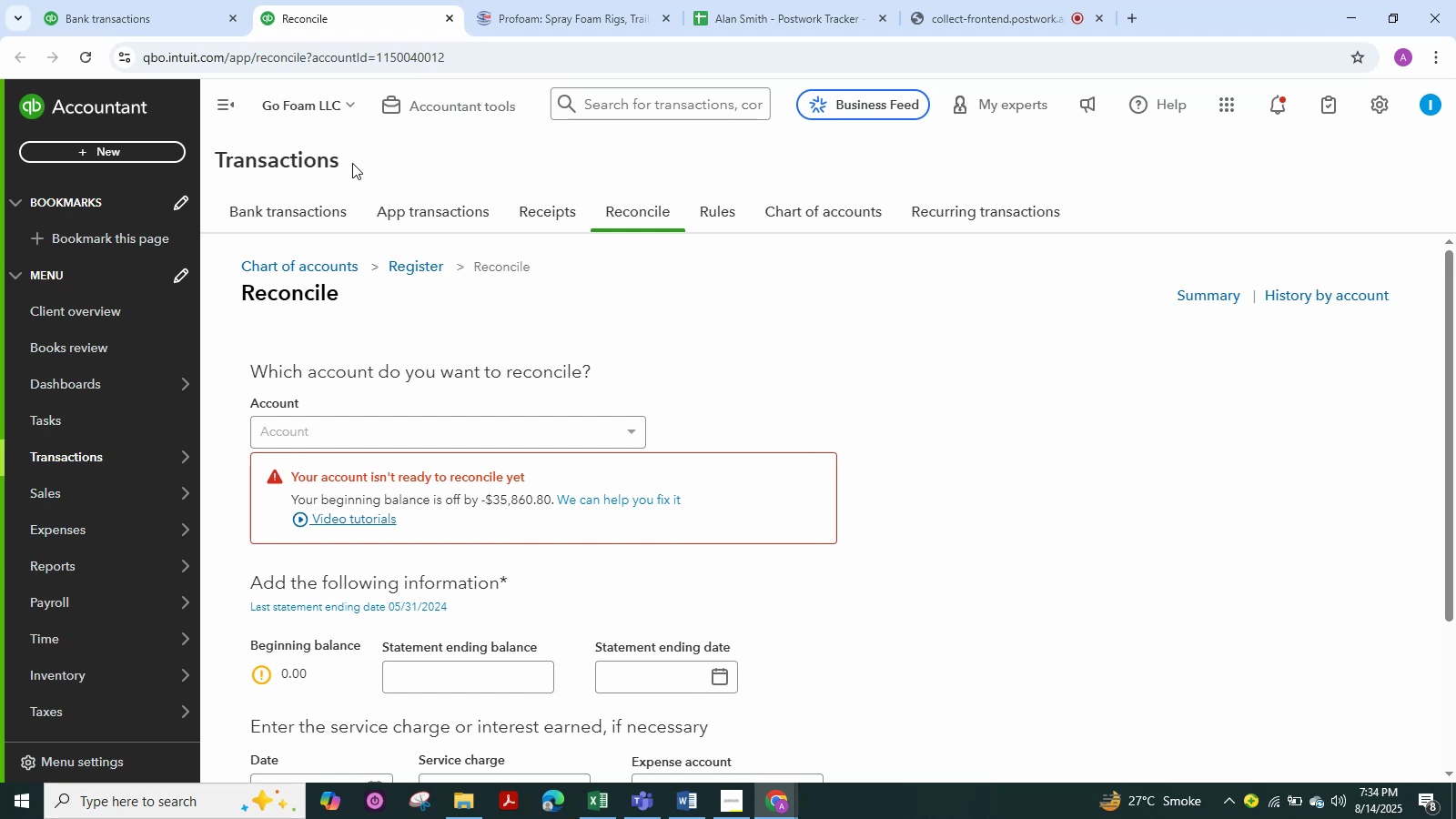 
wait(23.43)
 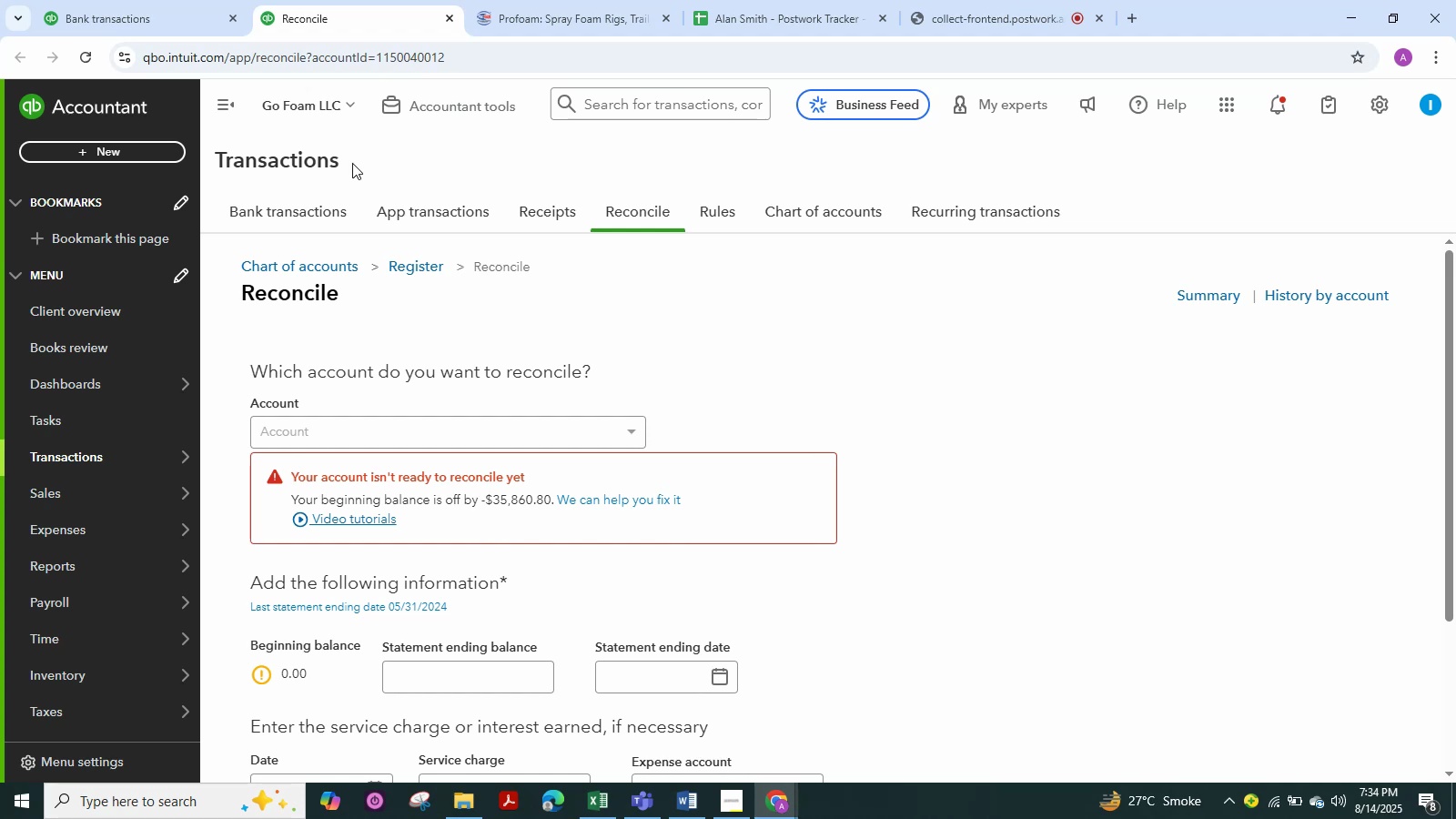 
left_click([692, 818])
 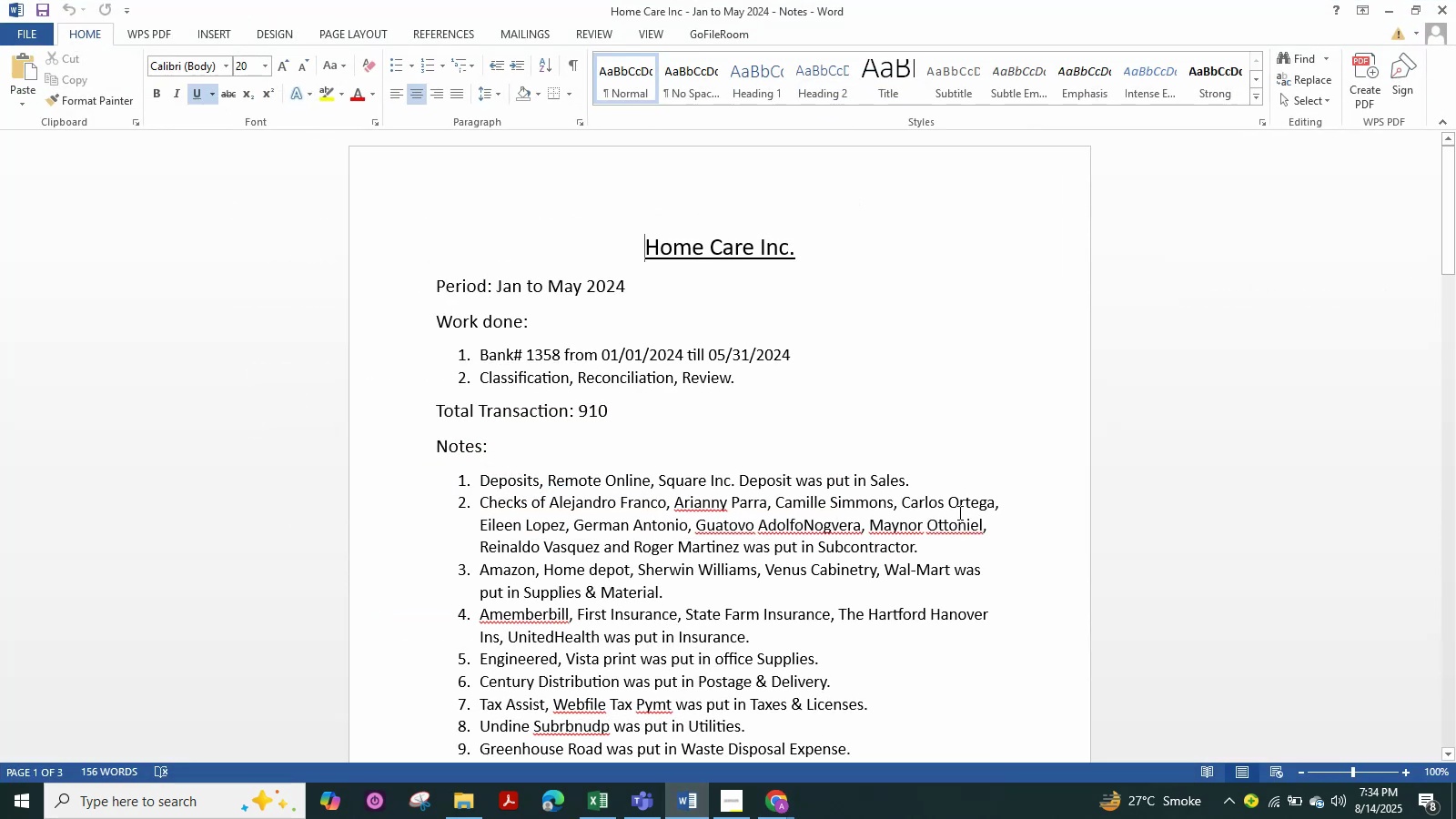 
scroll: coordinate [892, 503], scroll_direction: none, amount: 0.0
 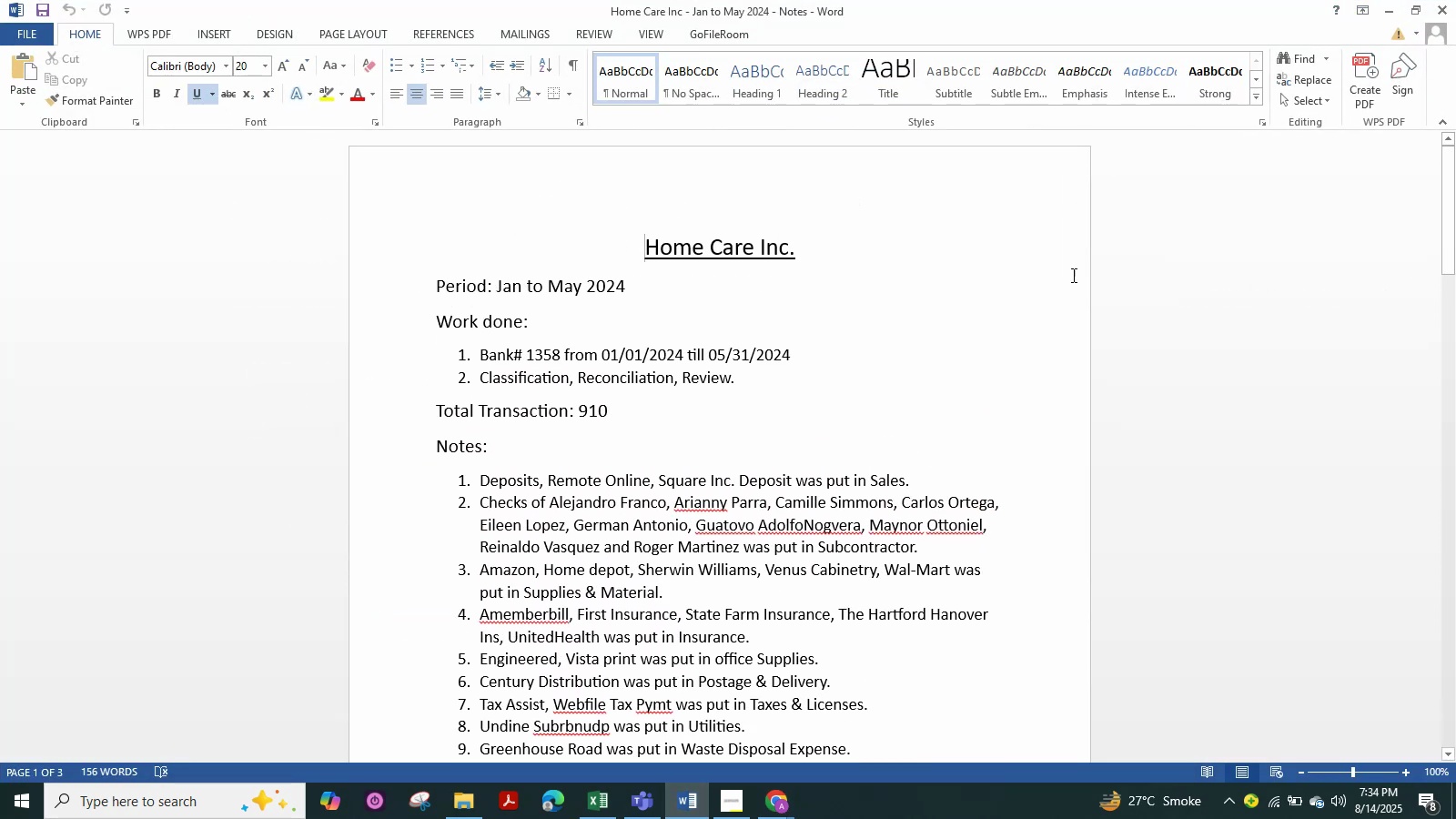 
left_click([999, 292])
 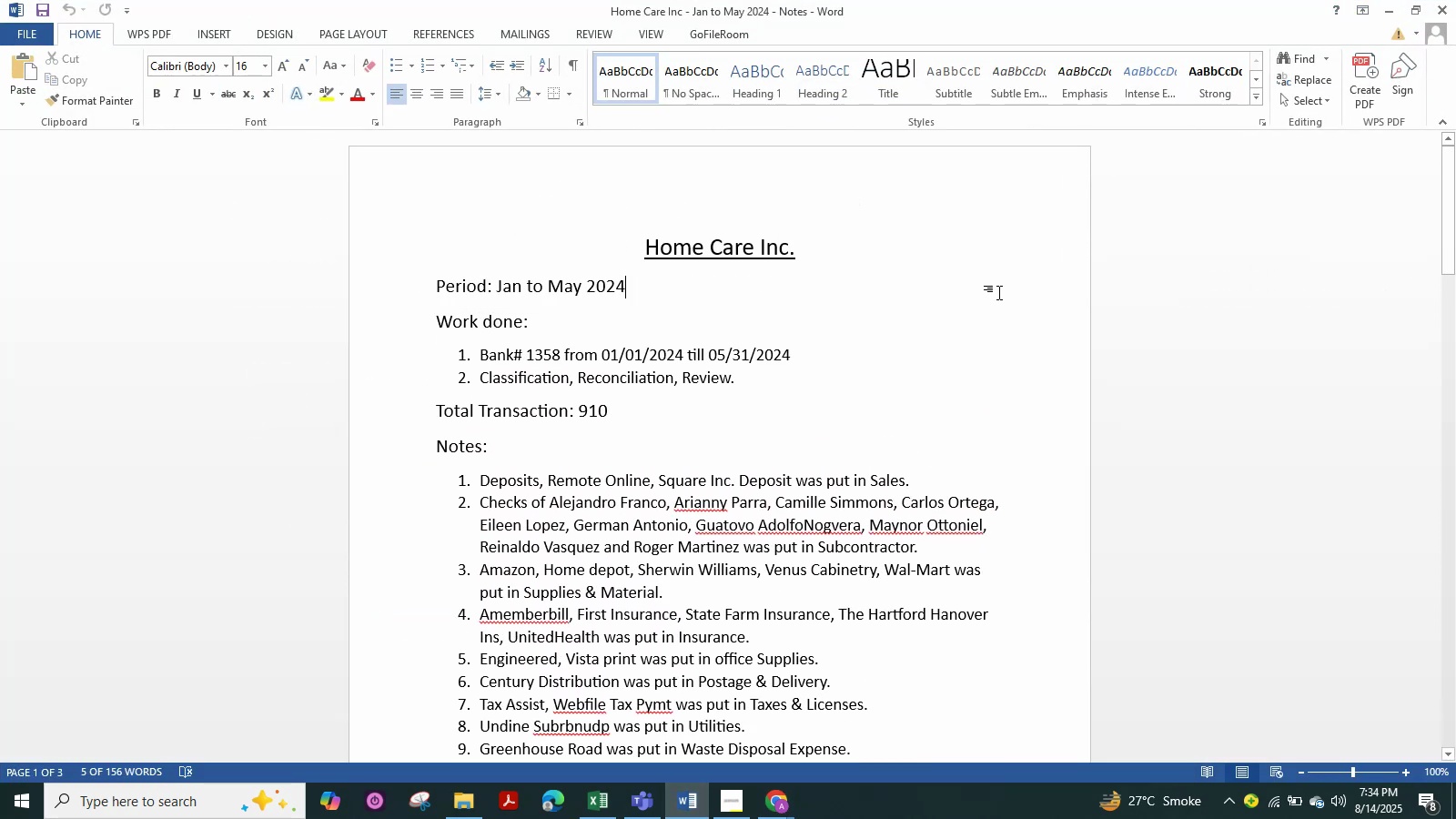 
key(Control+S)
 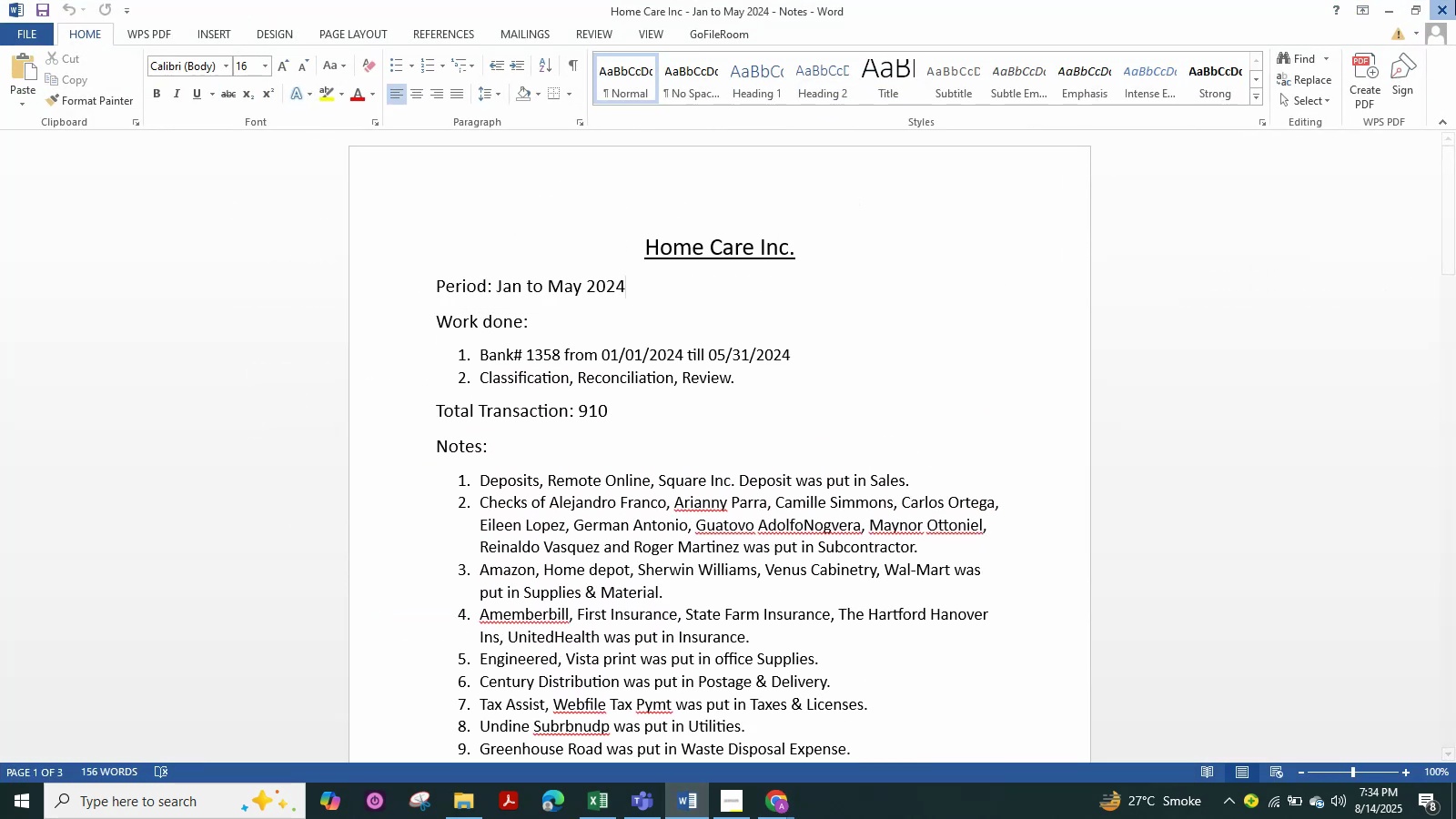 
left_click([1455, 0])
 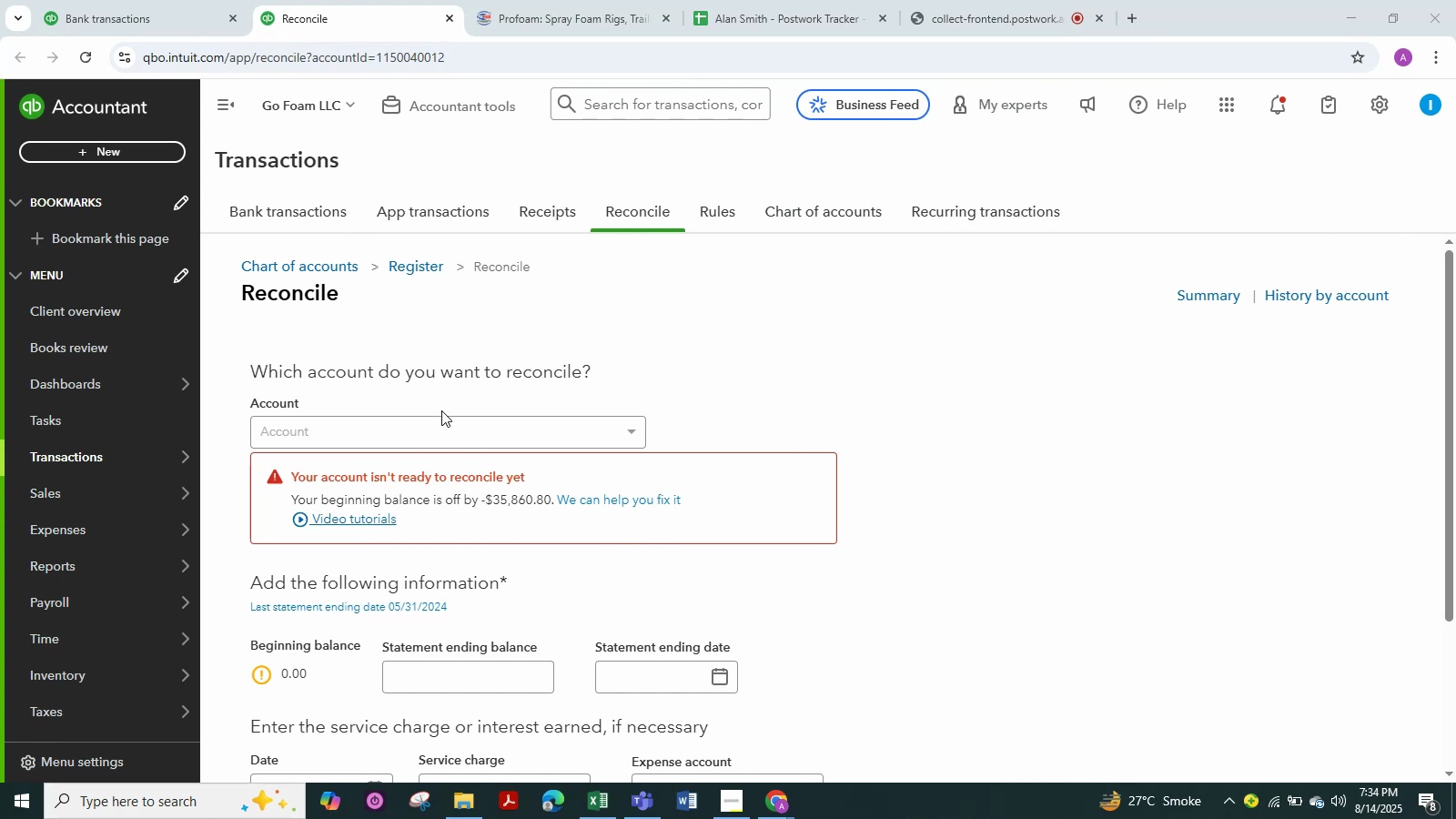 
left_click([483, 419])
 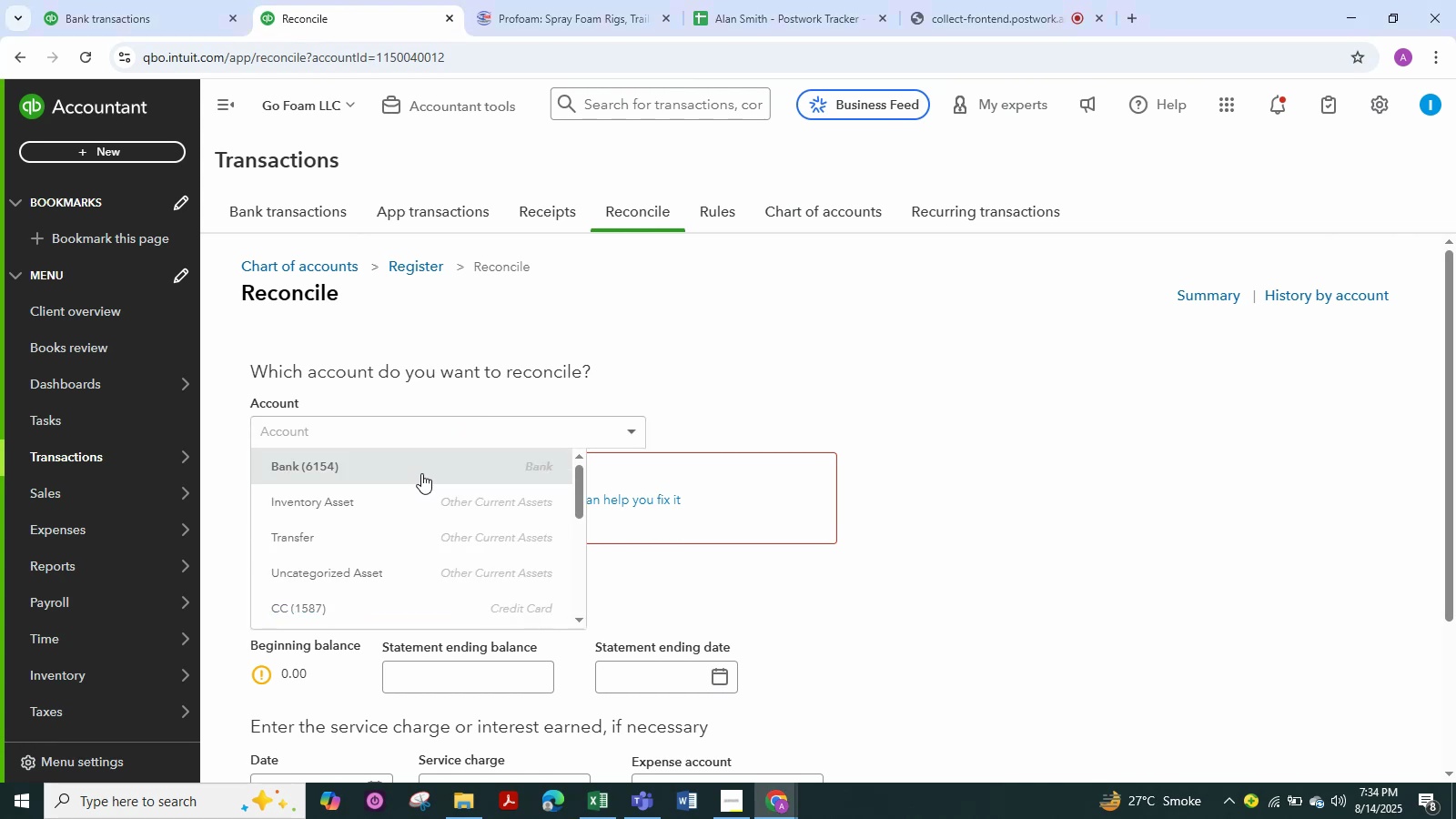 
left_click([421, 473])
 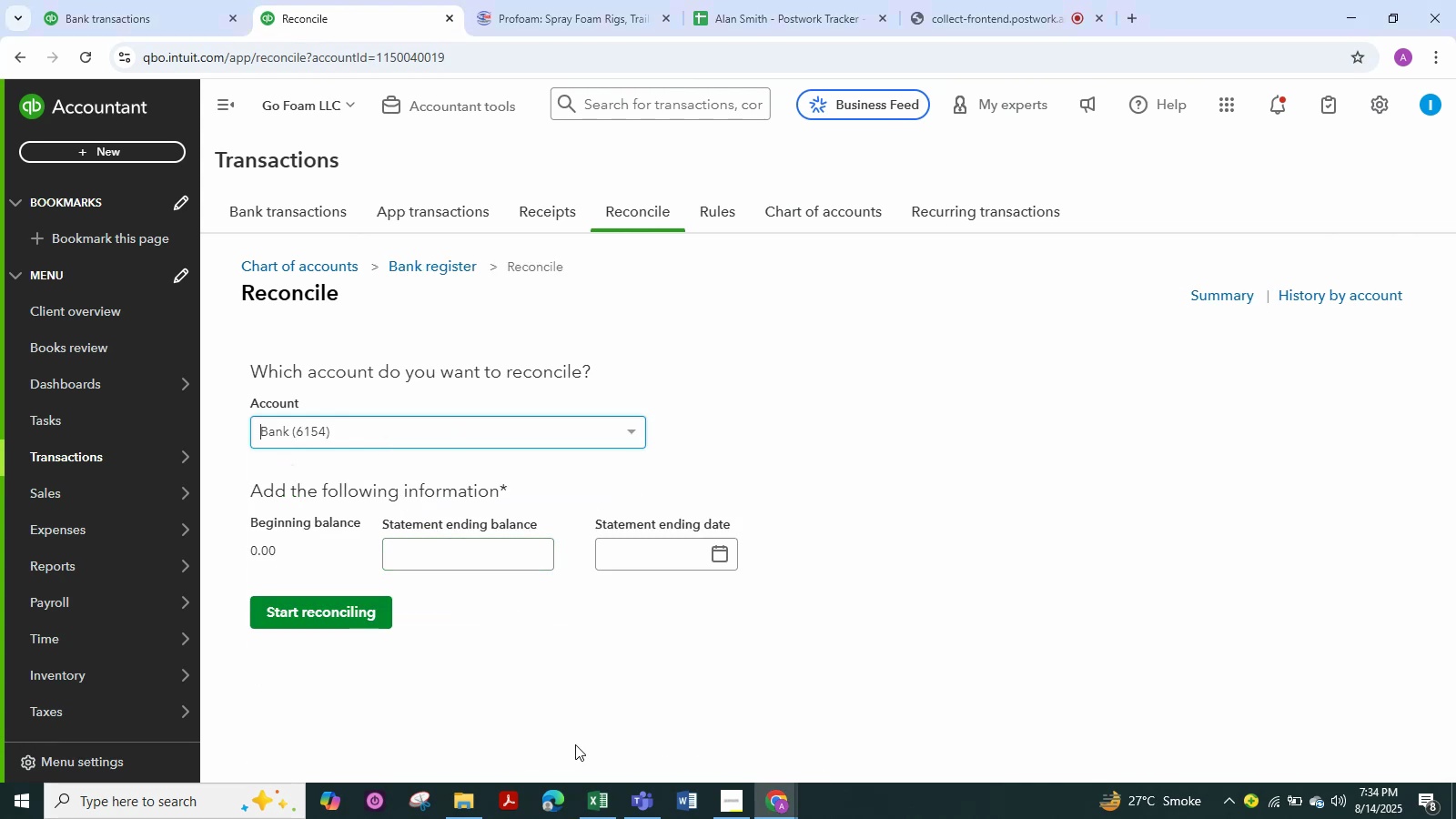 
left_click([606, 812])
 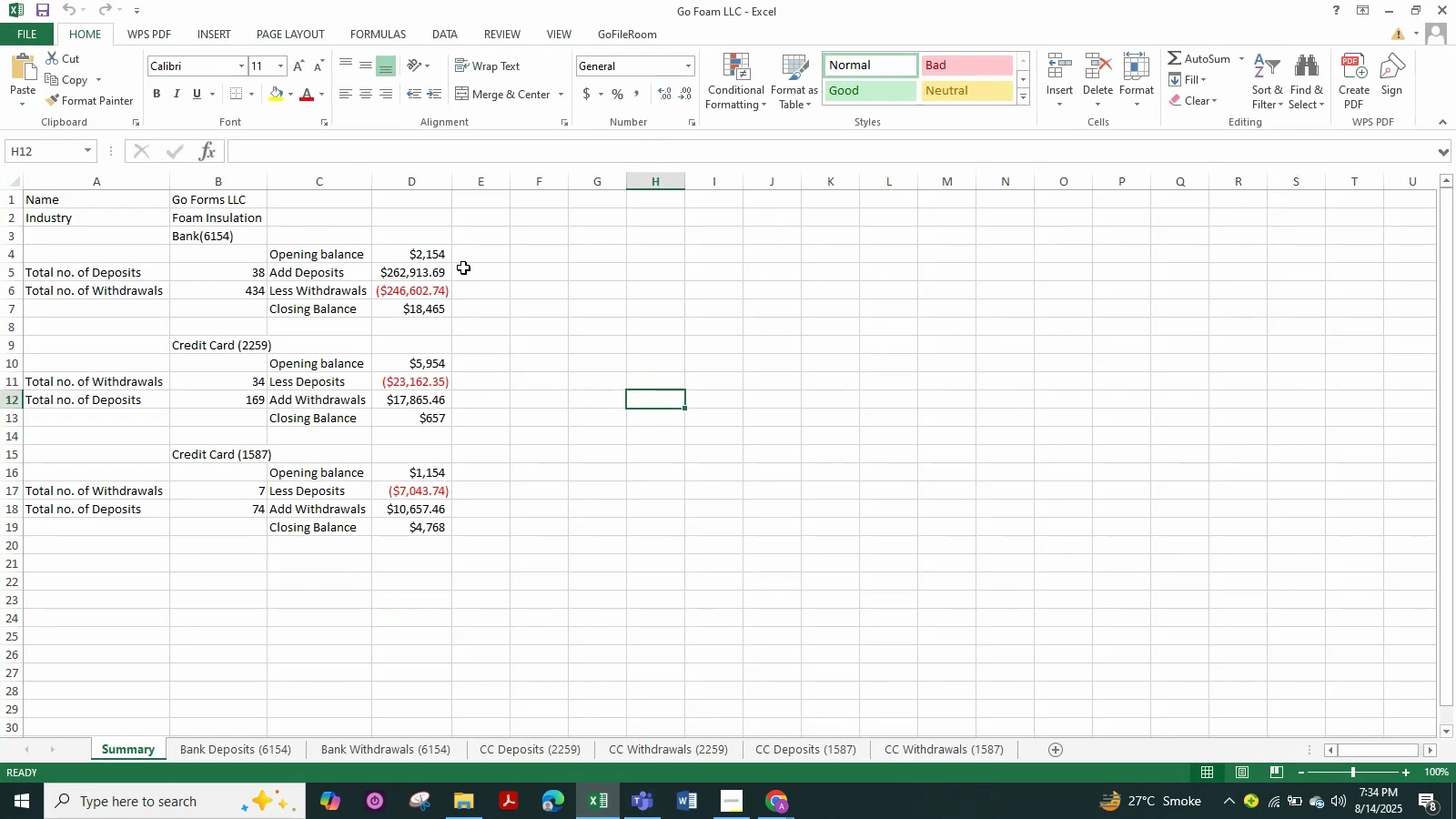 
wait(5.34)
 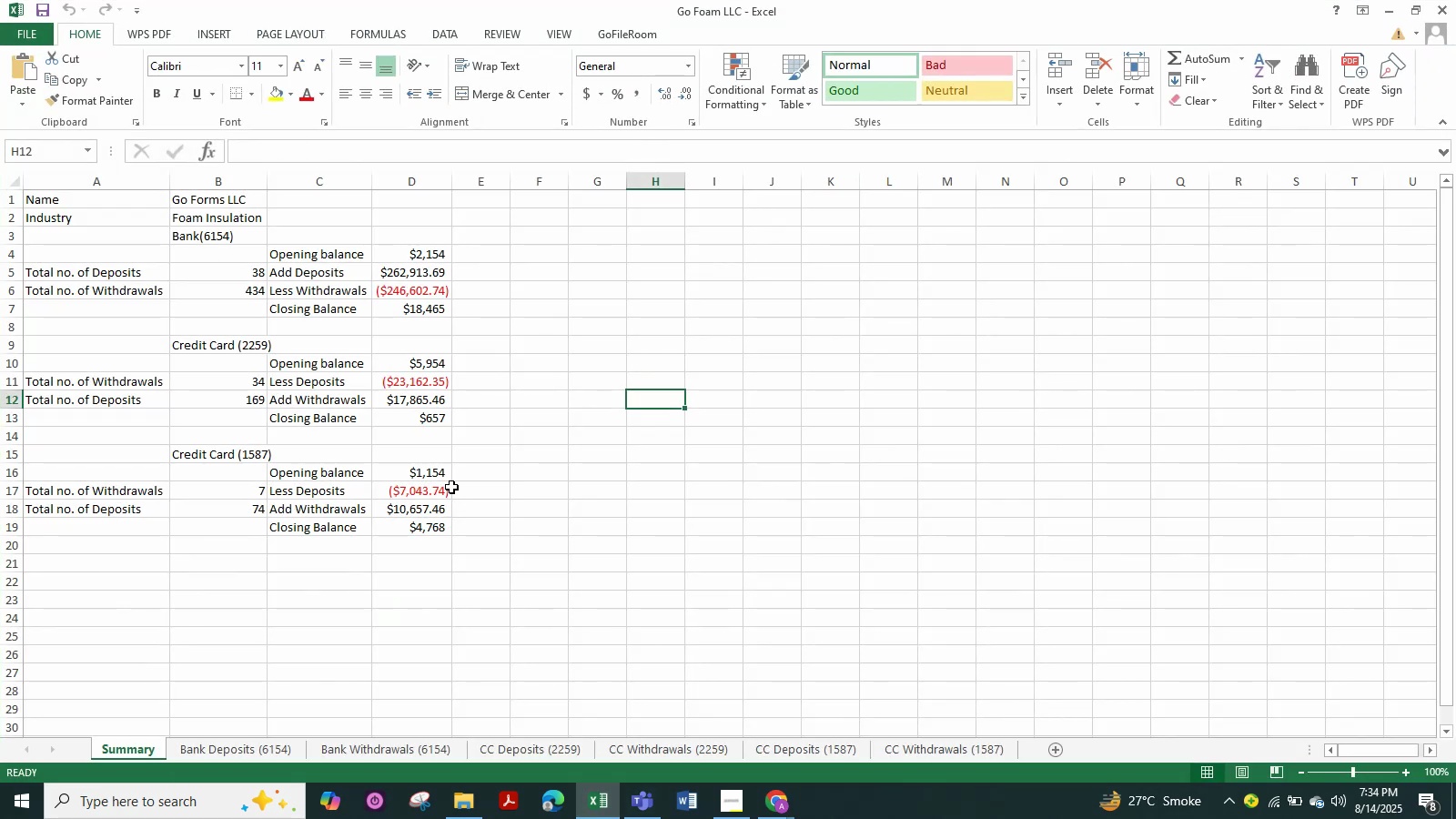 
left_click([1391, 7])
 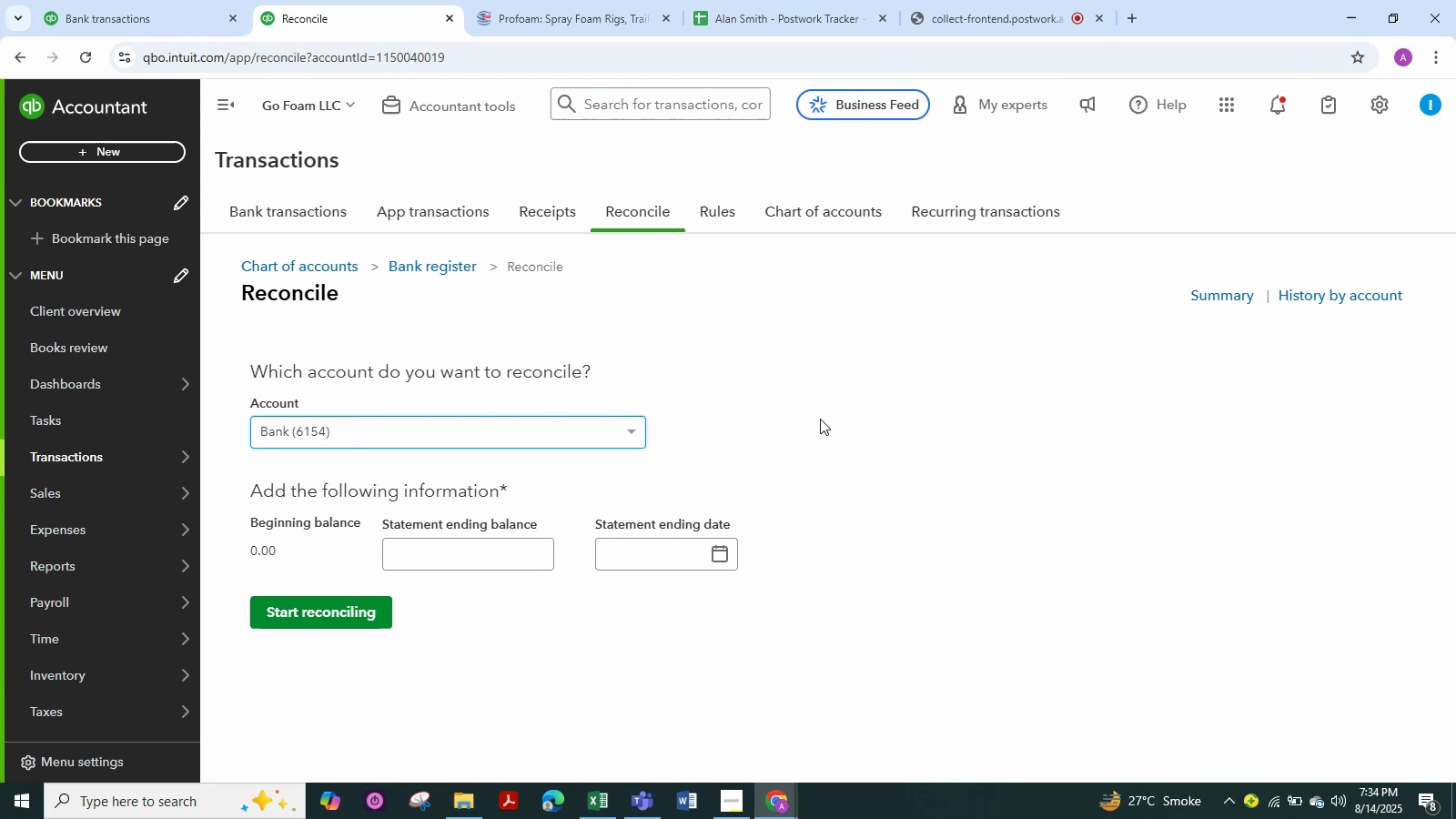 
hold_key(key=AltLeft, duration=0.39)
 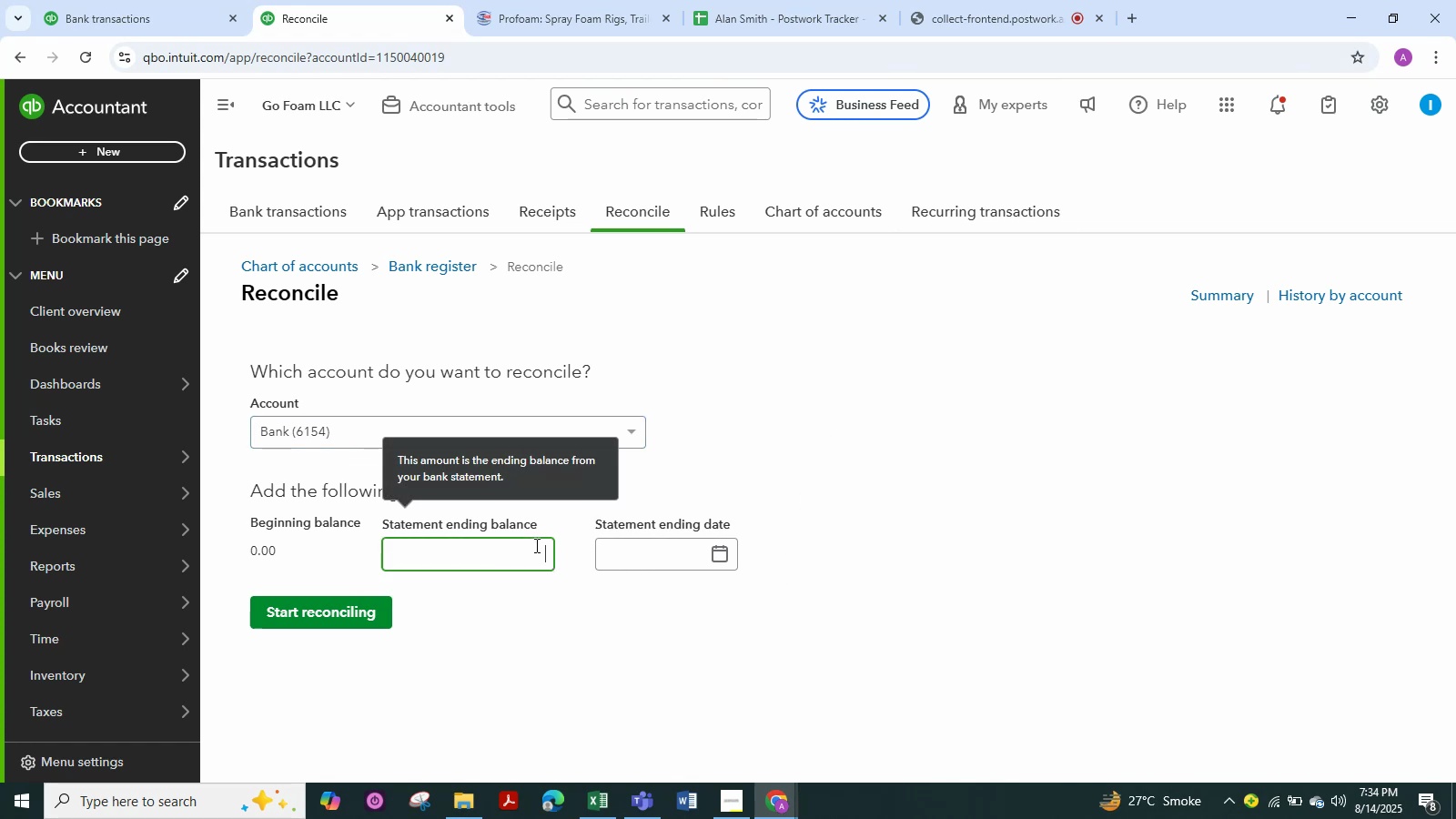 
key(Numpad2)
 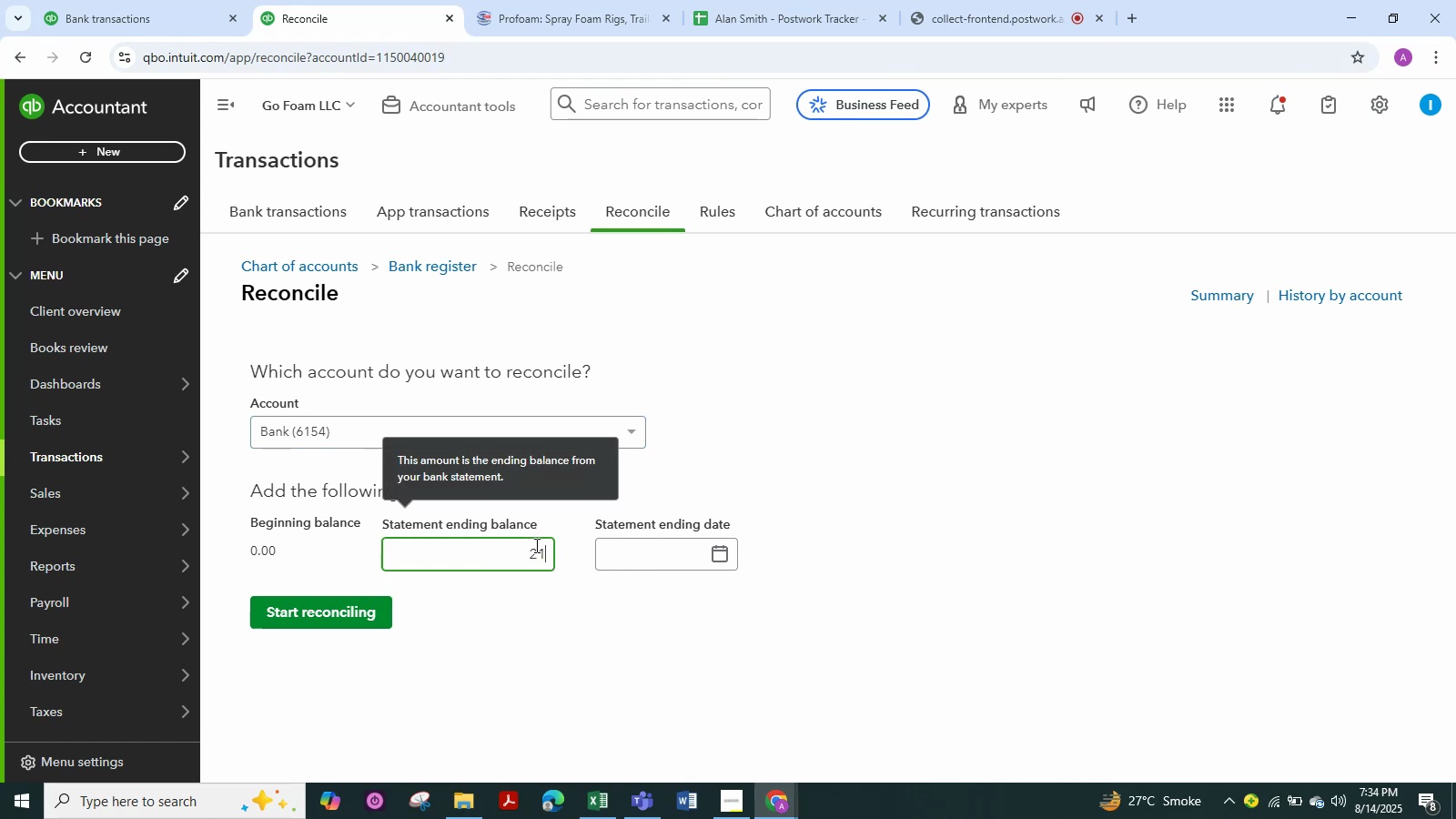 
key(Numpad1)
 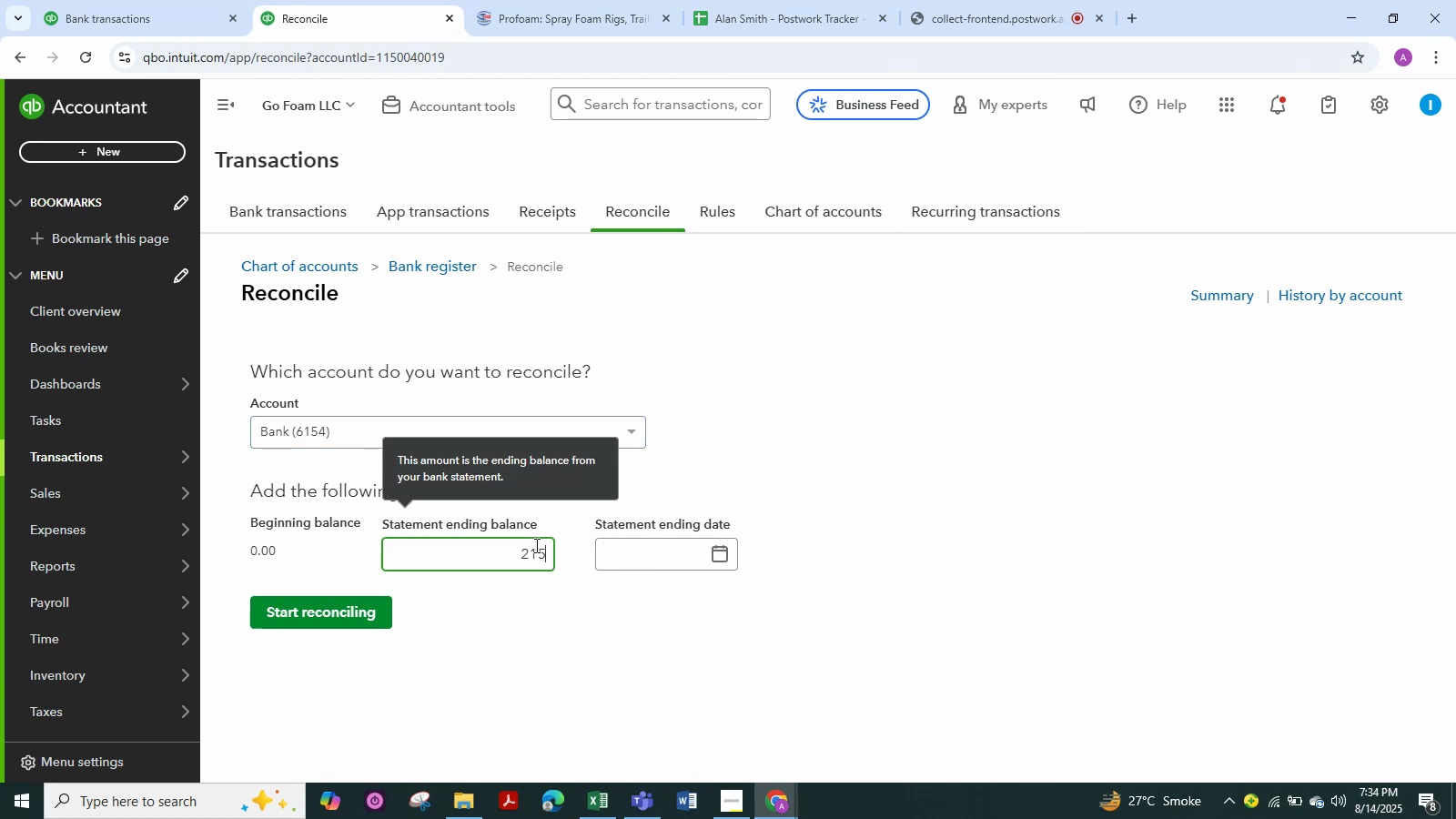 
key(Numpad5)
 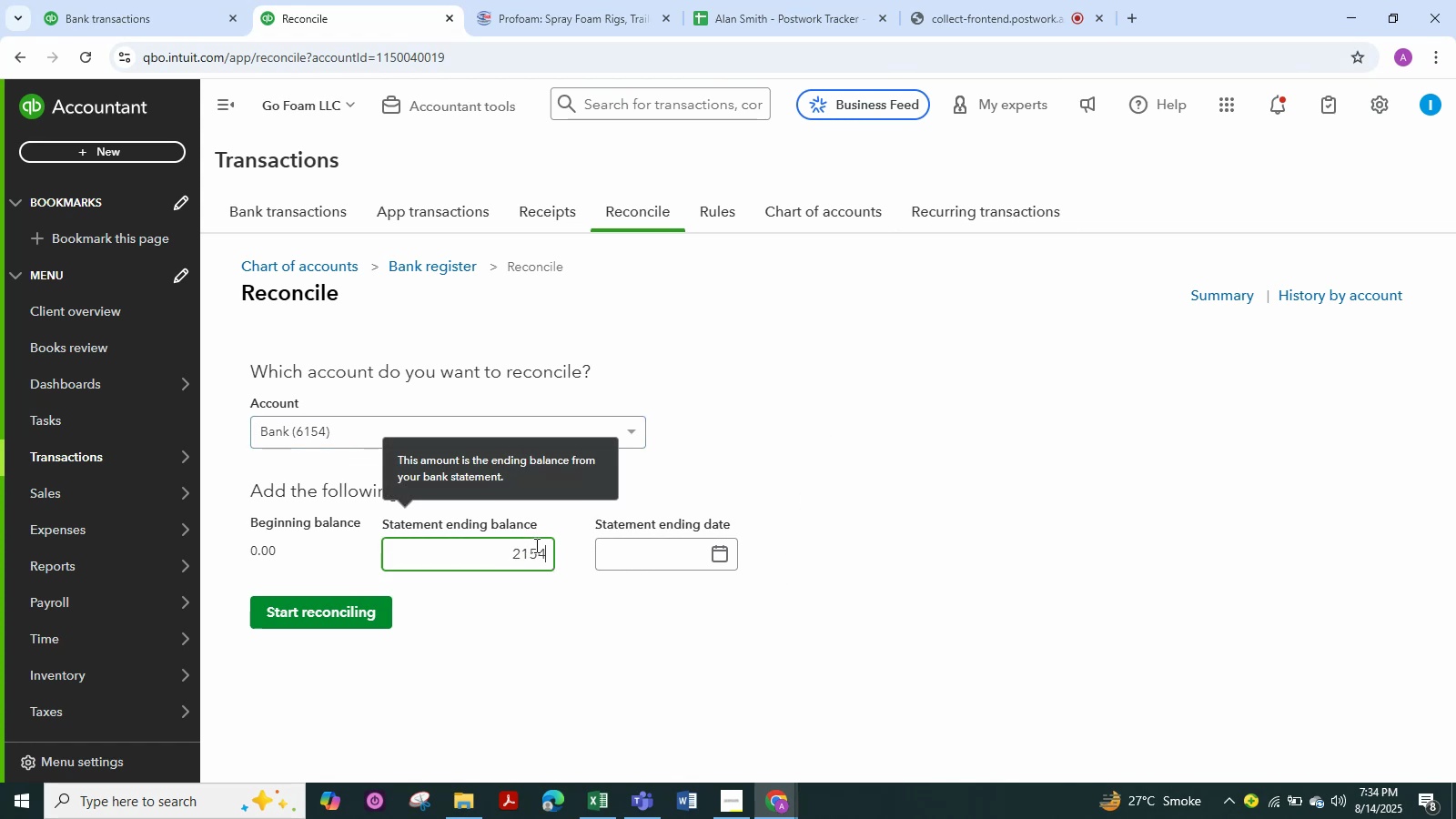 
key(Numpad4)
 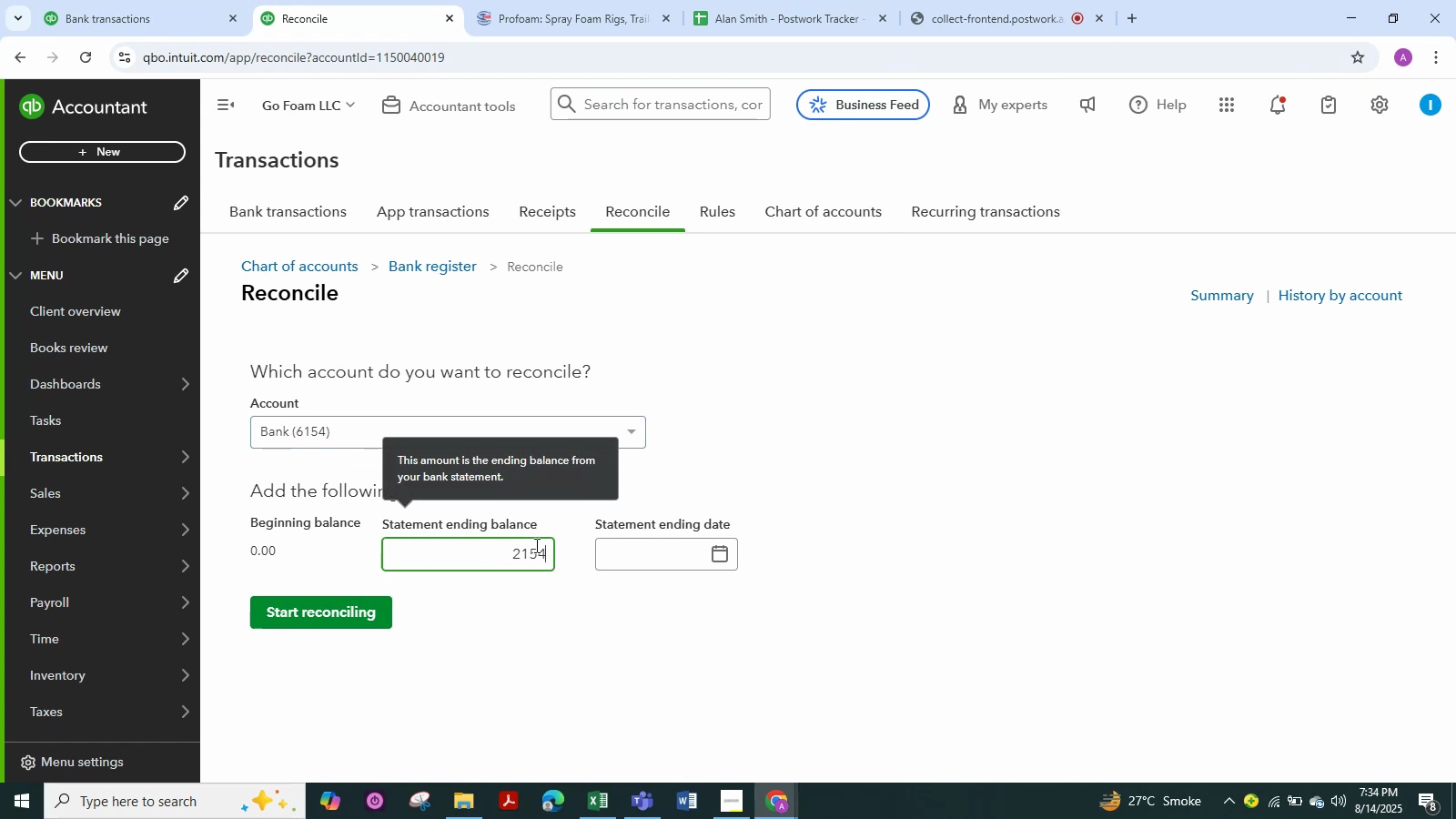 
key(Tab)
 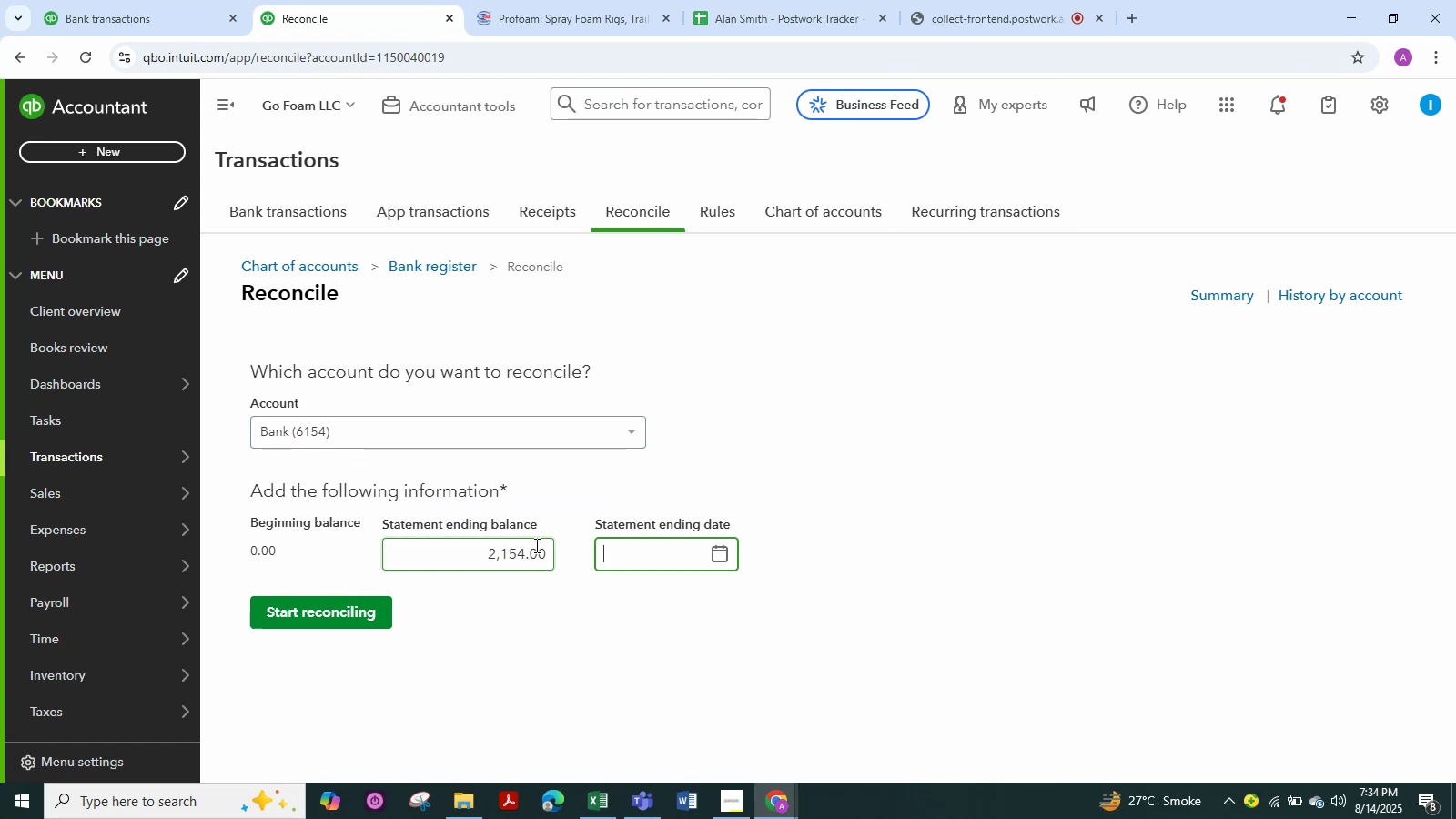 
key(Numpad0)
 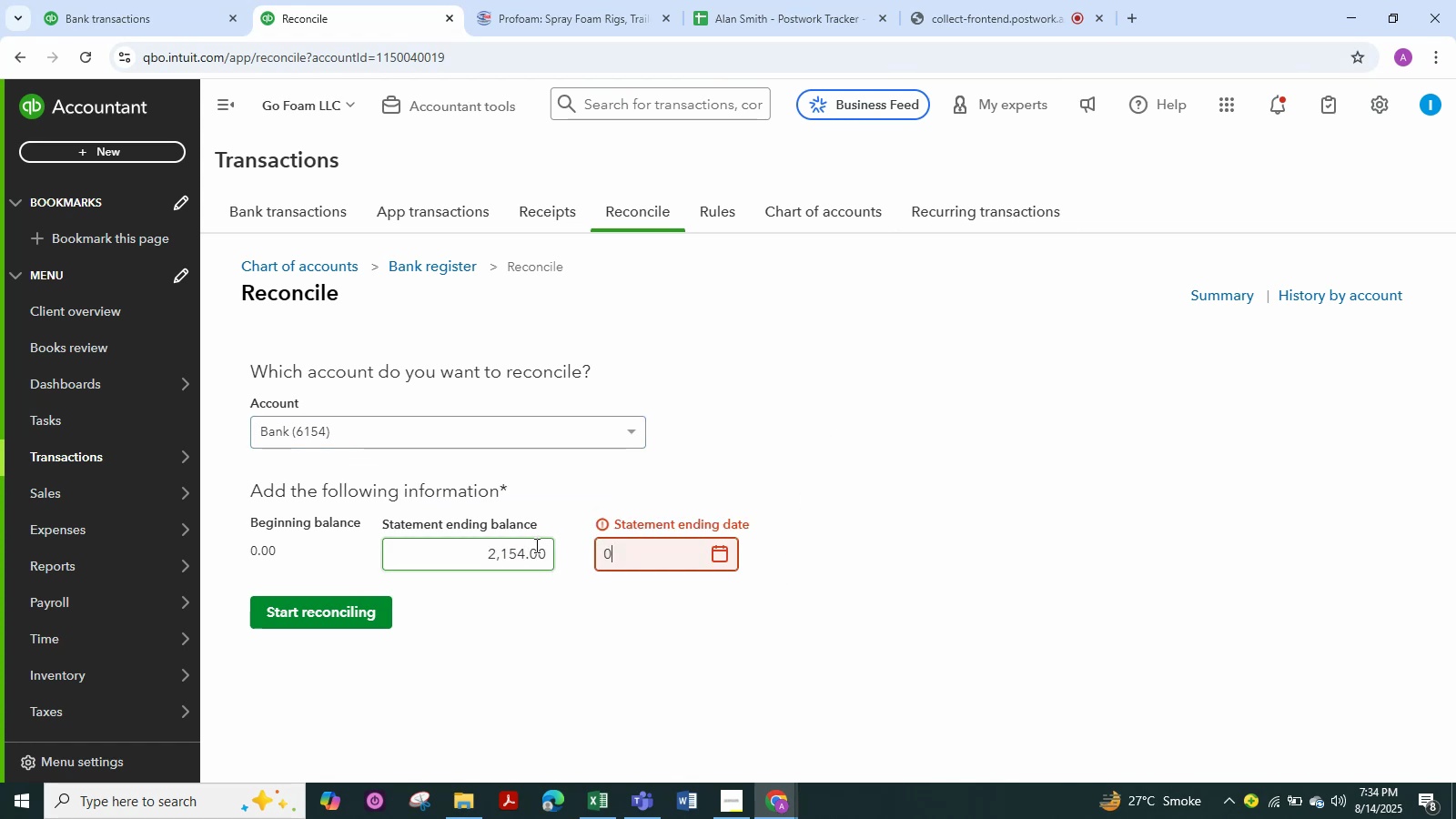 
key(Numpad1)
 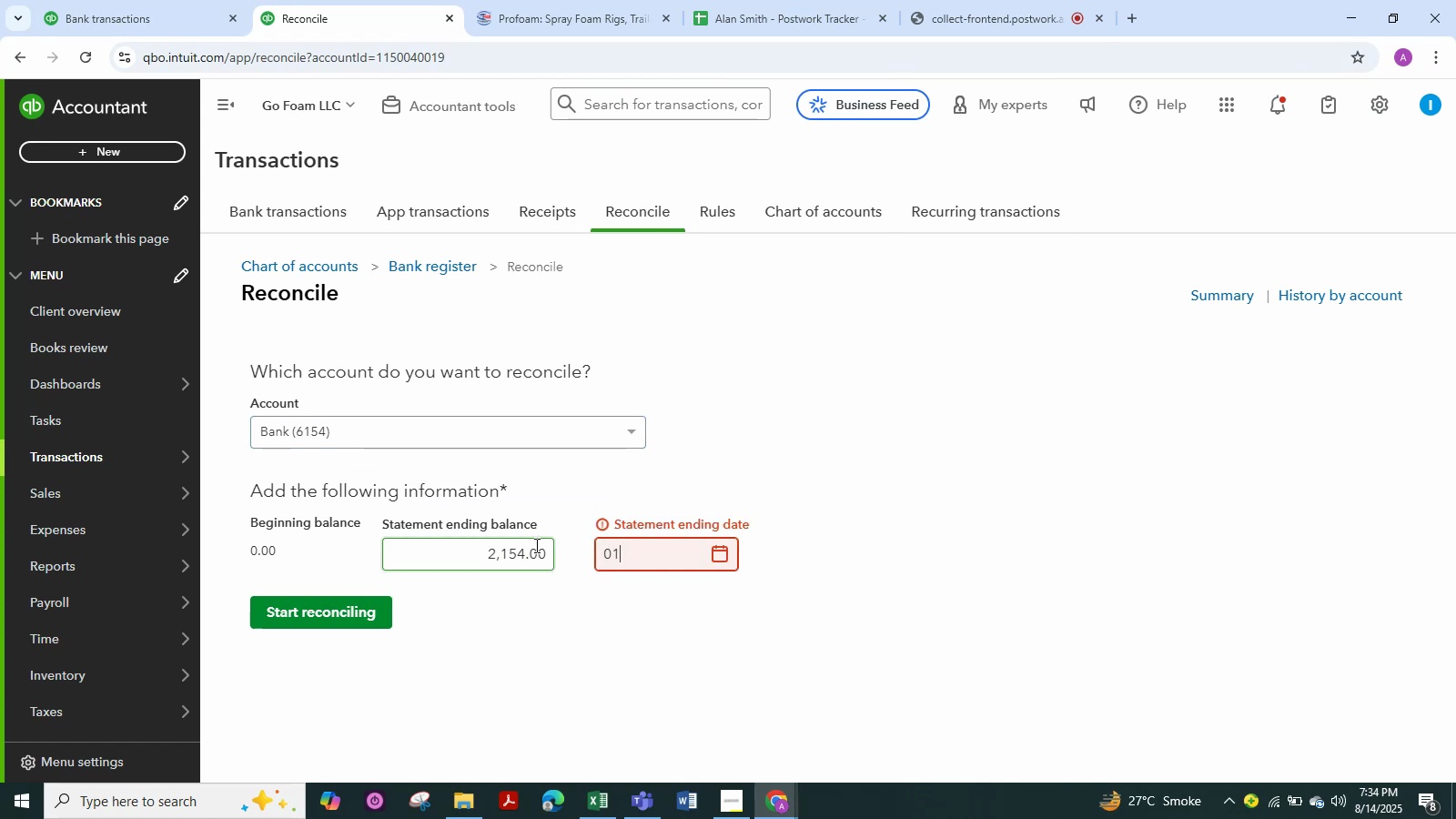 
key(Numpad0)
 